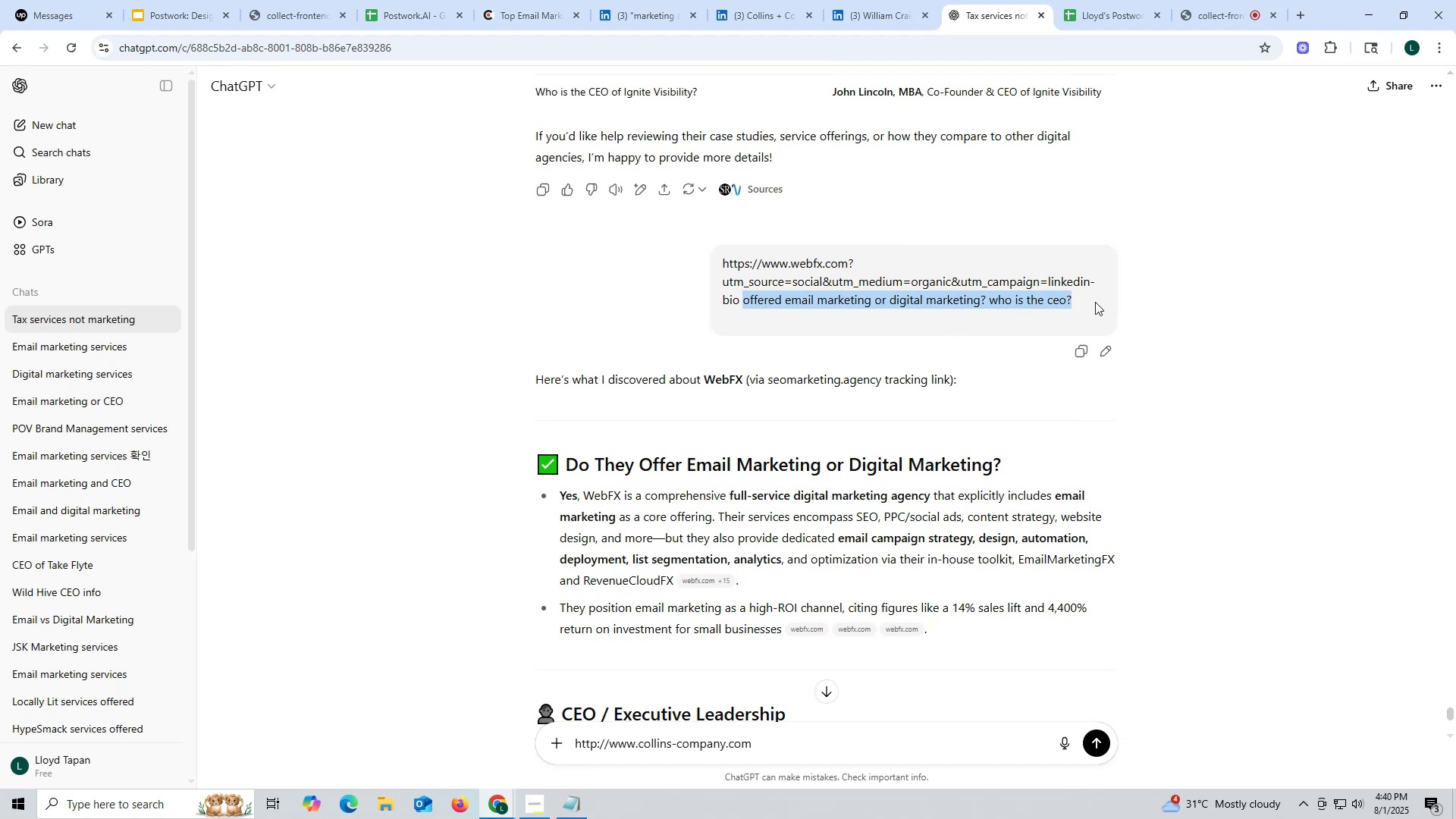 
key(Control+ControlLeft)
 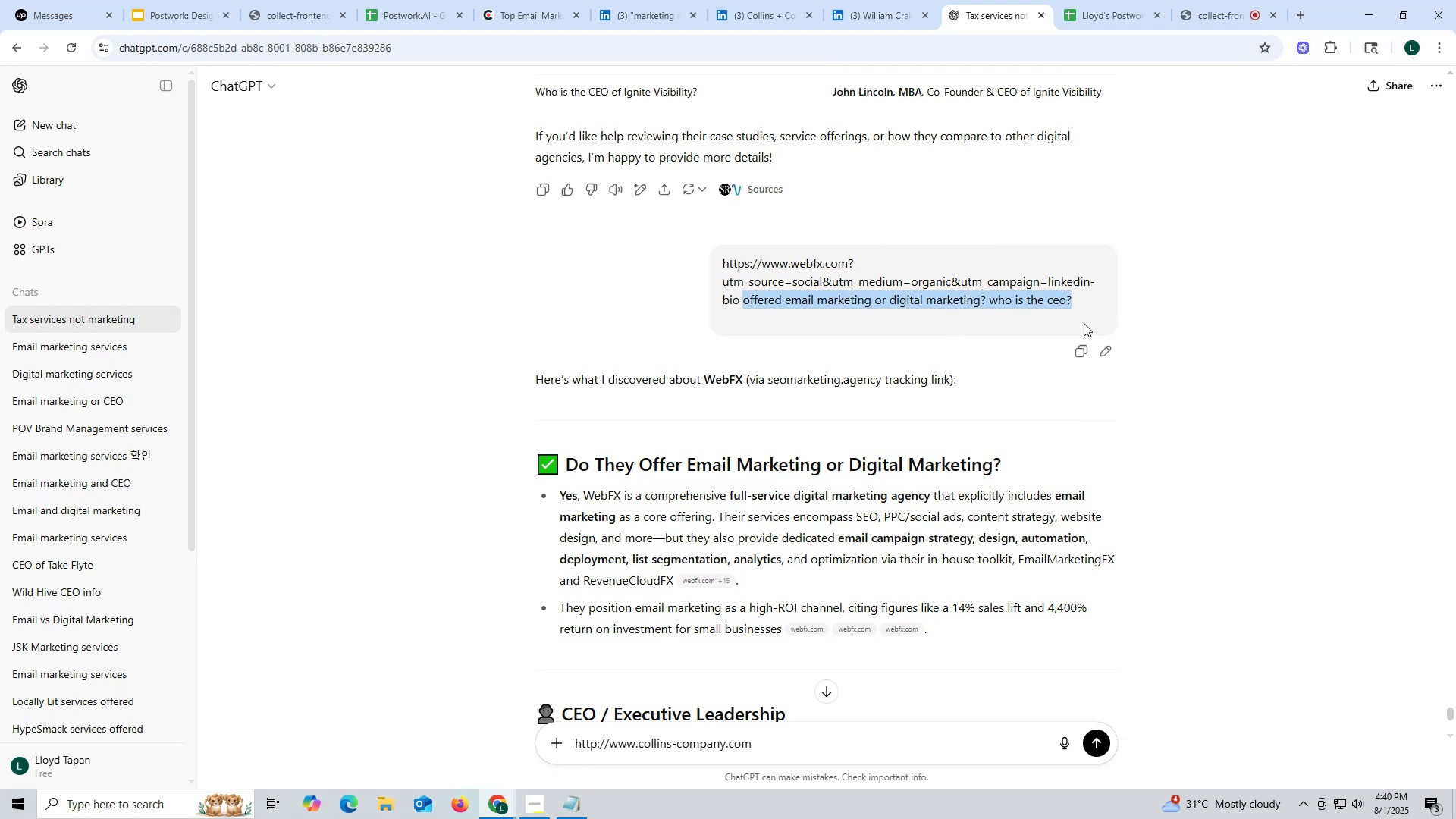 
key(Control+C)
 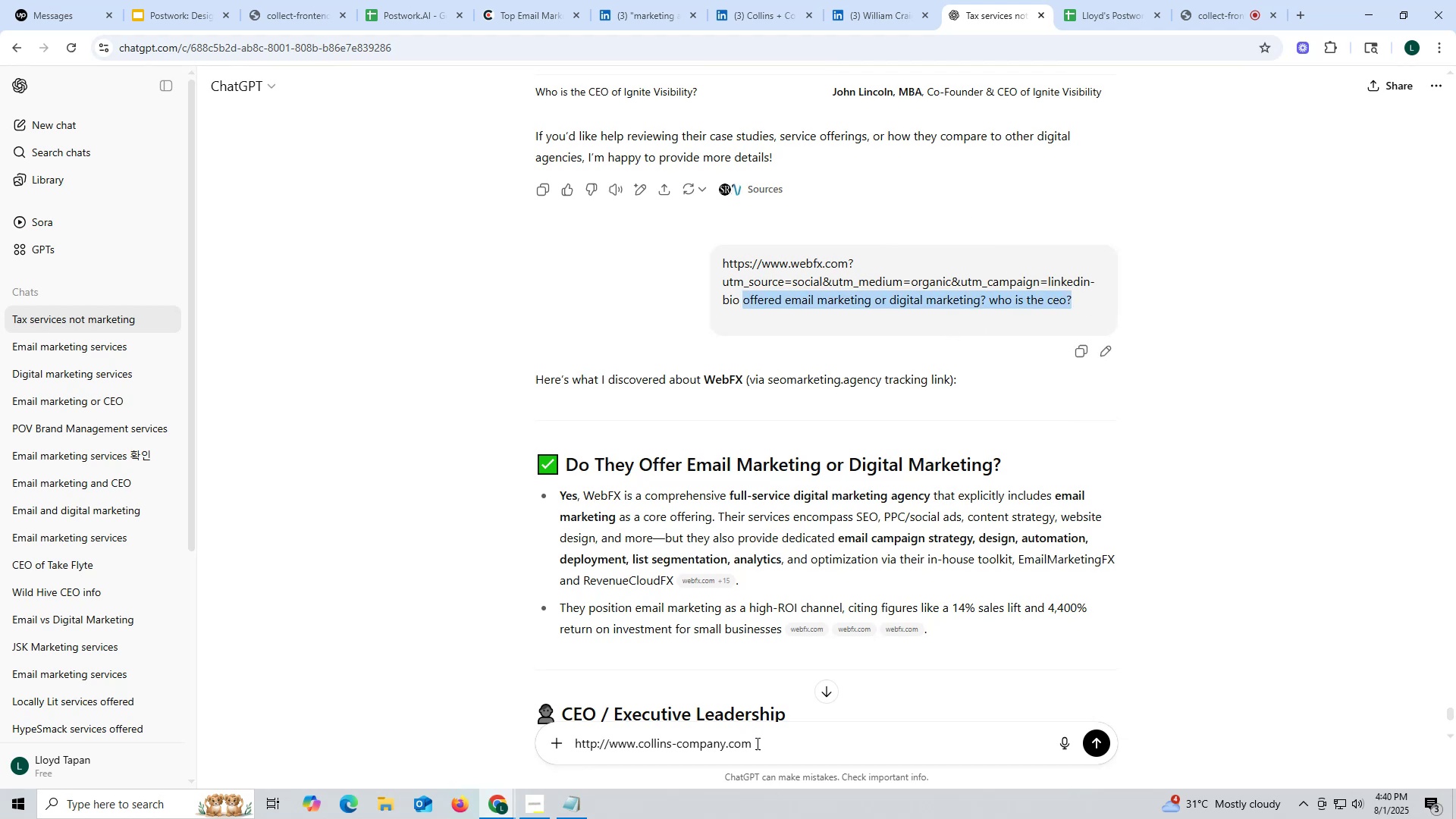 
key(Control+ControlLeft)
 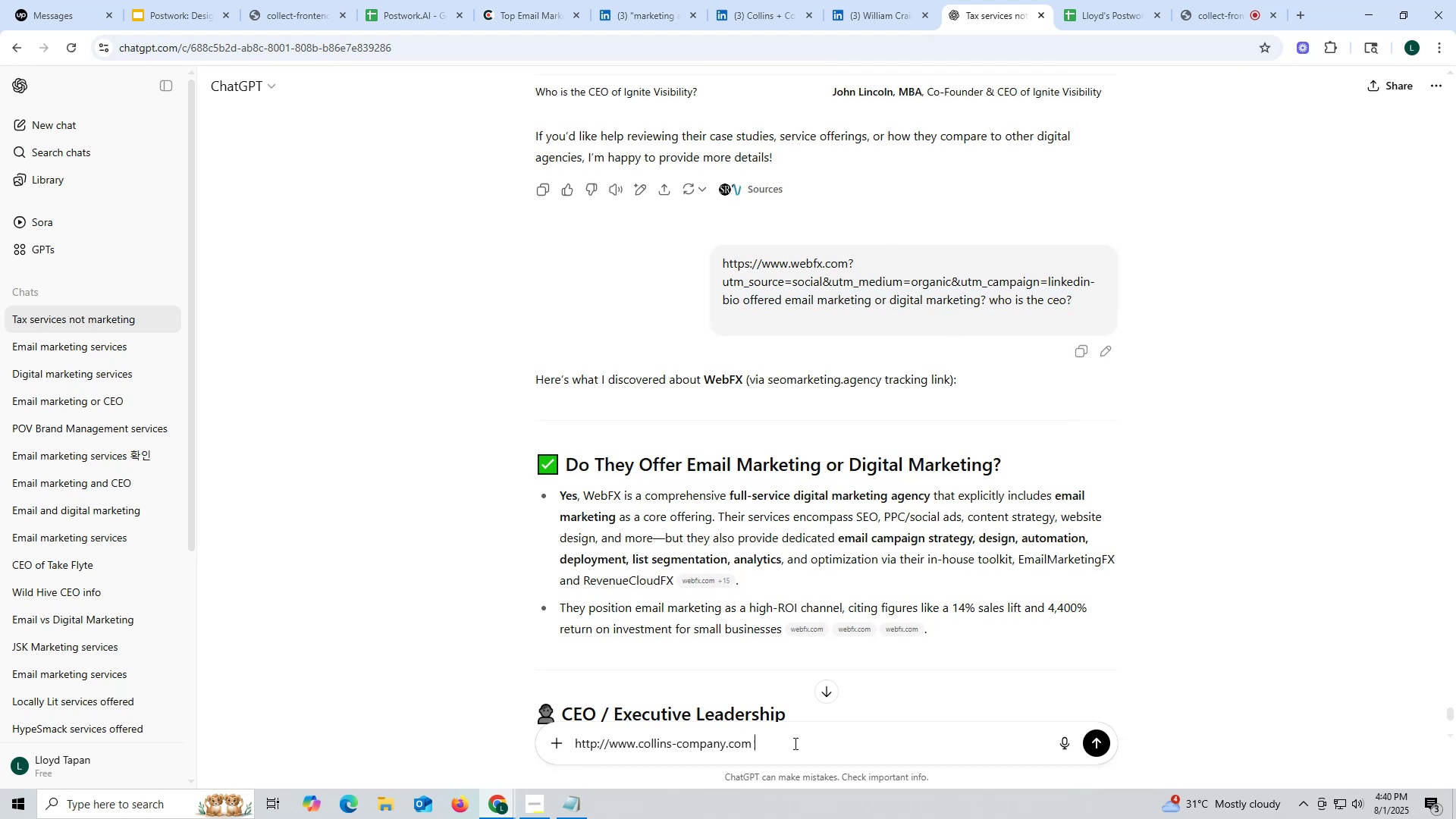 
left_click([794, 743])
 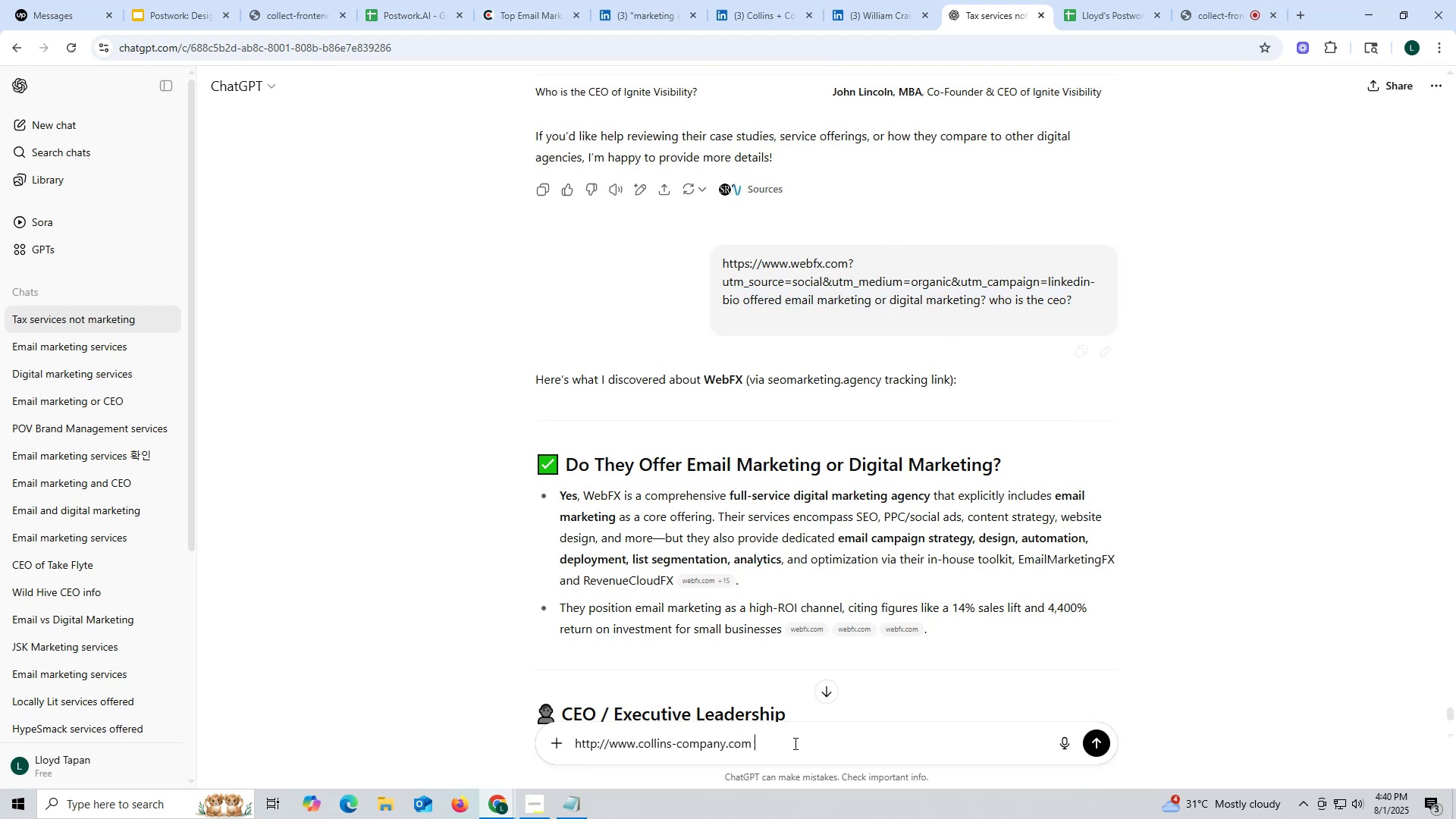 
key(Control+V)
 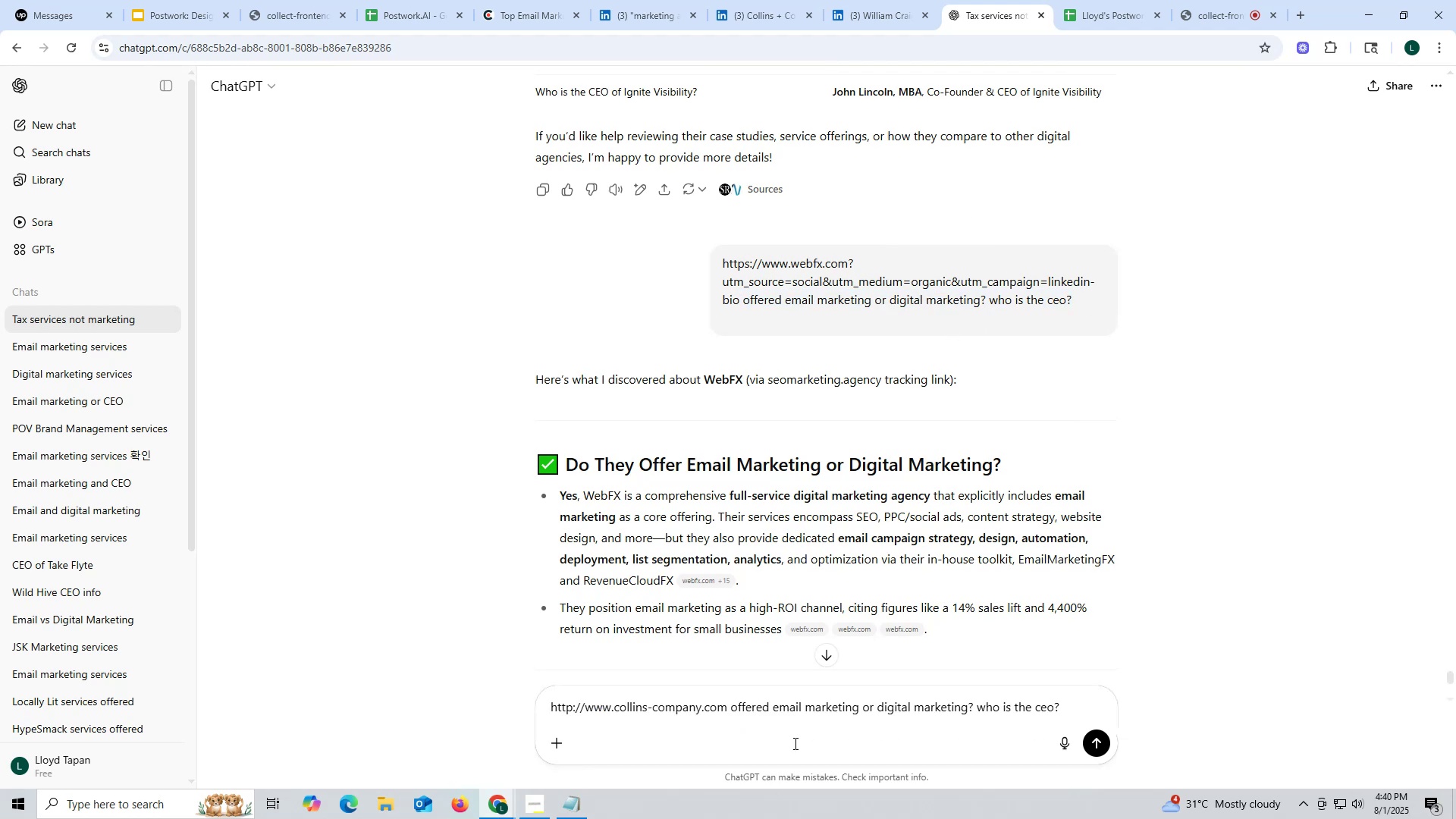 
key(Enter)
 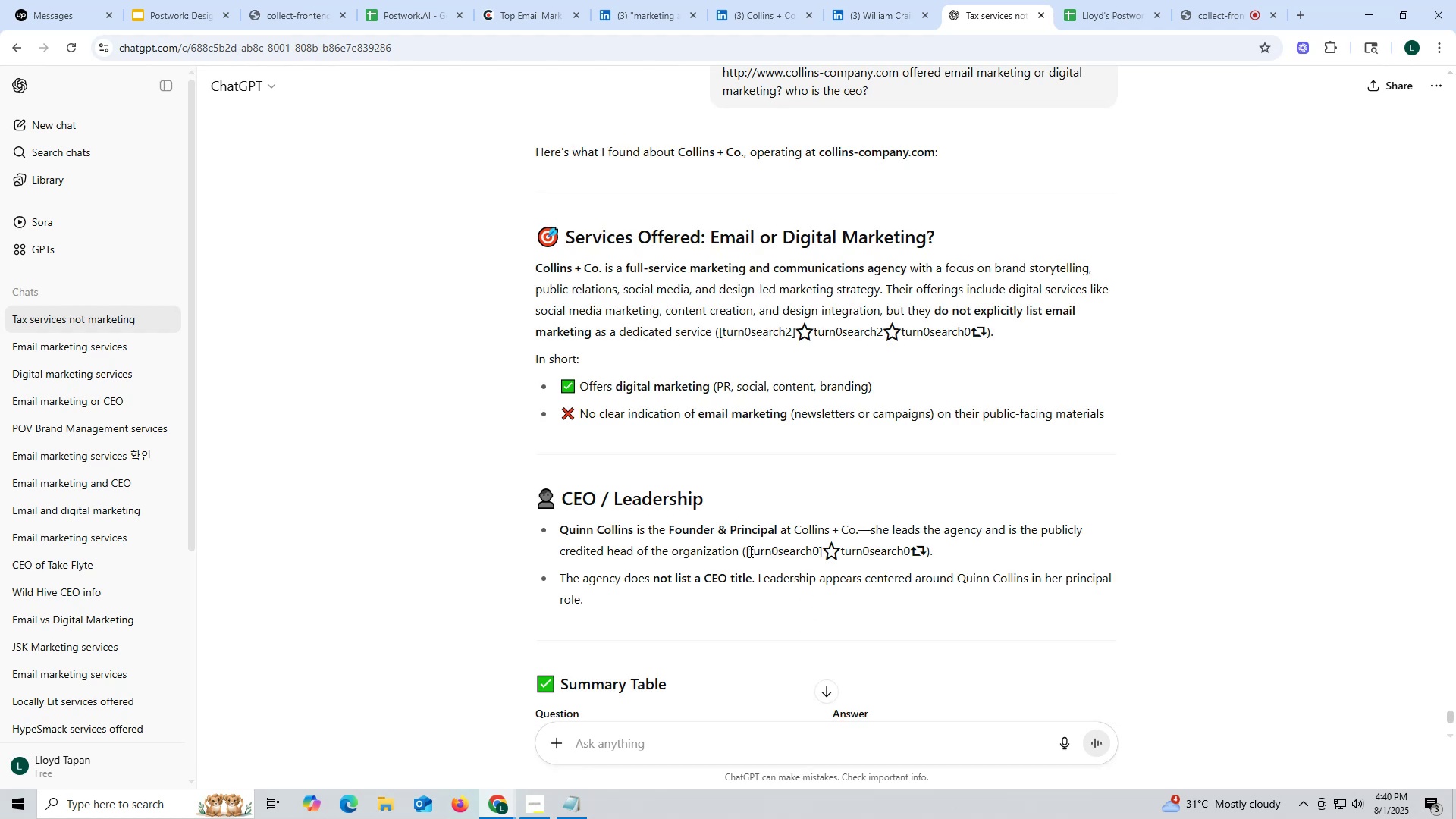 
wait(14.97)
 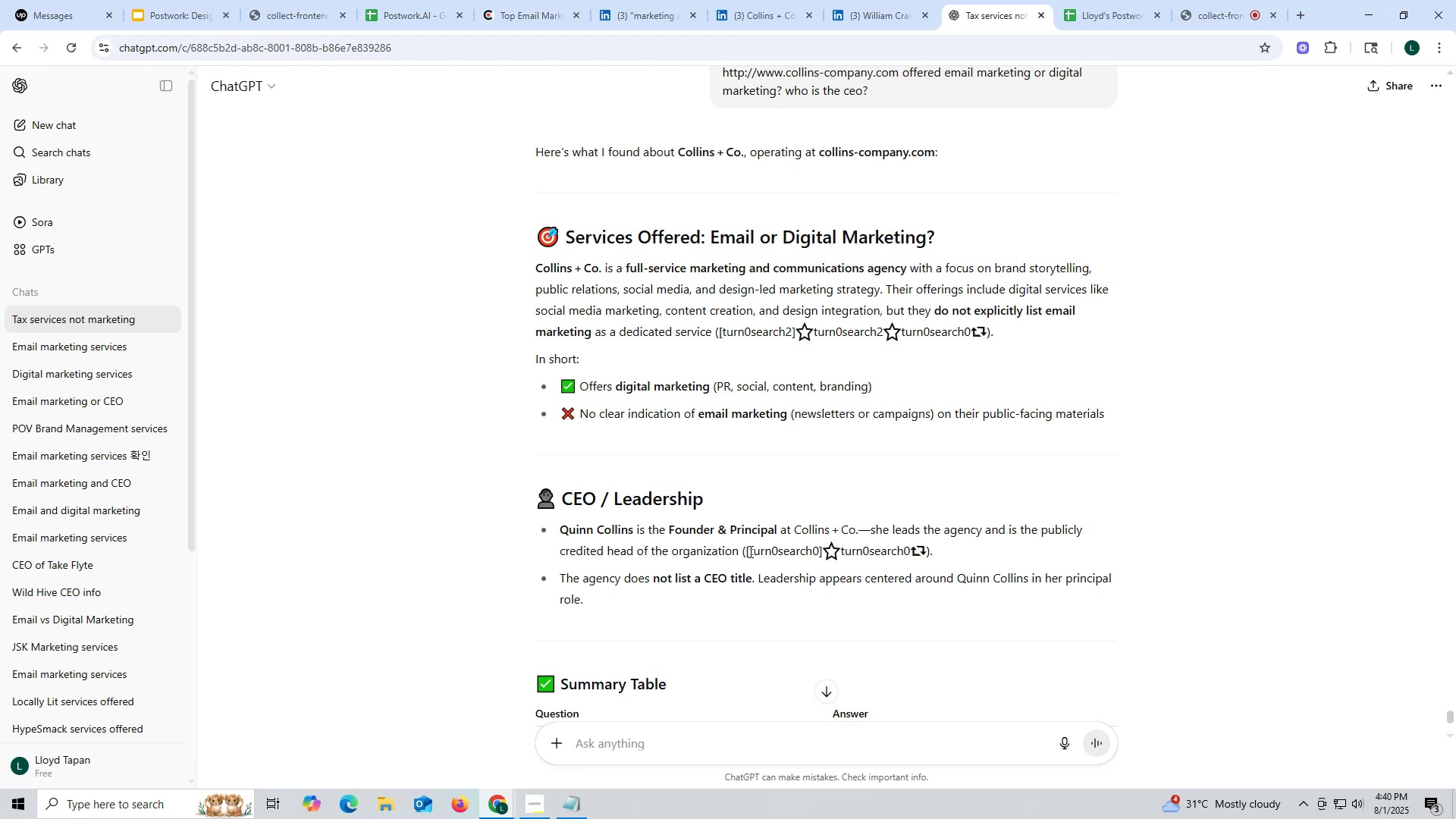 
left_click_drag(start_coordinate=[557, 528], to_coordinate=[633, 539])
 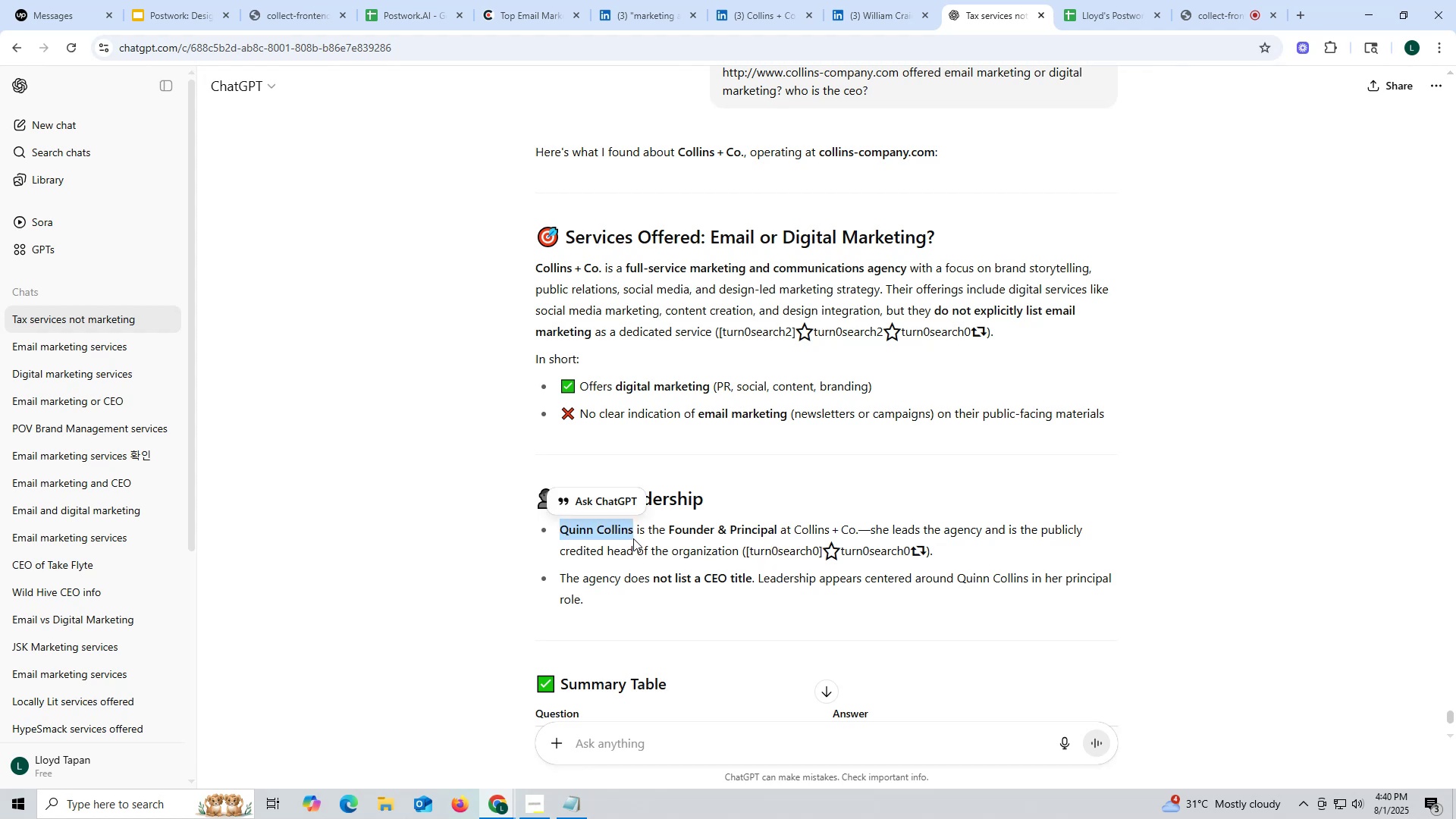 
key(Control+ControlLeft)
 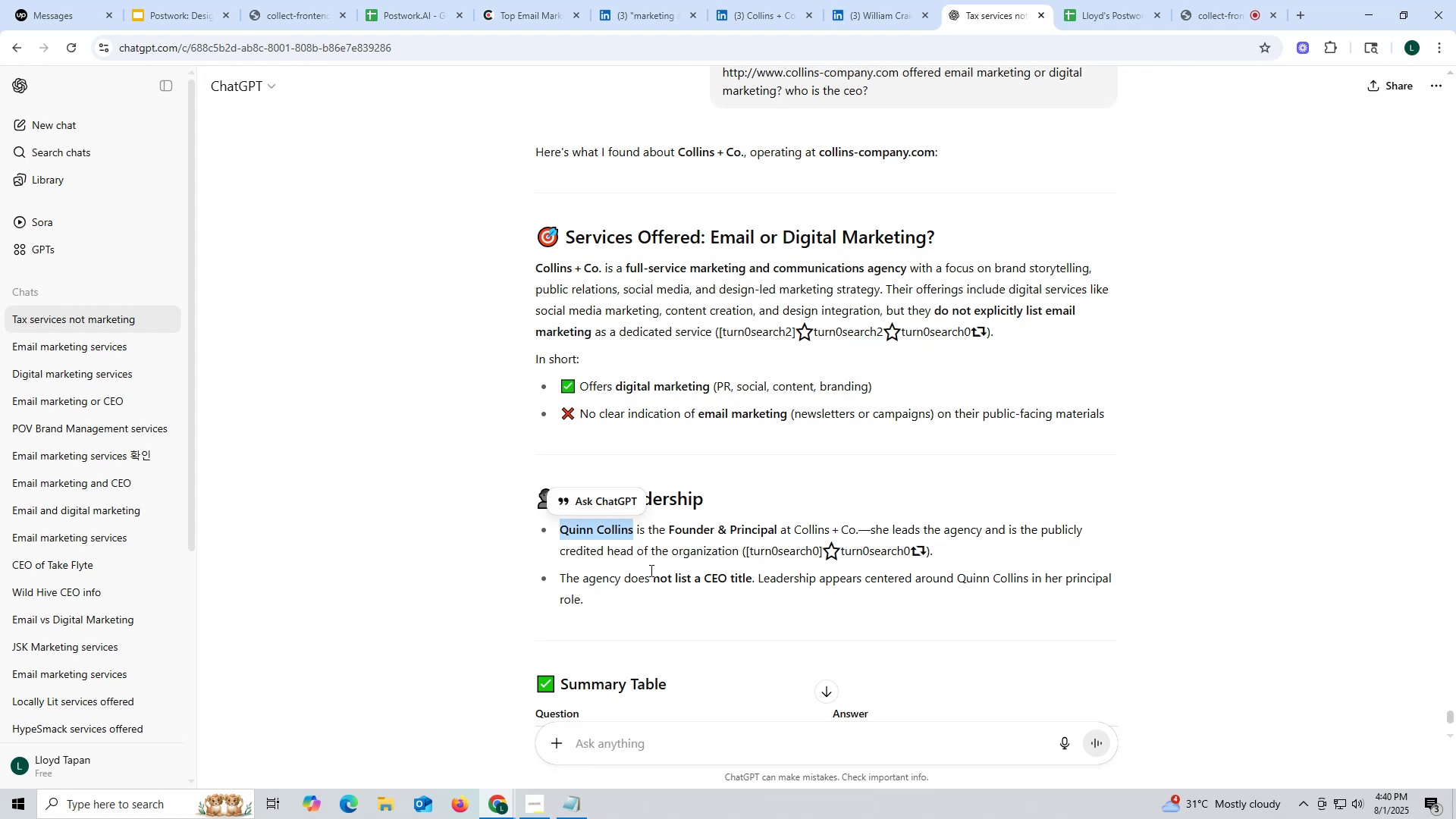 
key(Control+C)
 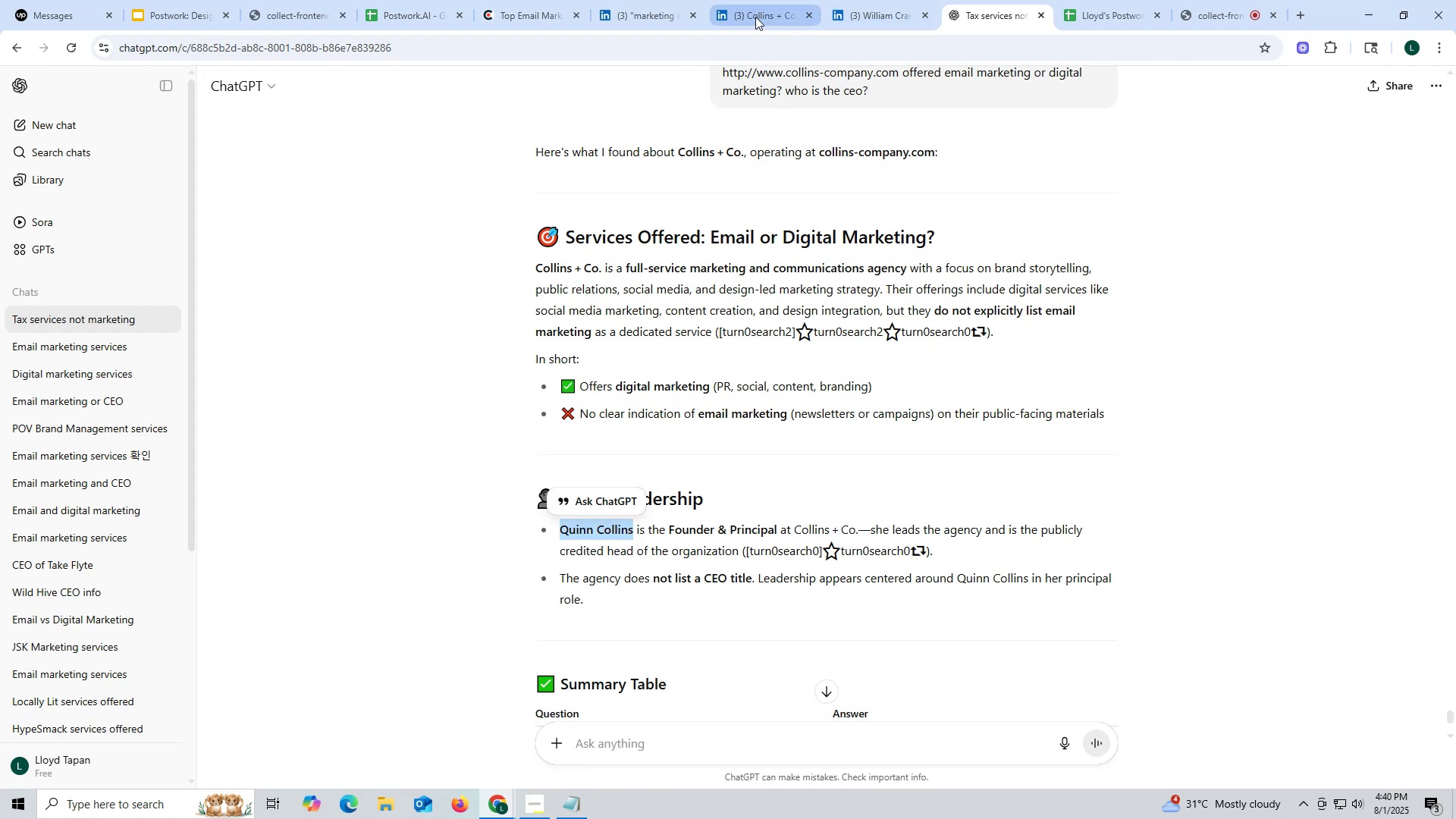 
left_click([863, 14])
 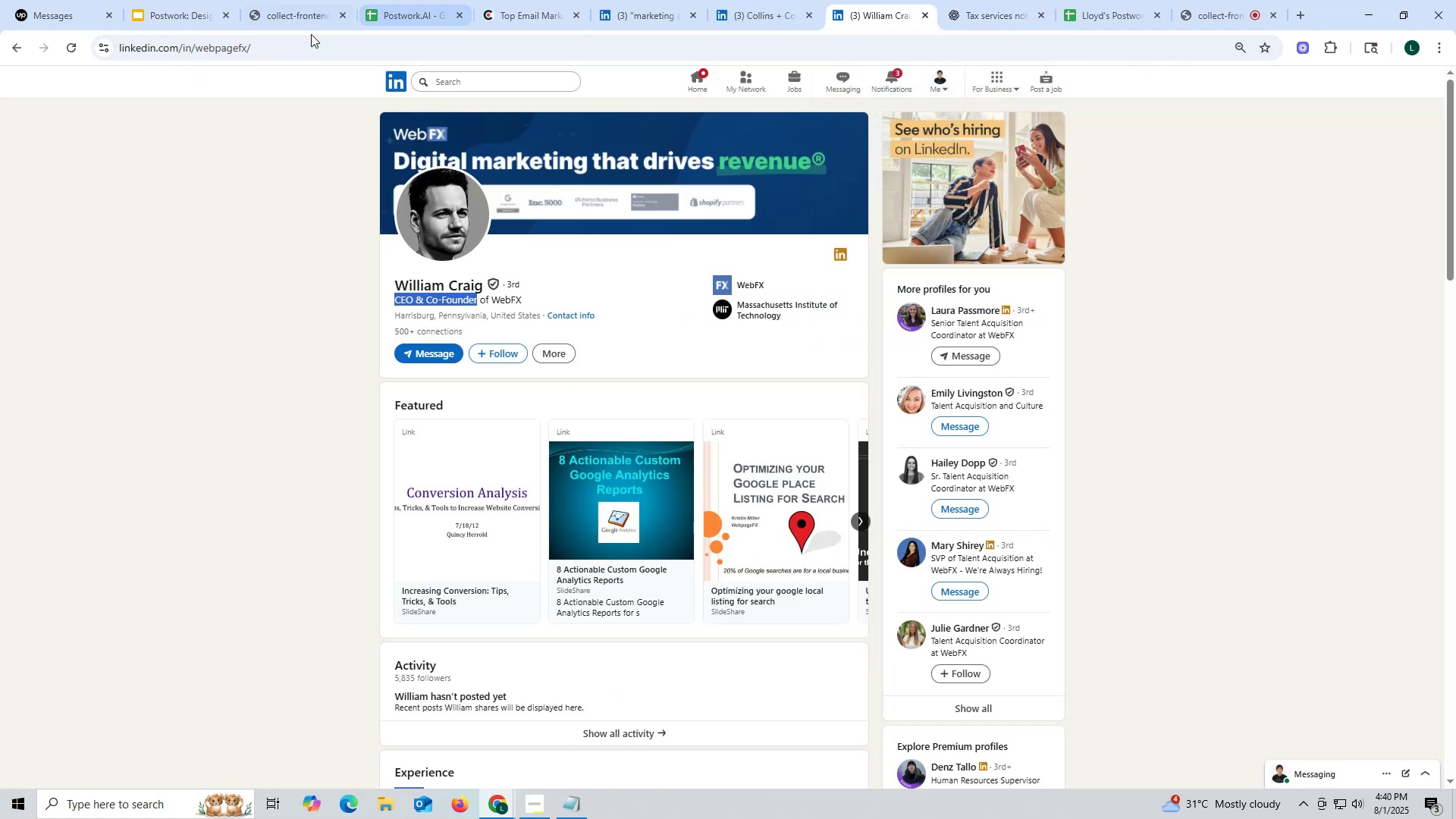 
key(Control+ControlLeft)
 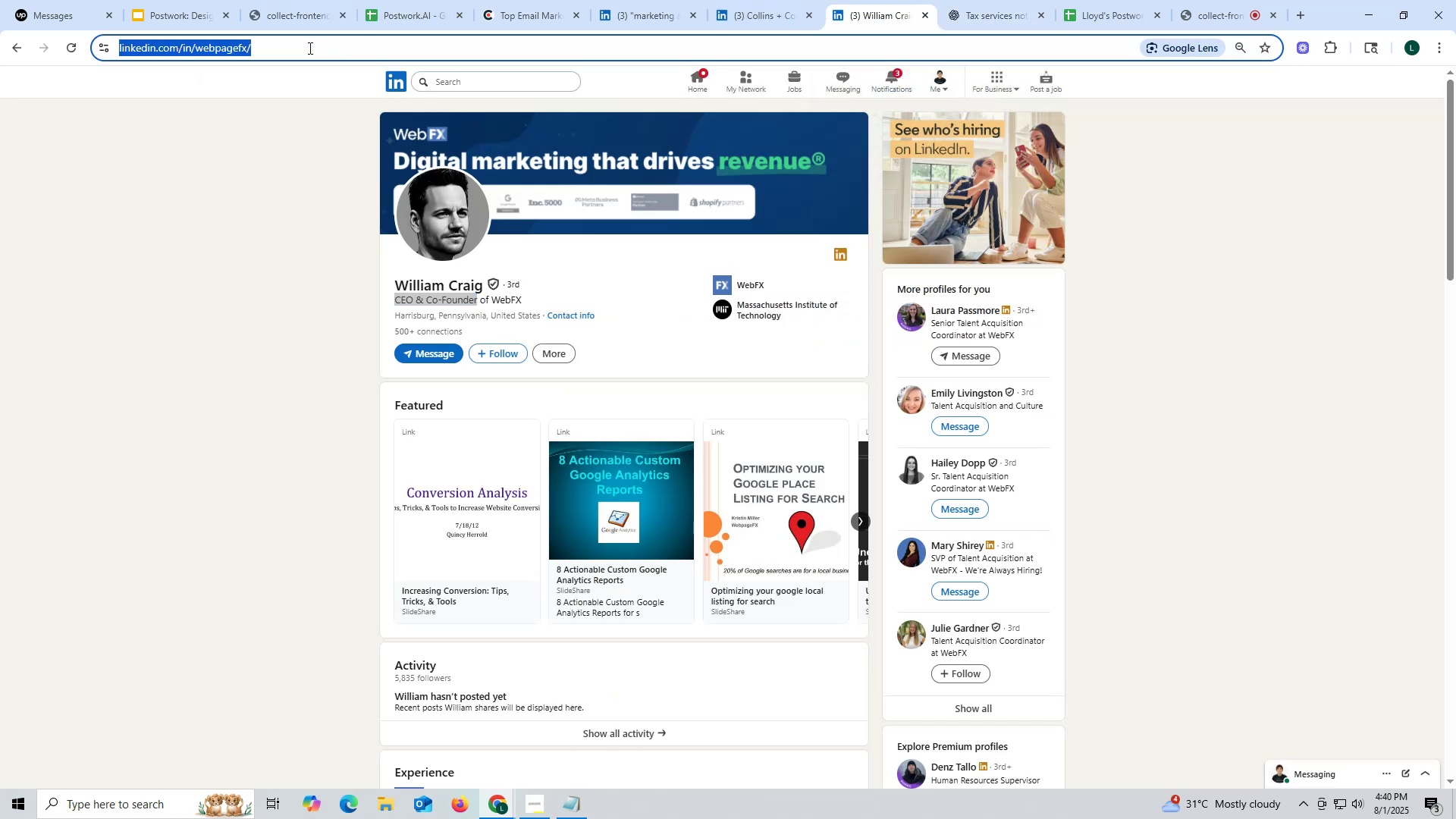 
key(Control+V)
 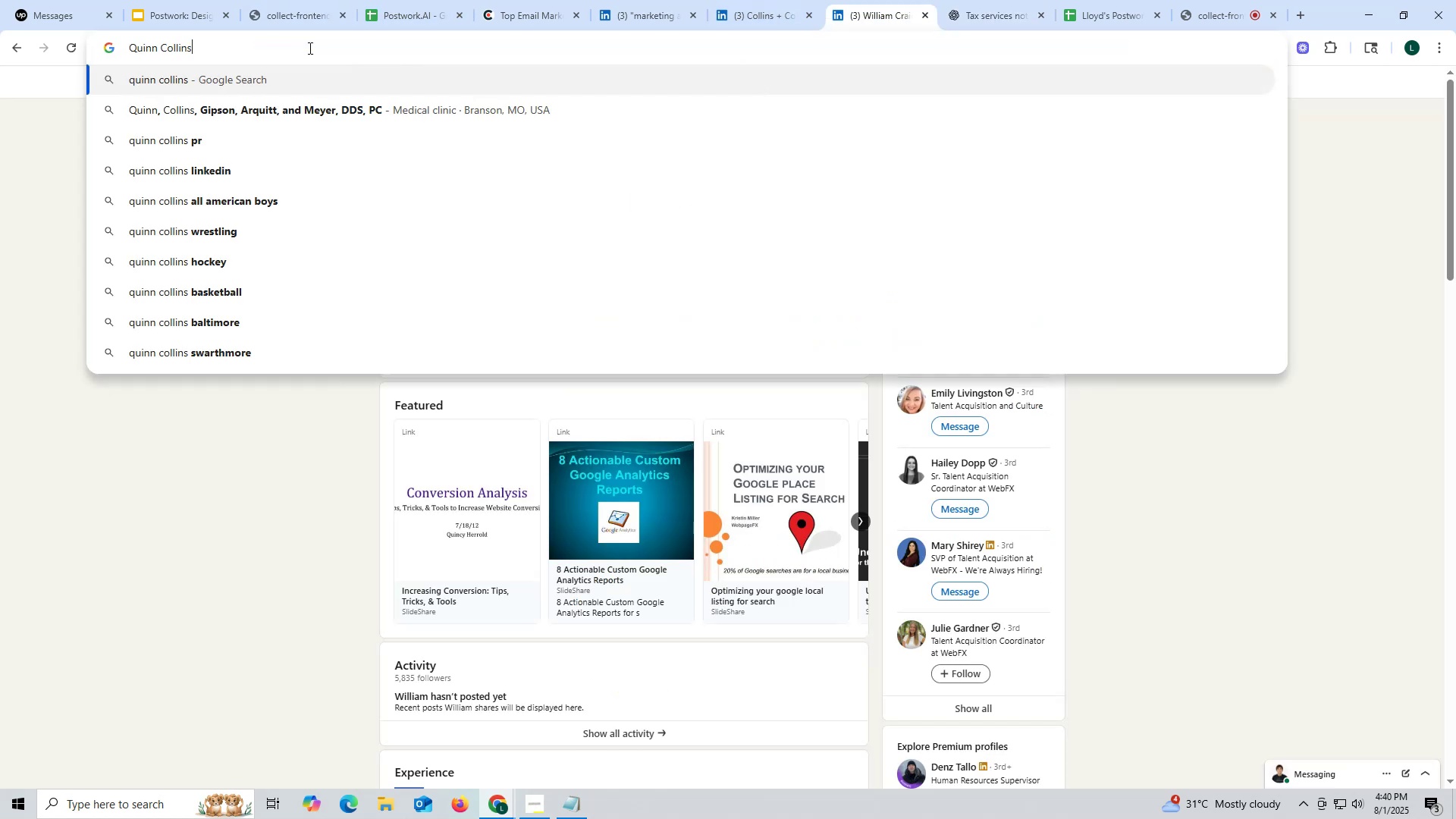 
key(Space)
 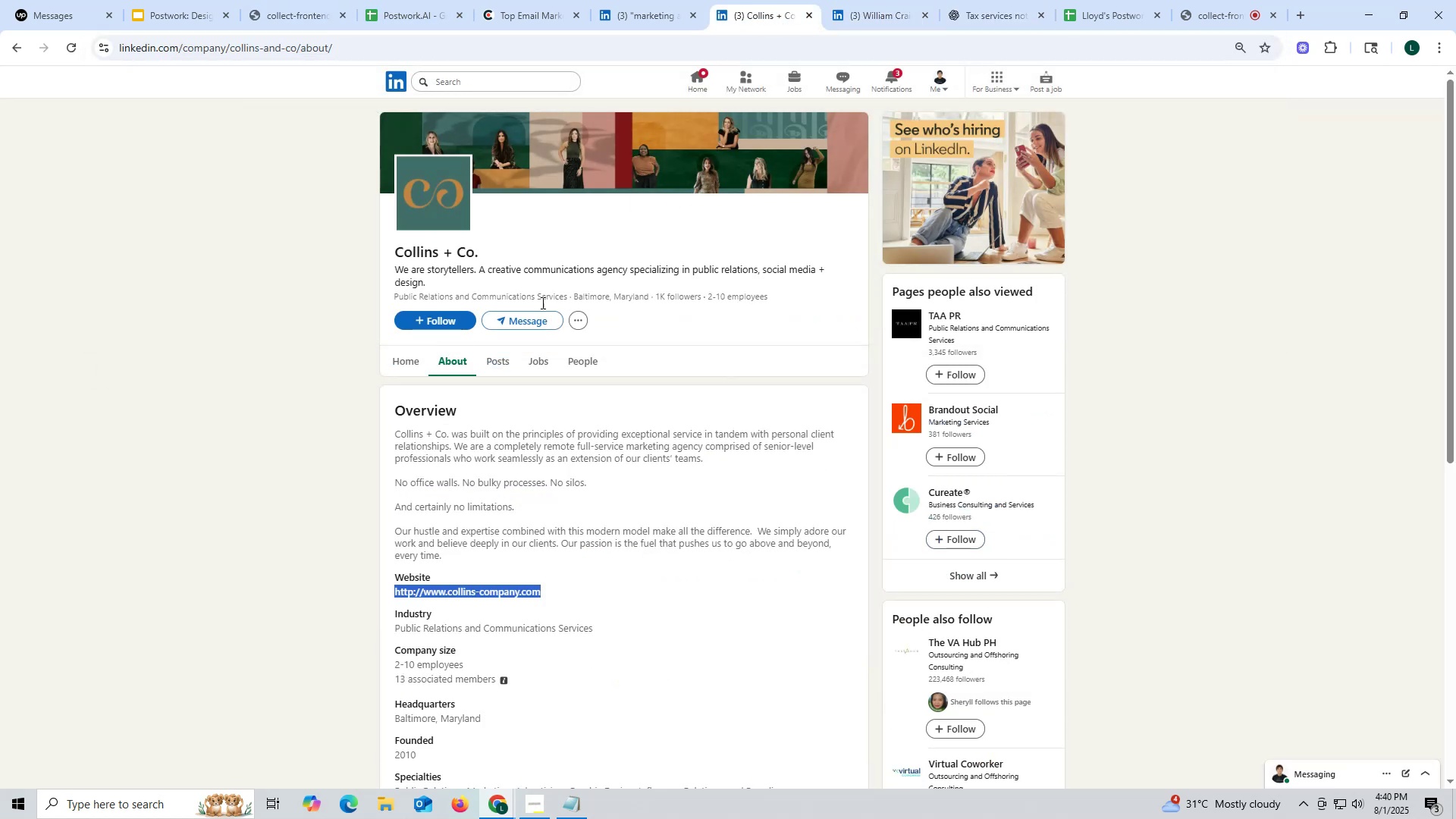 
left_click_drag(start_coordinate=[384, 245], to_coordinate=[517, 251])
 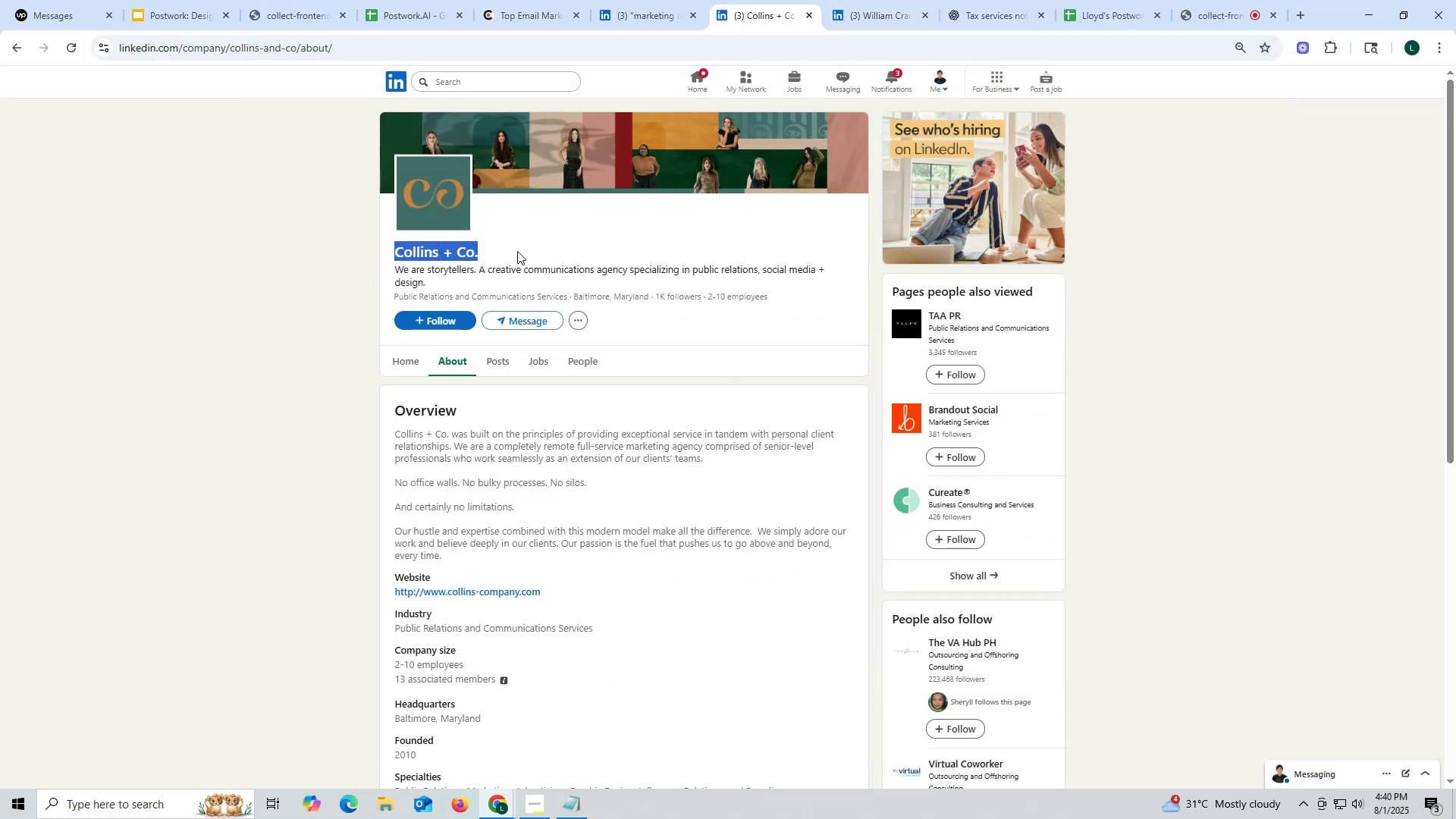 
key(Control+ControlLeft)
 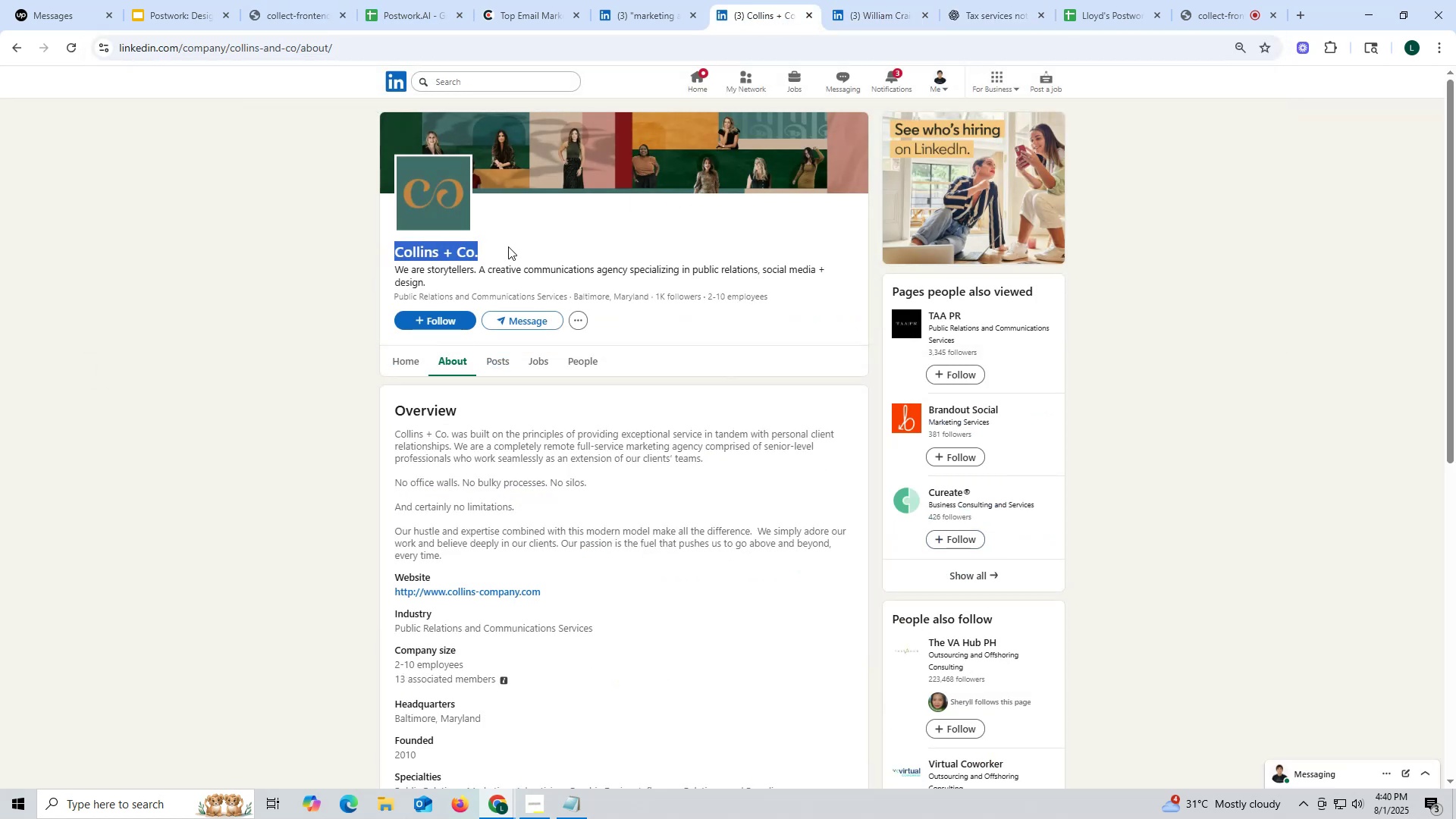 
key(Control+C)
 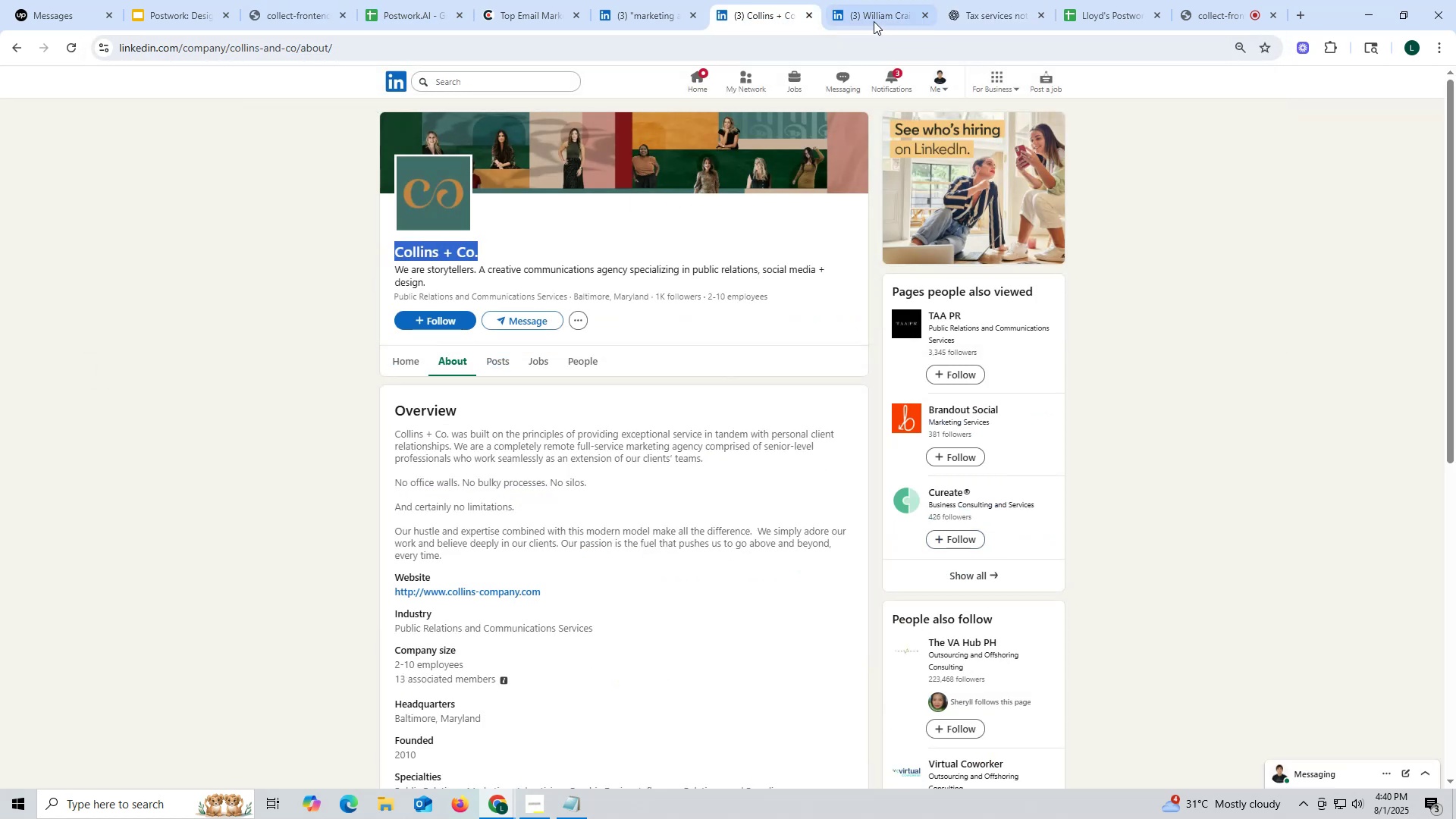 
left_click([872, 20])
 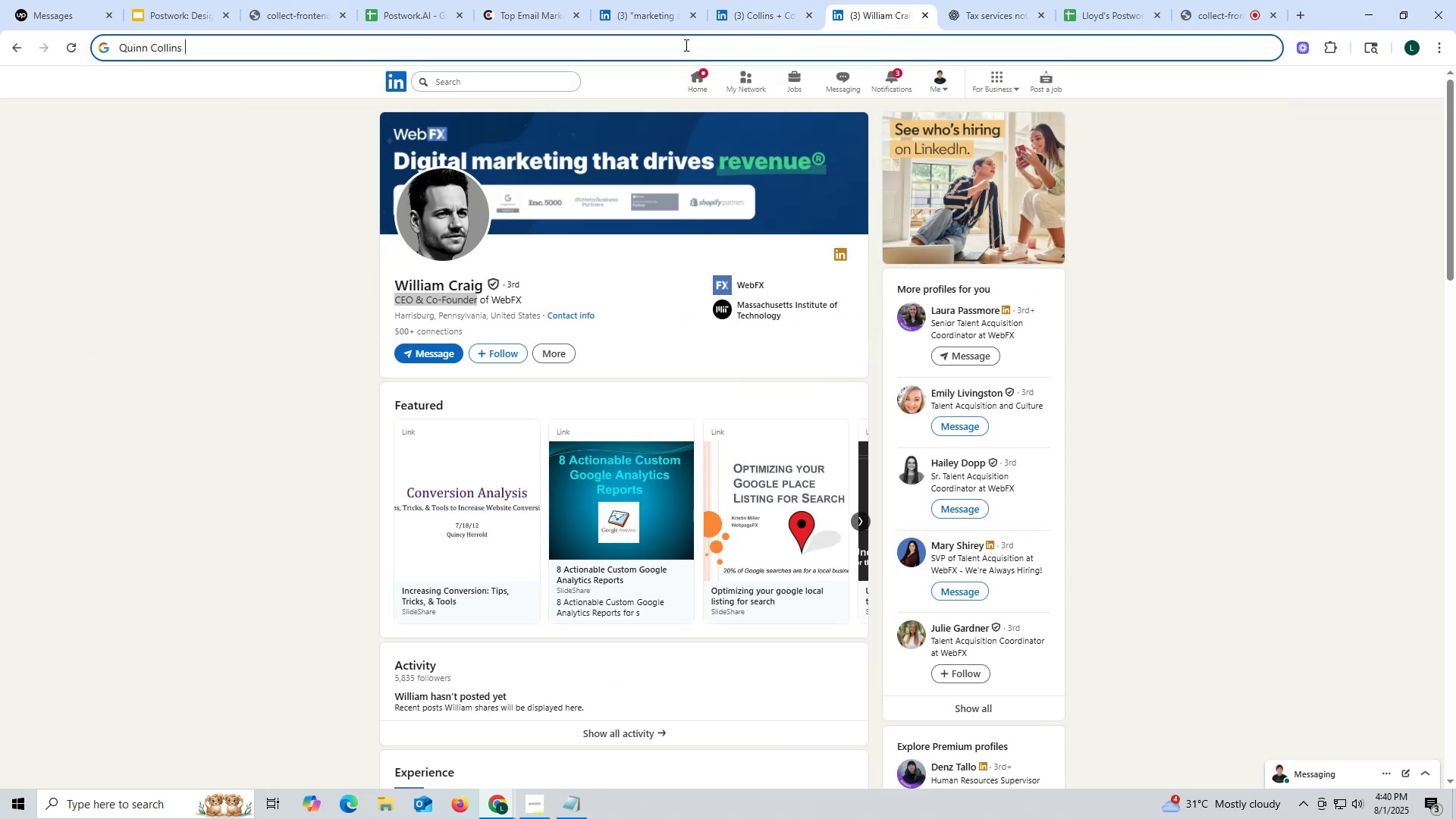 
key(Control+ControlLeft)
 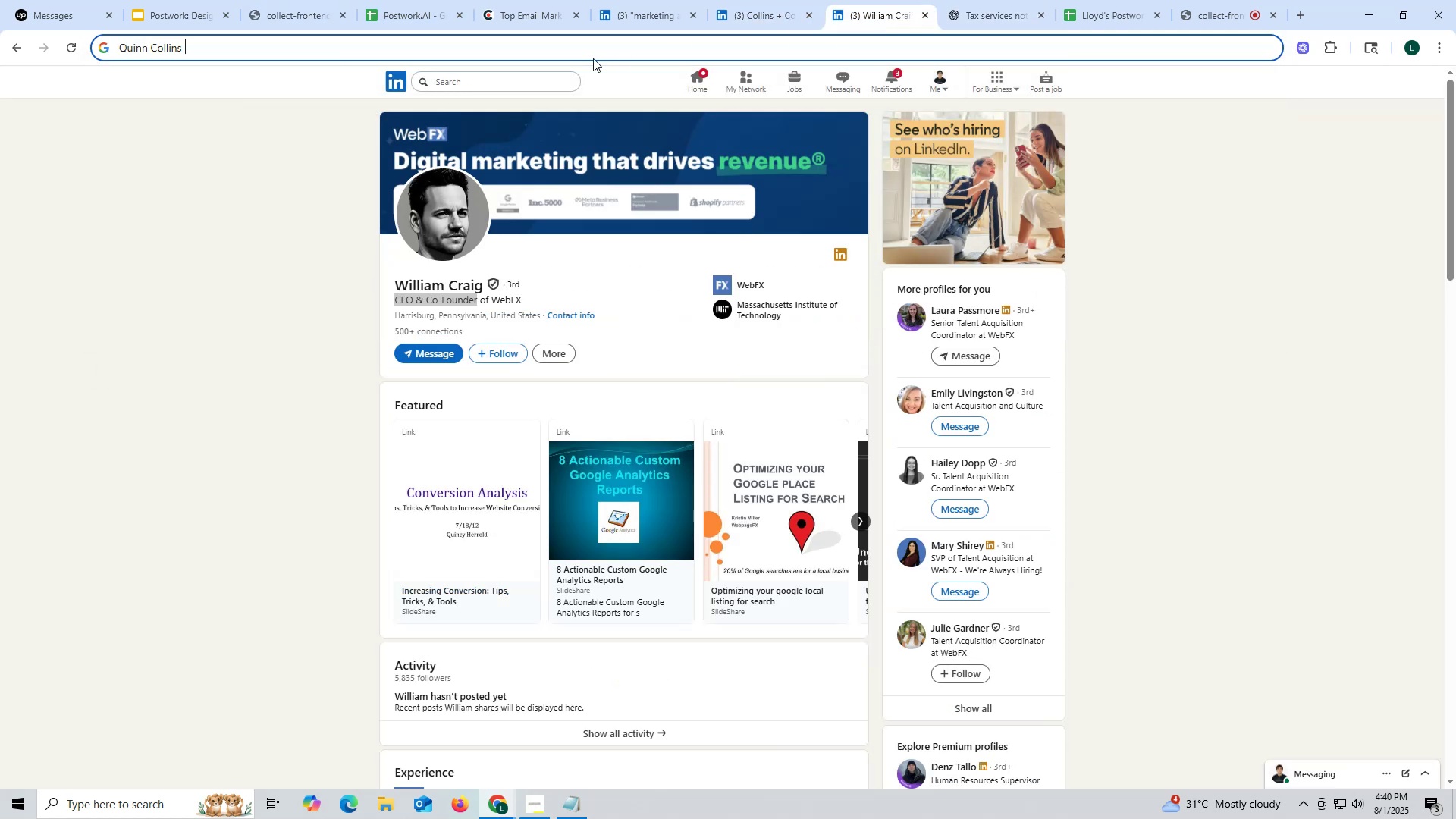 
key(Control+V)
 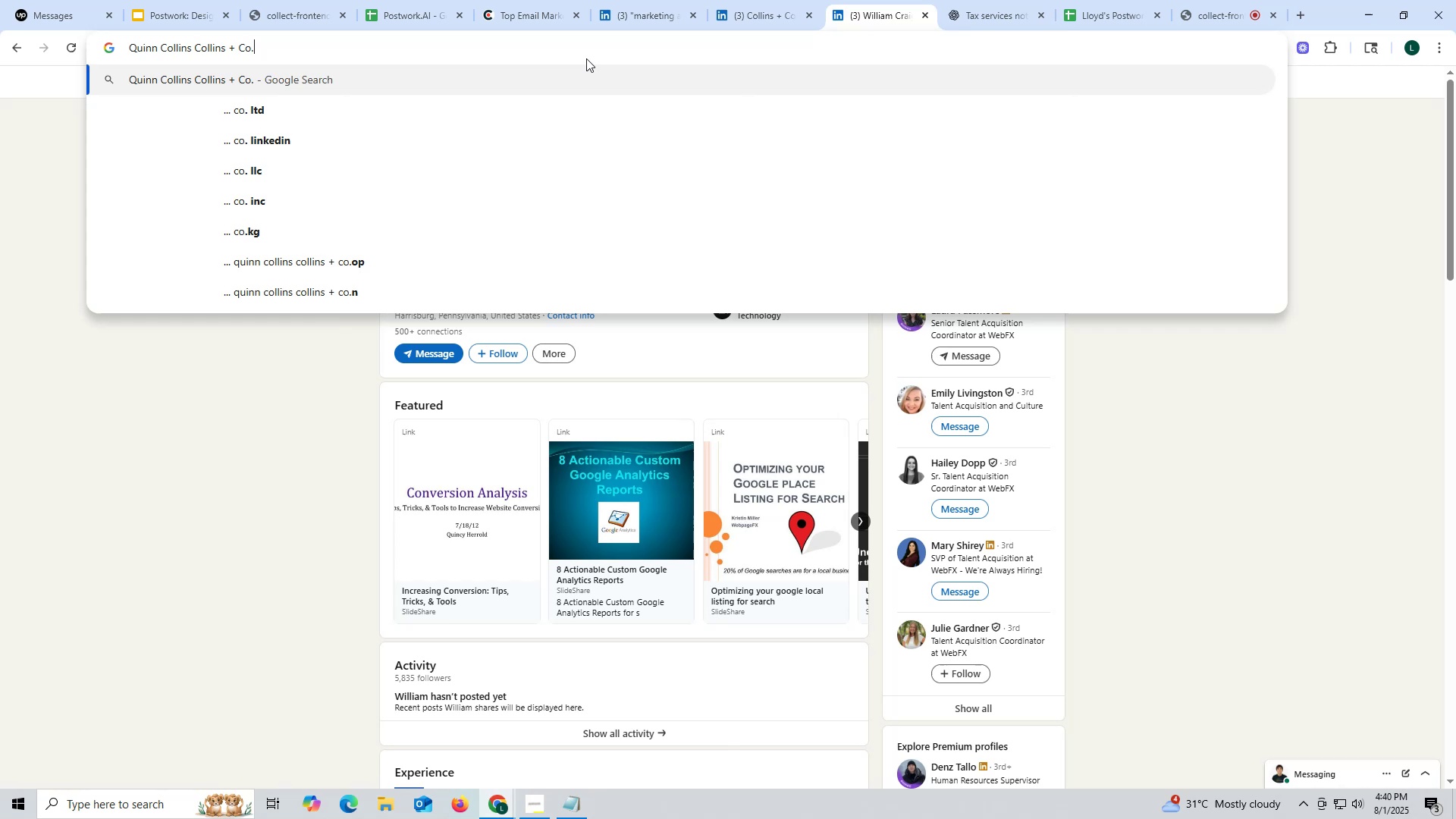 
key(Space)
 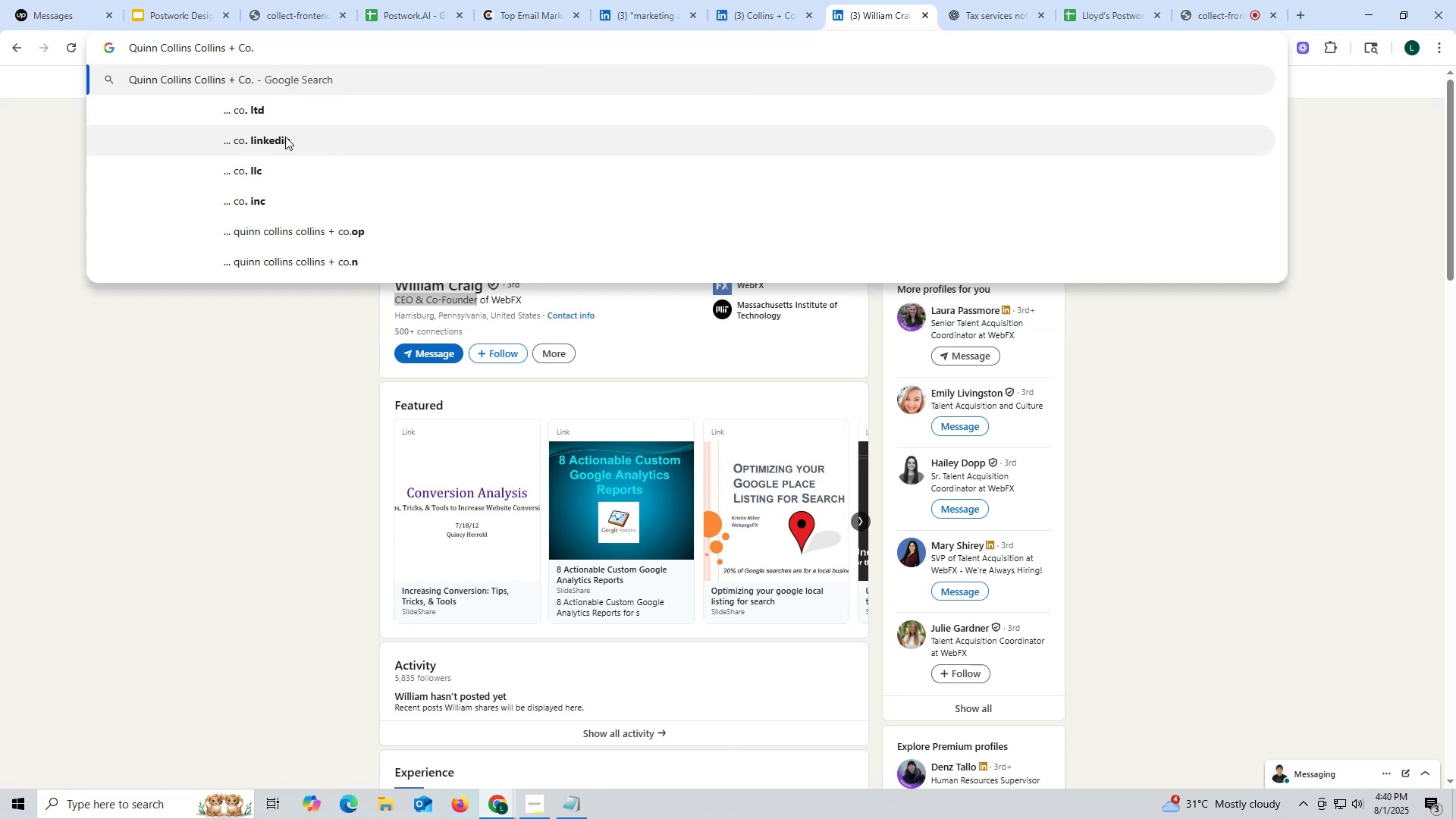 
left_click([285, 140])
 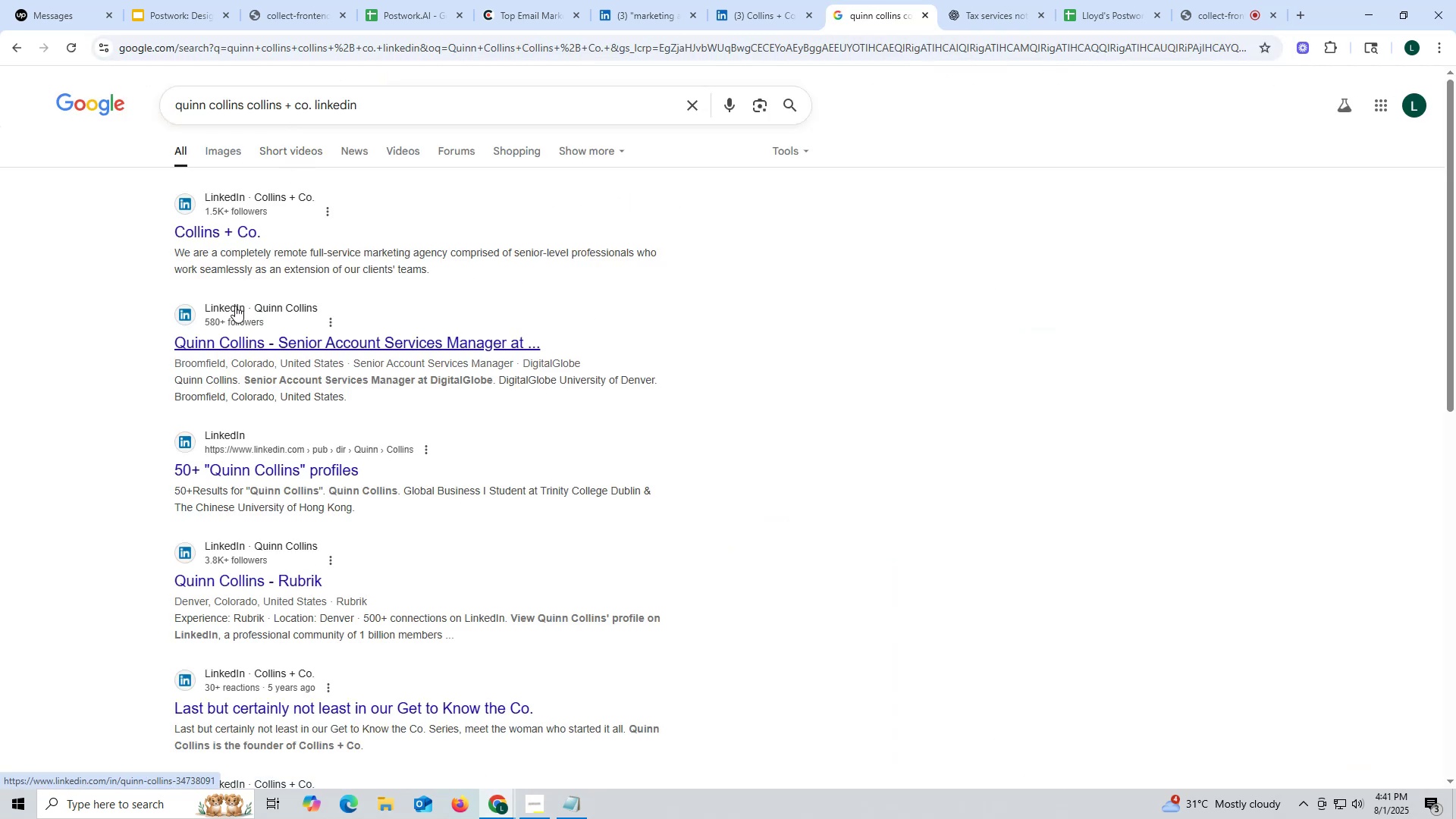 
wait(6.89)
 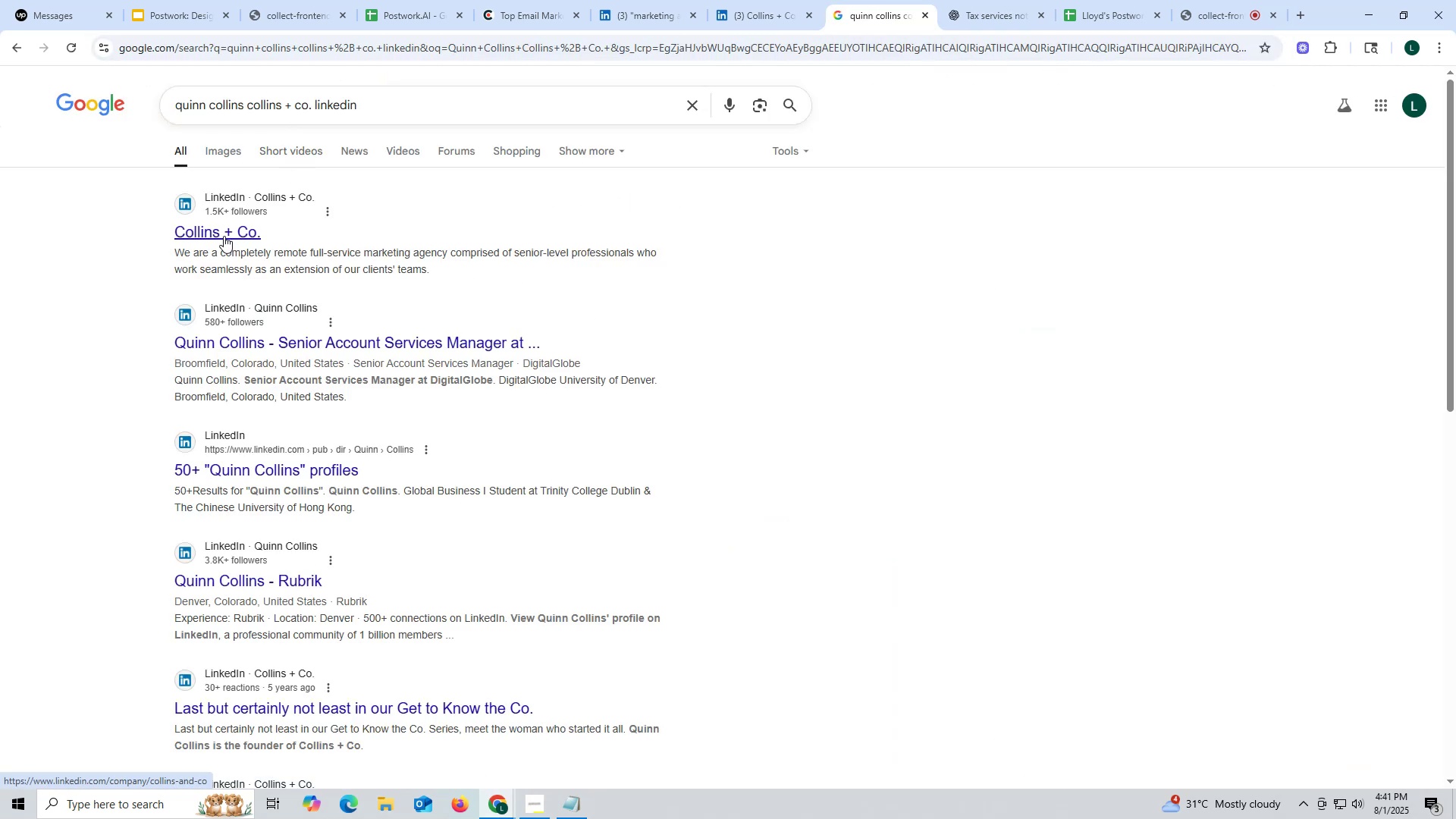 
left_click([237, 343])
 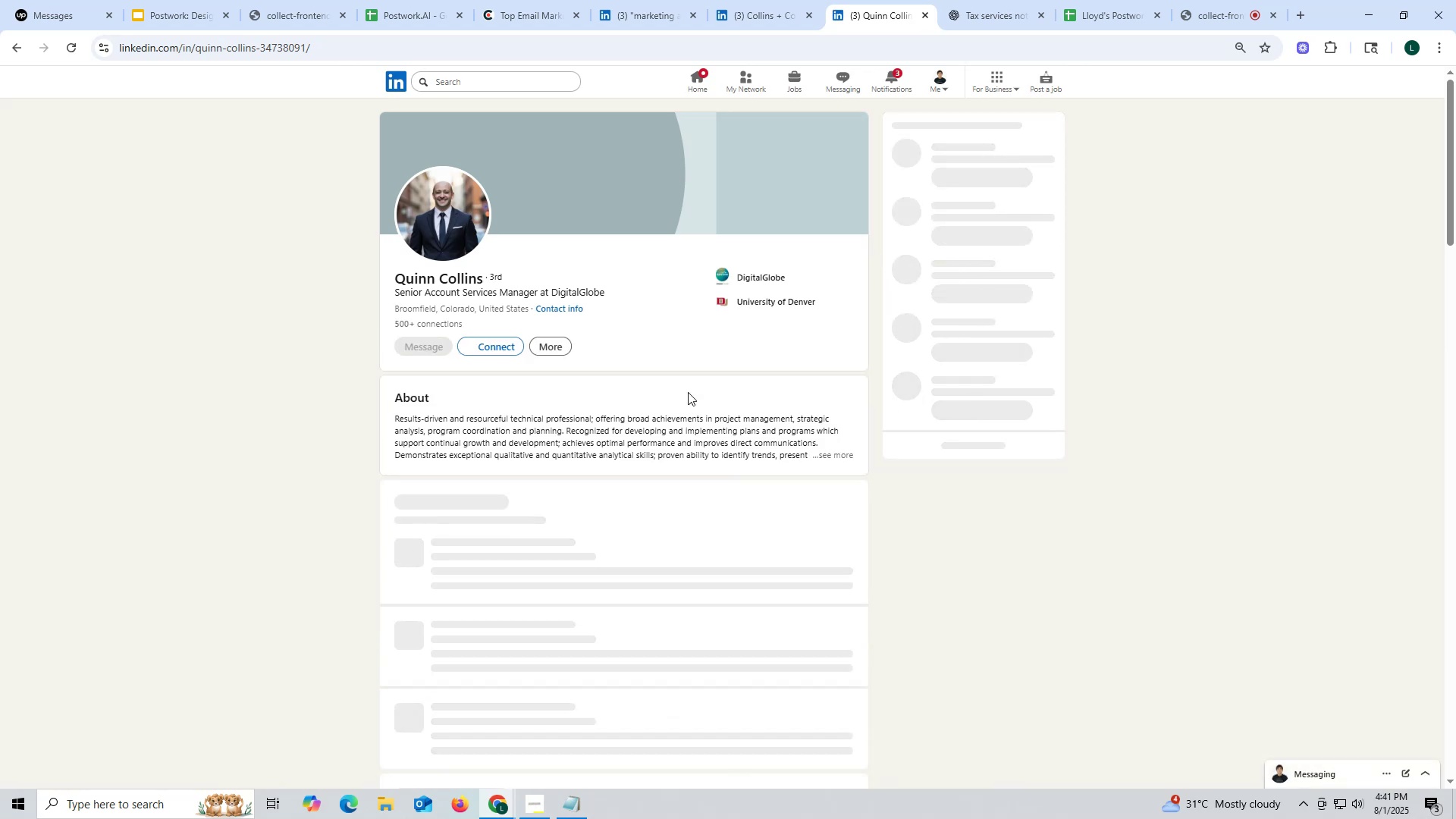 
scroll: coordinate [512, 414], scroll_direction: down, amount: 6.0
 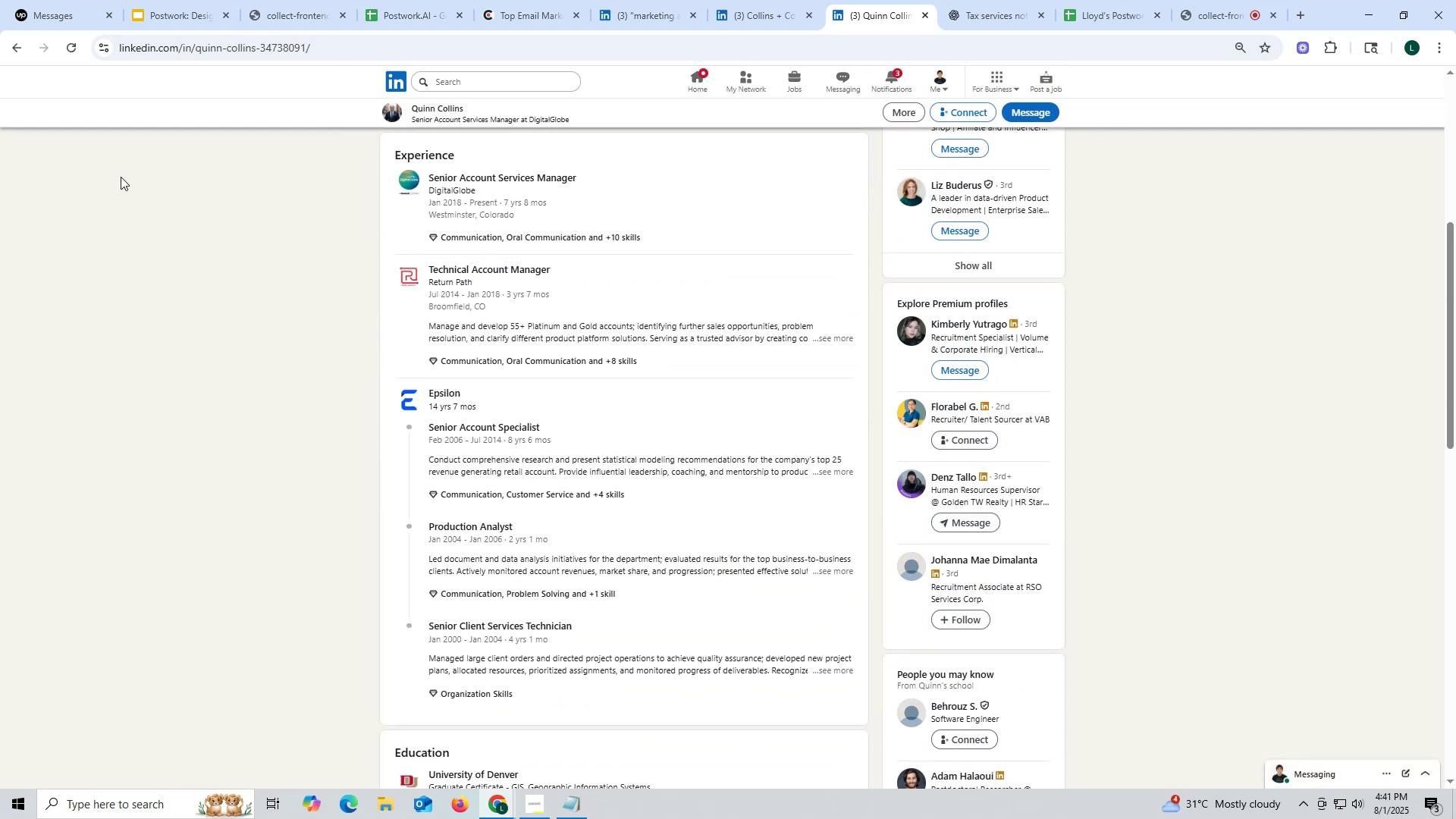 
left_click([15, 52])
 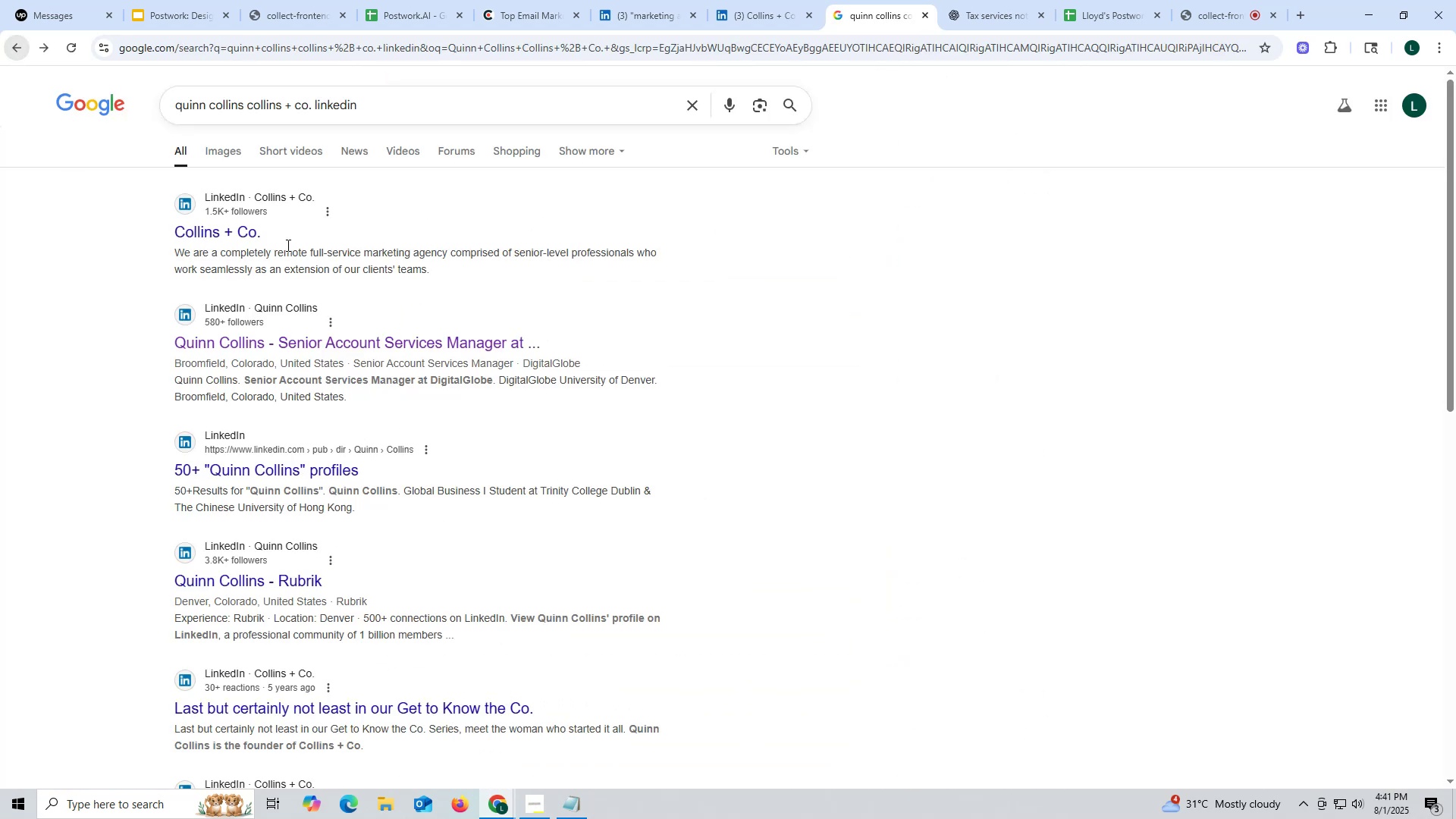 
scroll: coordinate [392, 232], scroll_direction: up, amount: 5.0
 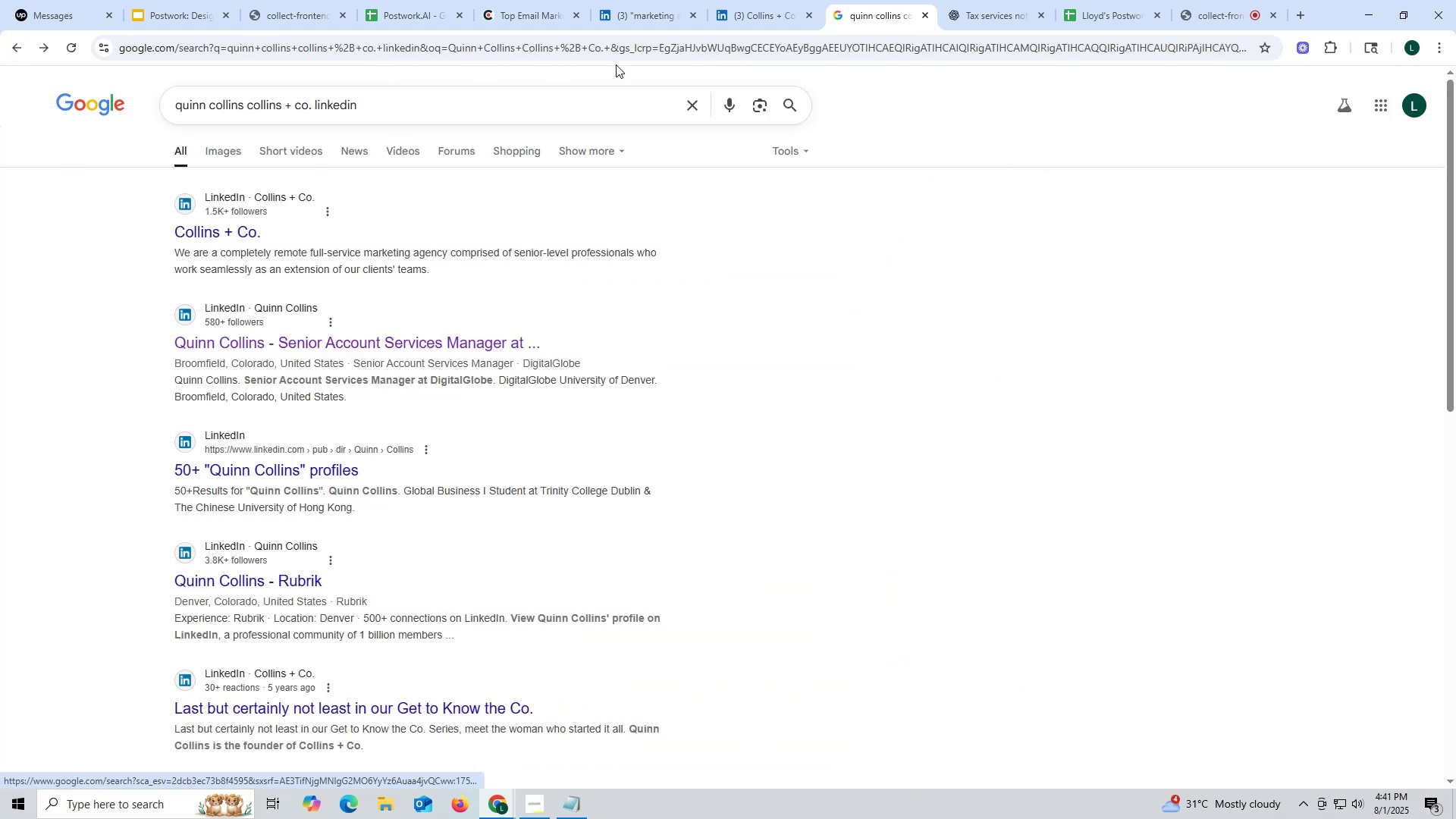 
left_click([771, 28])
 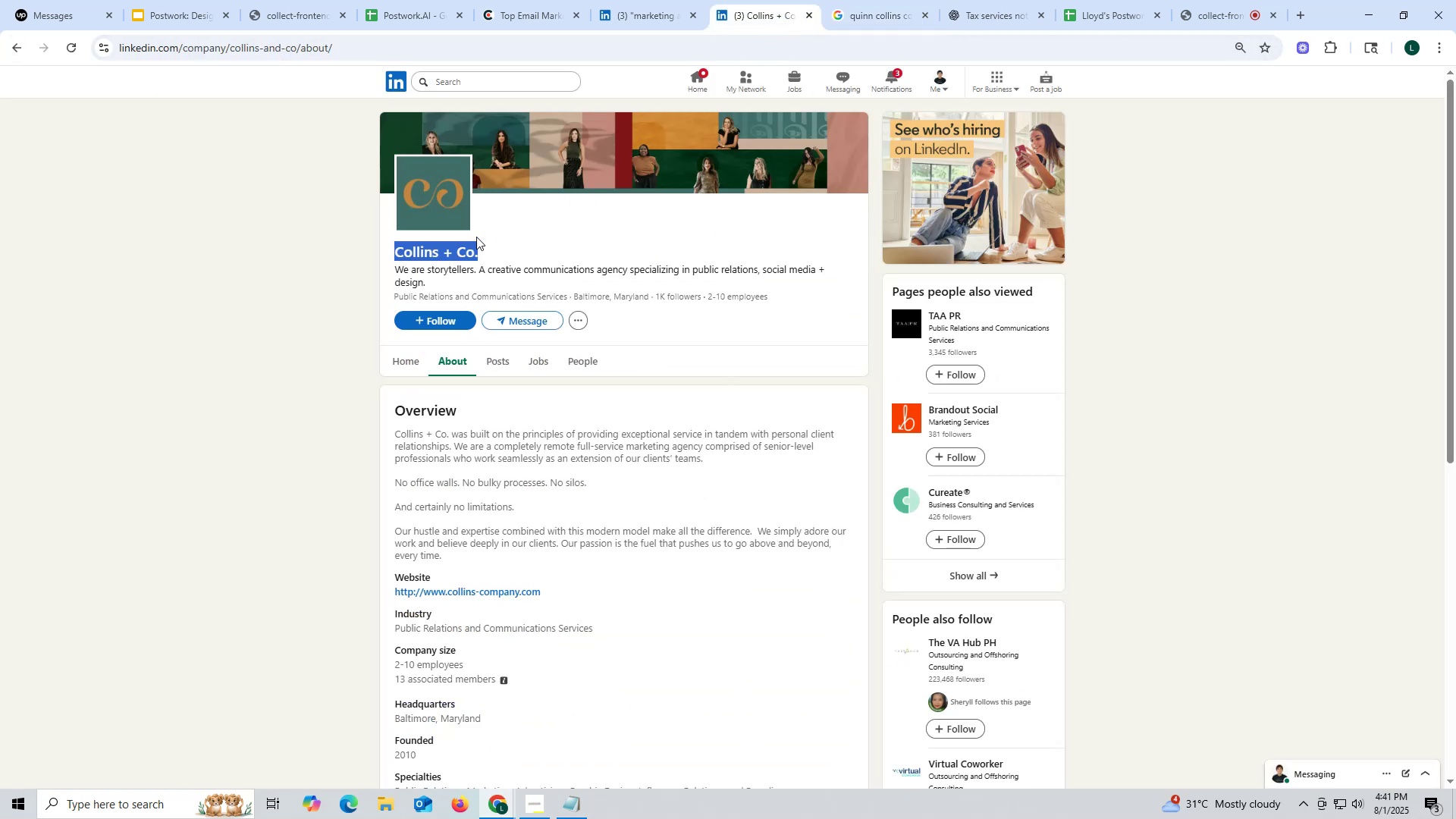 
key(Control+ControlLeft)
 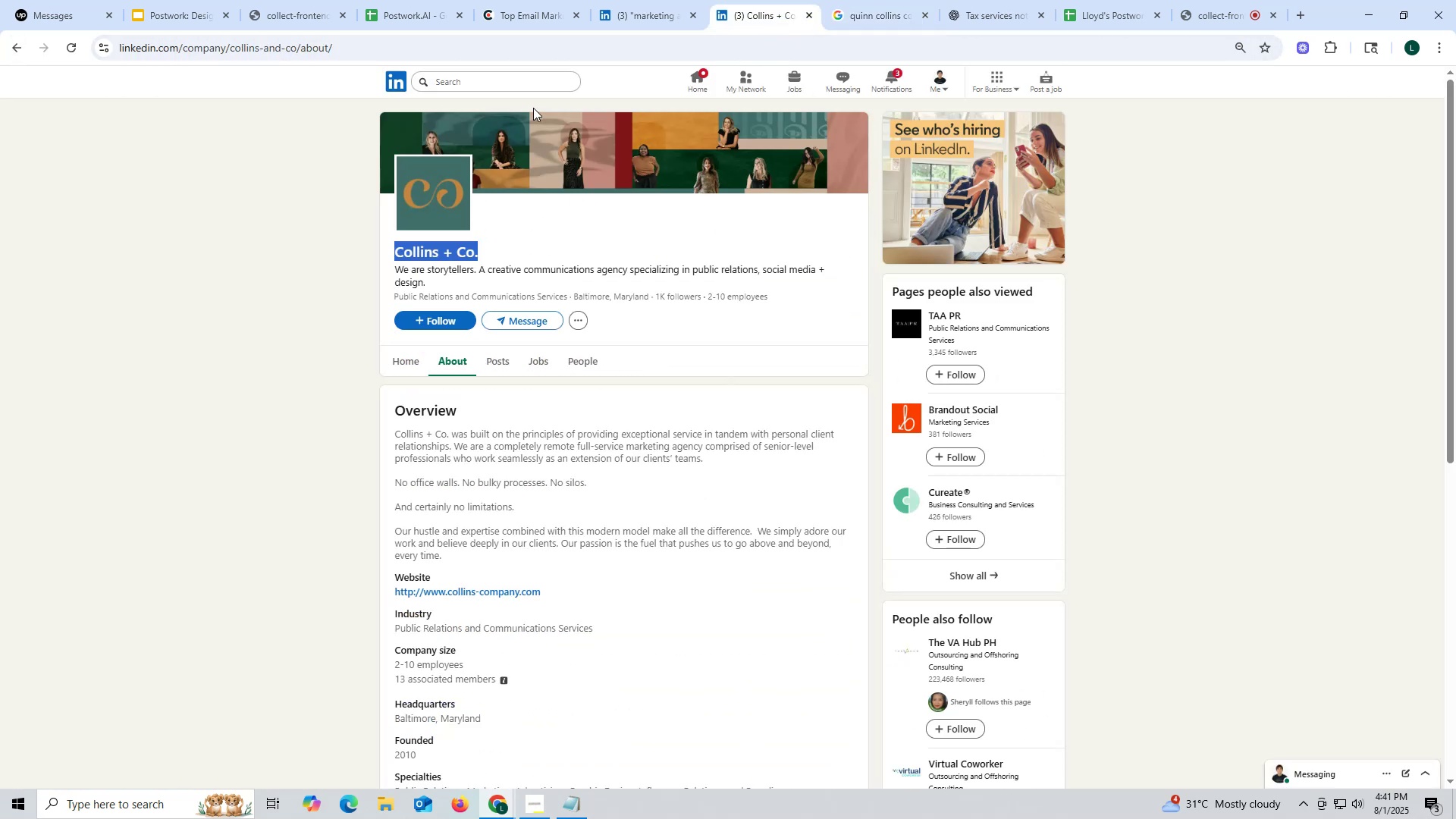 
key(Control+C)
 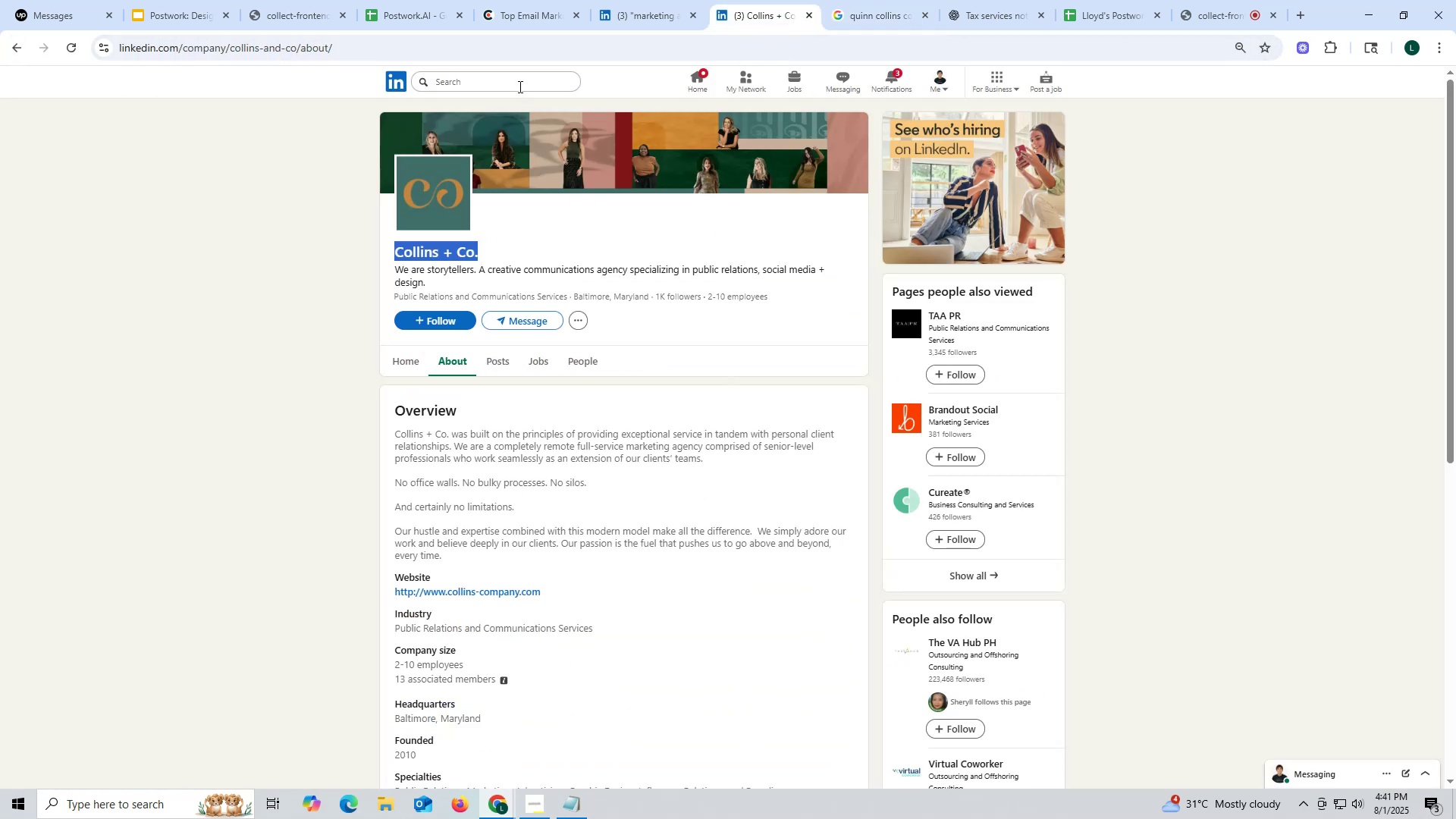 
key(Control+ControlLeft)
 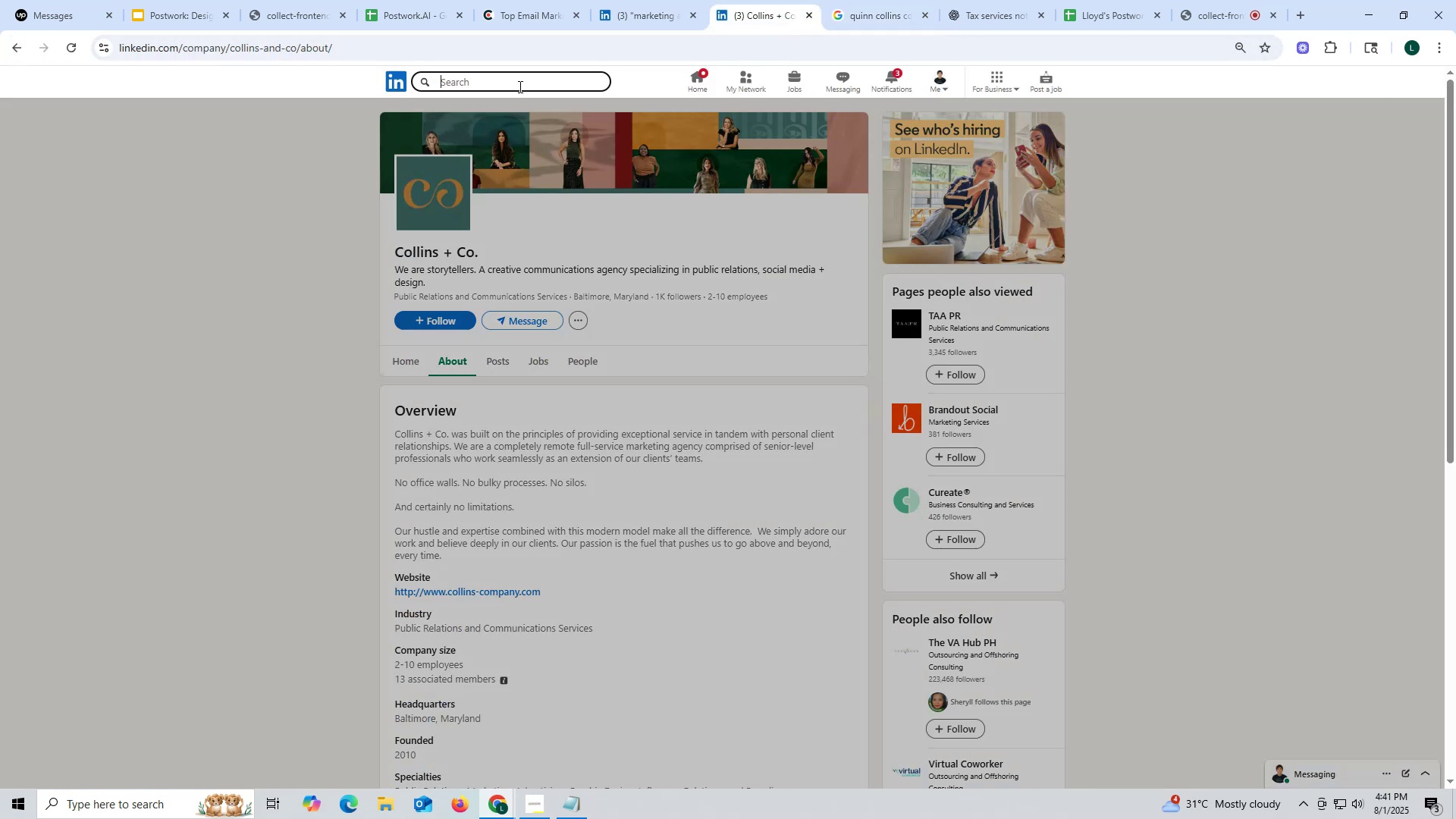 
left_click([519, 86])
 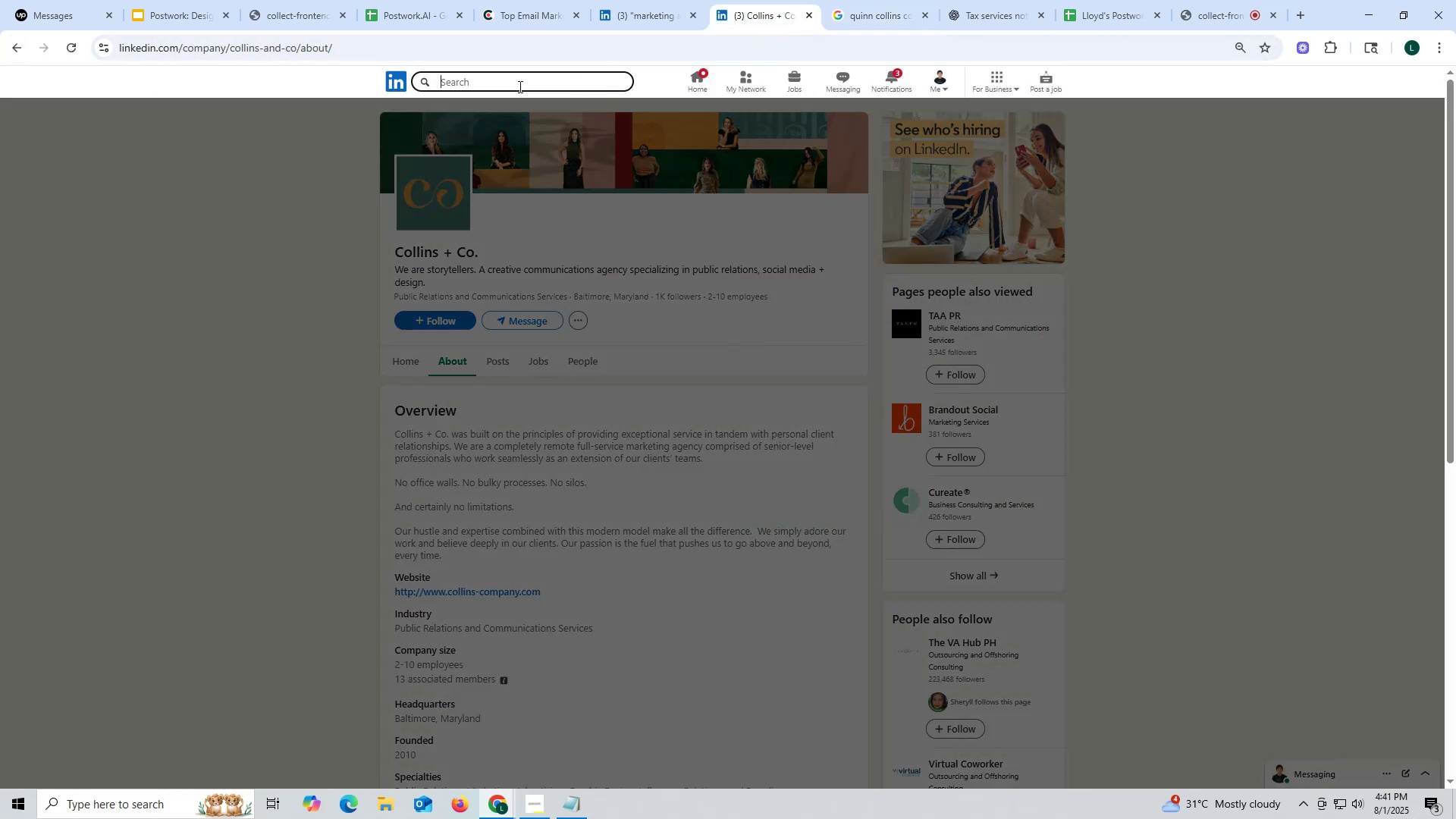 
key(Control+V)
 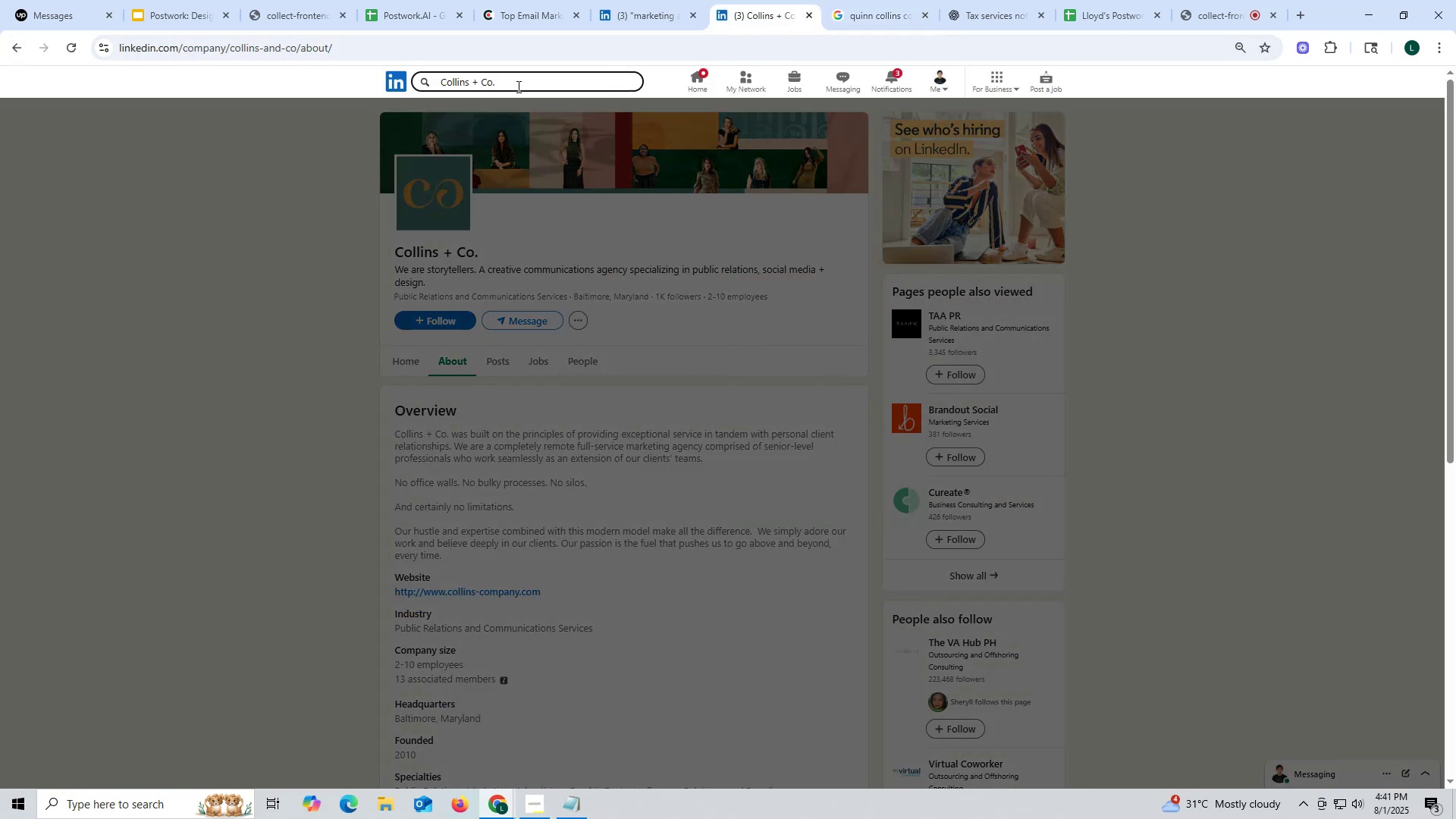 
key(Enter)
 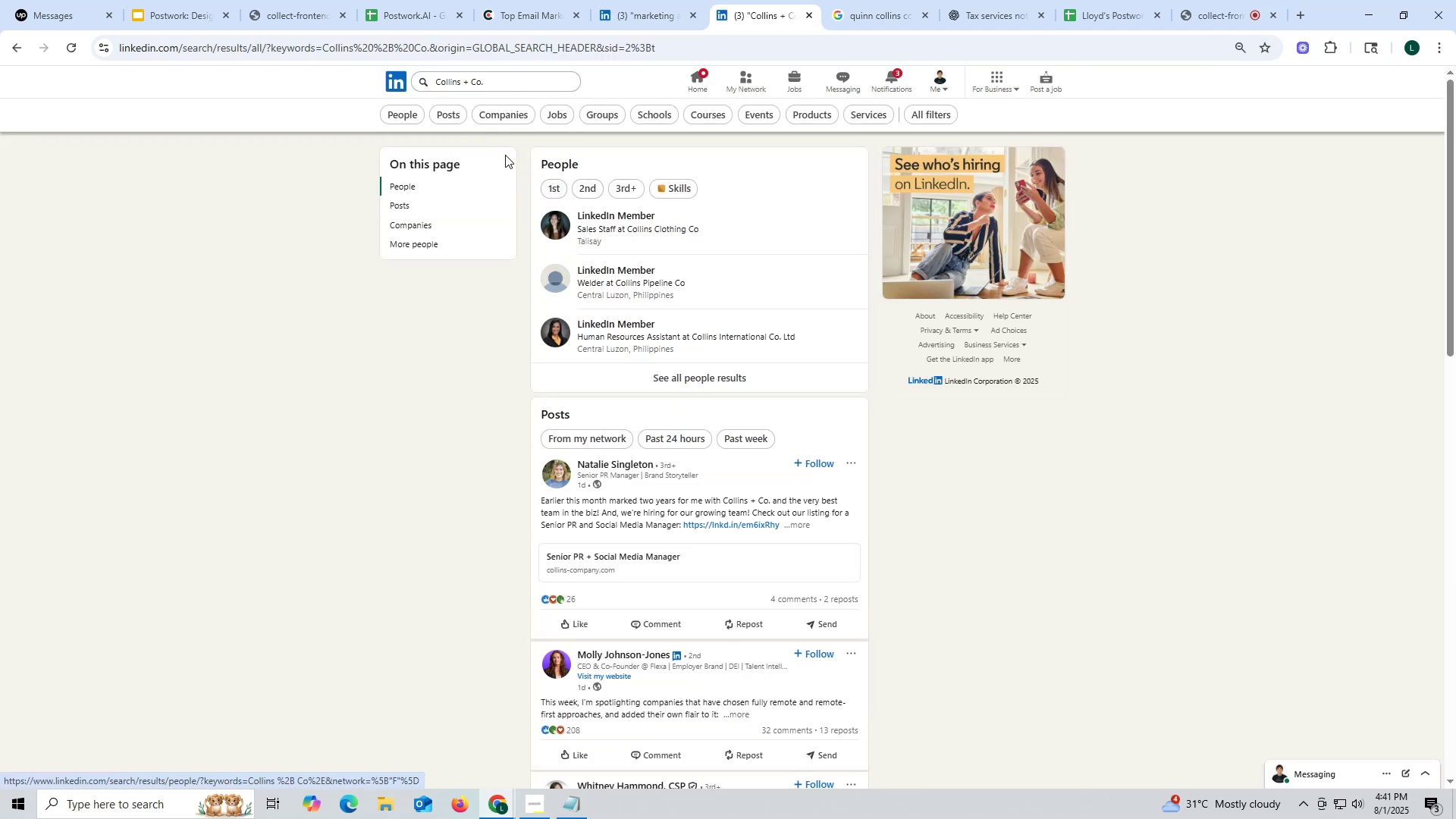 
left_click([447, 116])
 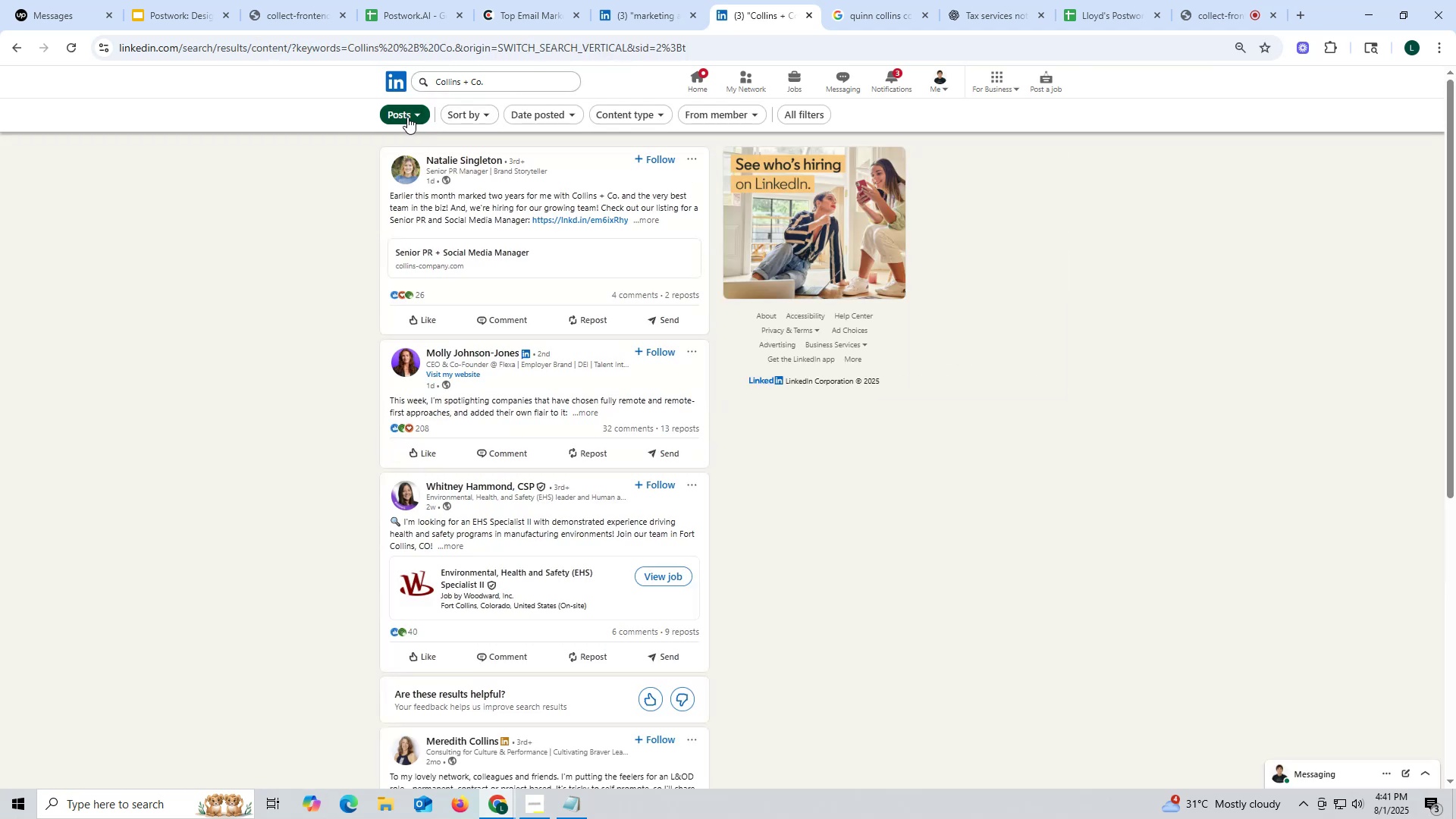 
left_click([19, 45])
 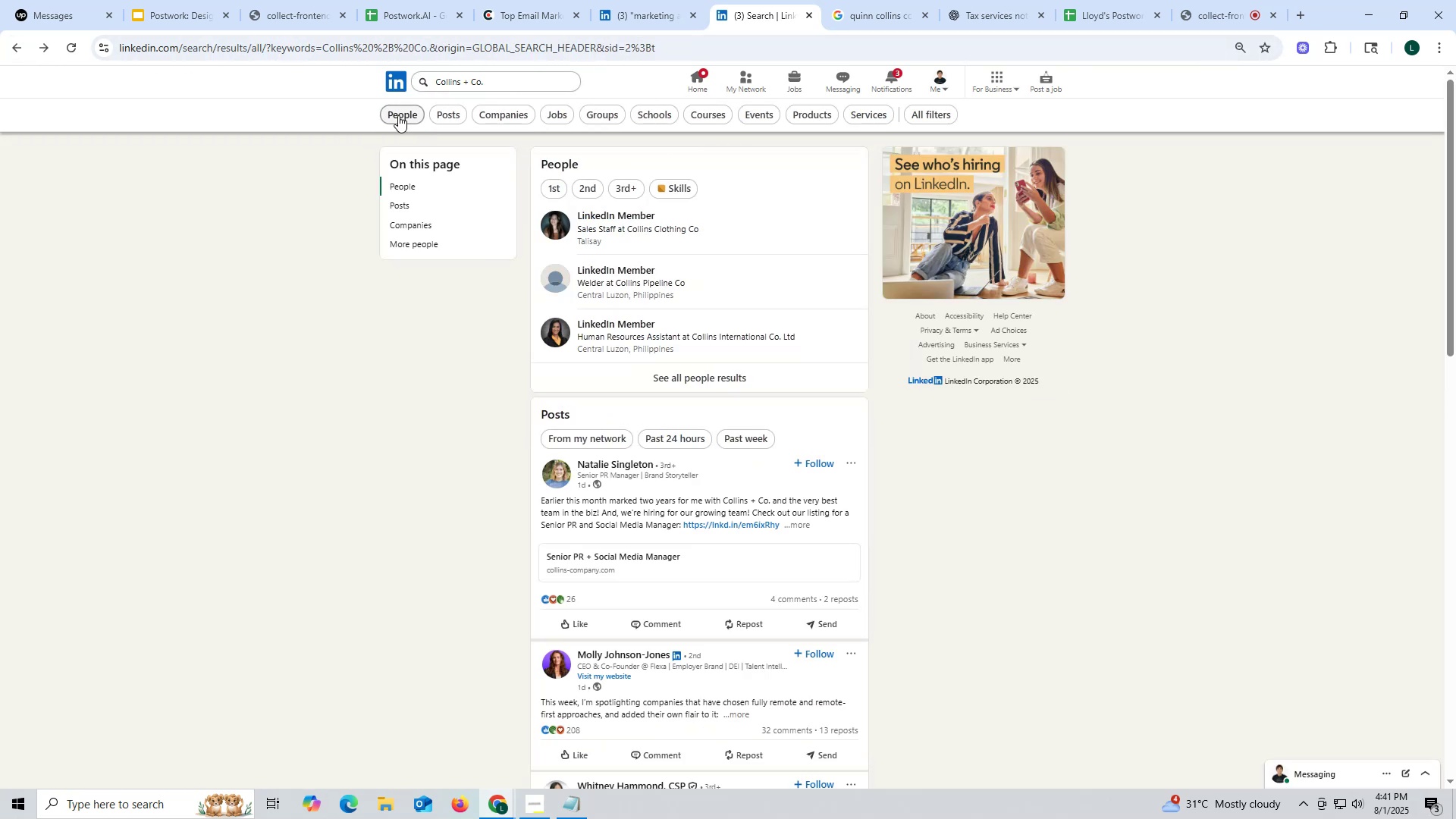 
left_click([397, 115])
 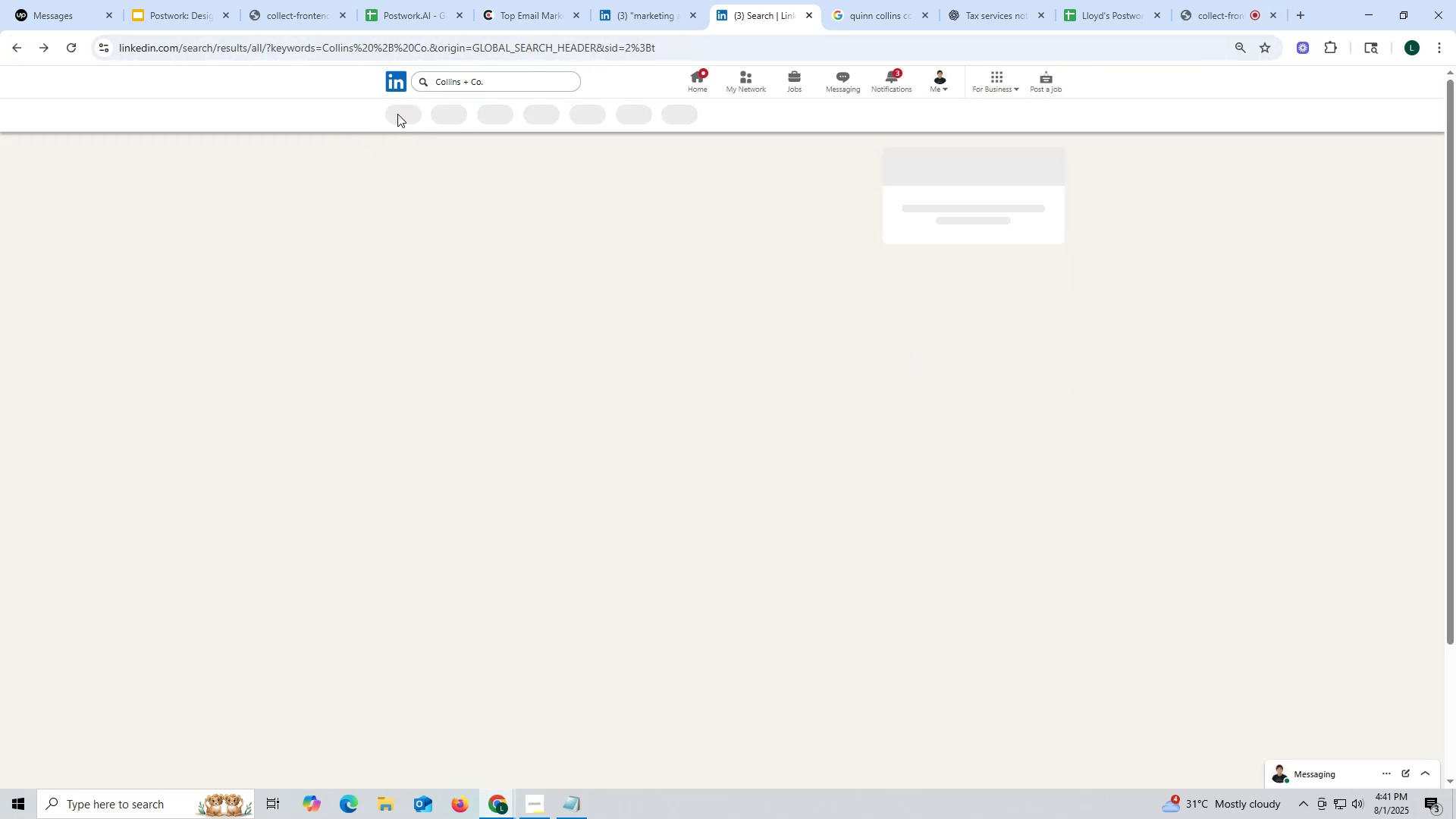 
mouse_move([416, 130])
 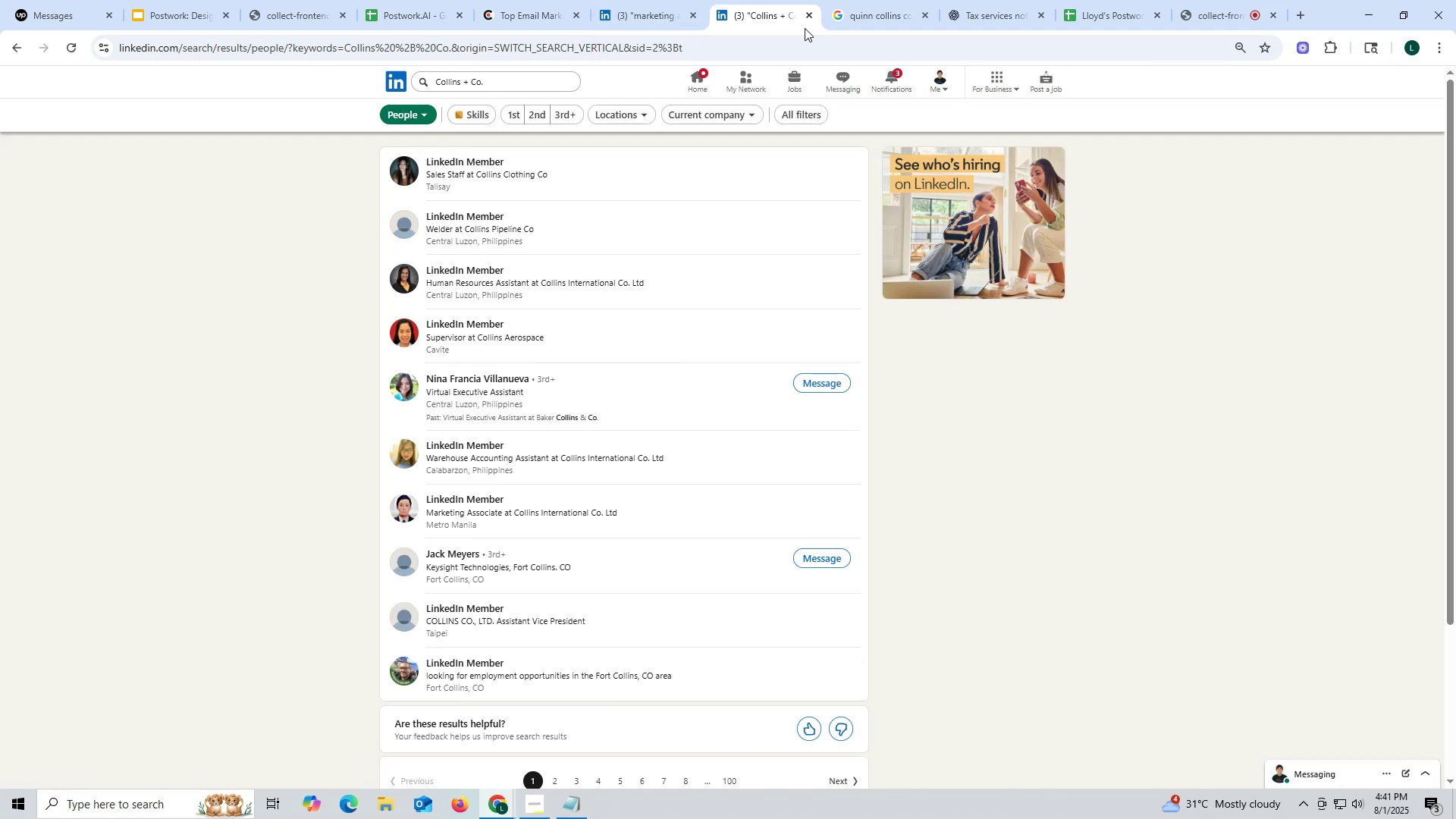 
left_click([893, 14])
 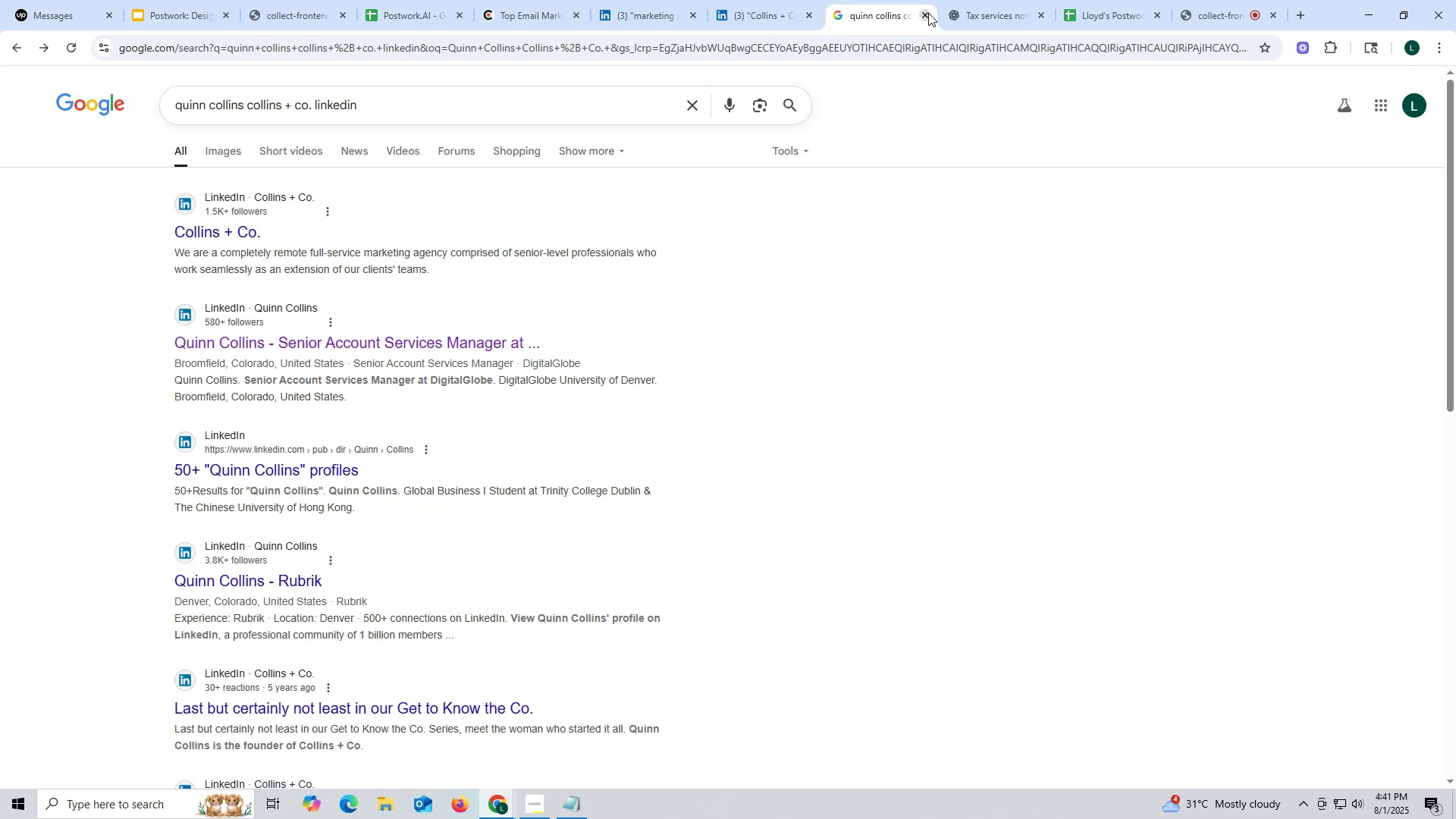 
left_click([974, 17])
 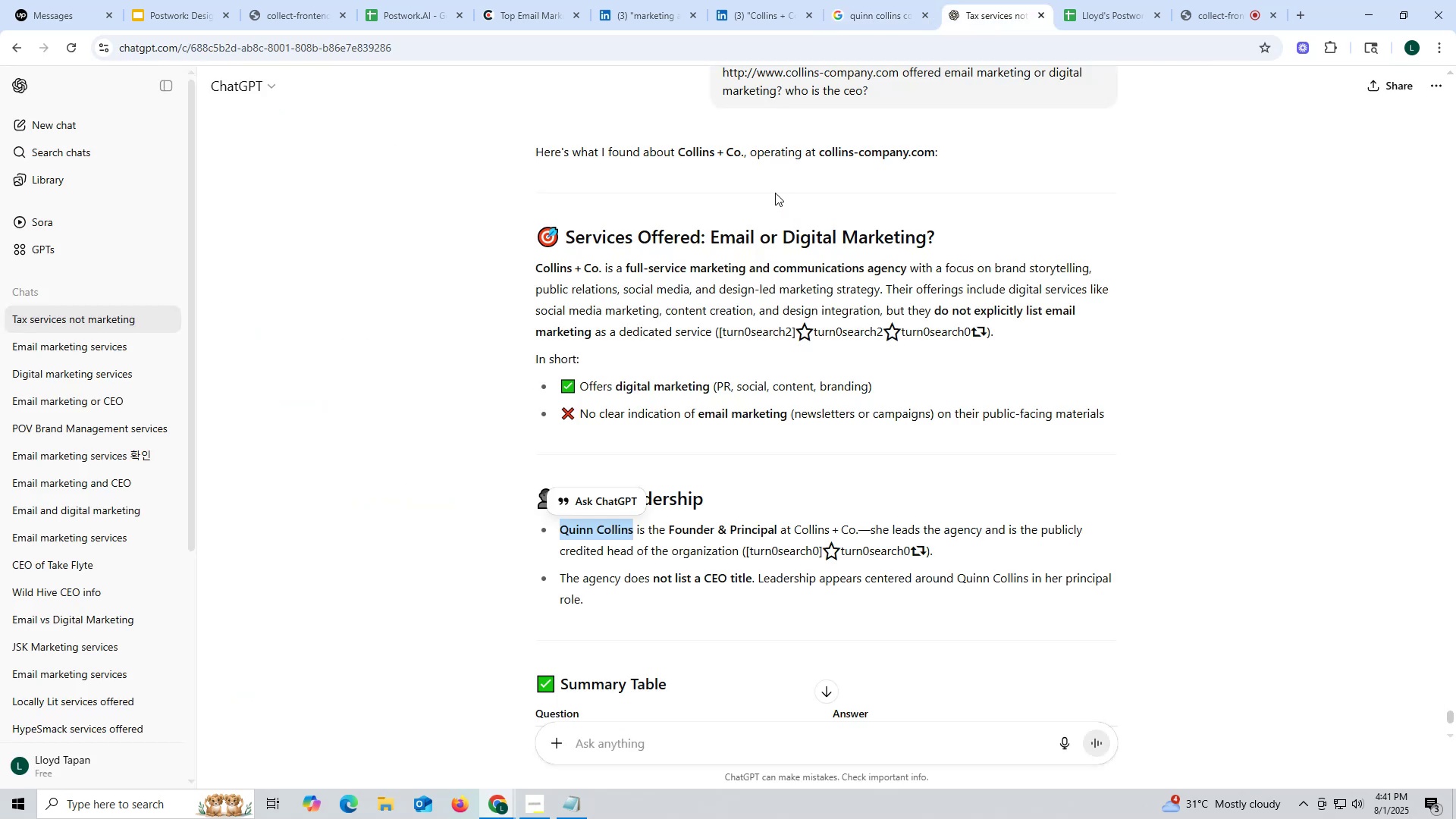 
wait(5.72)
 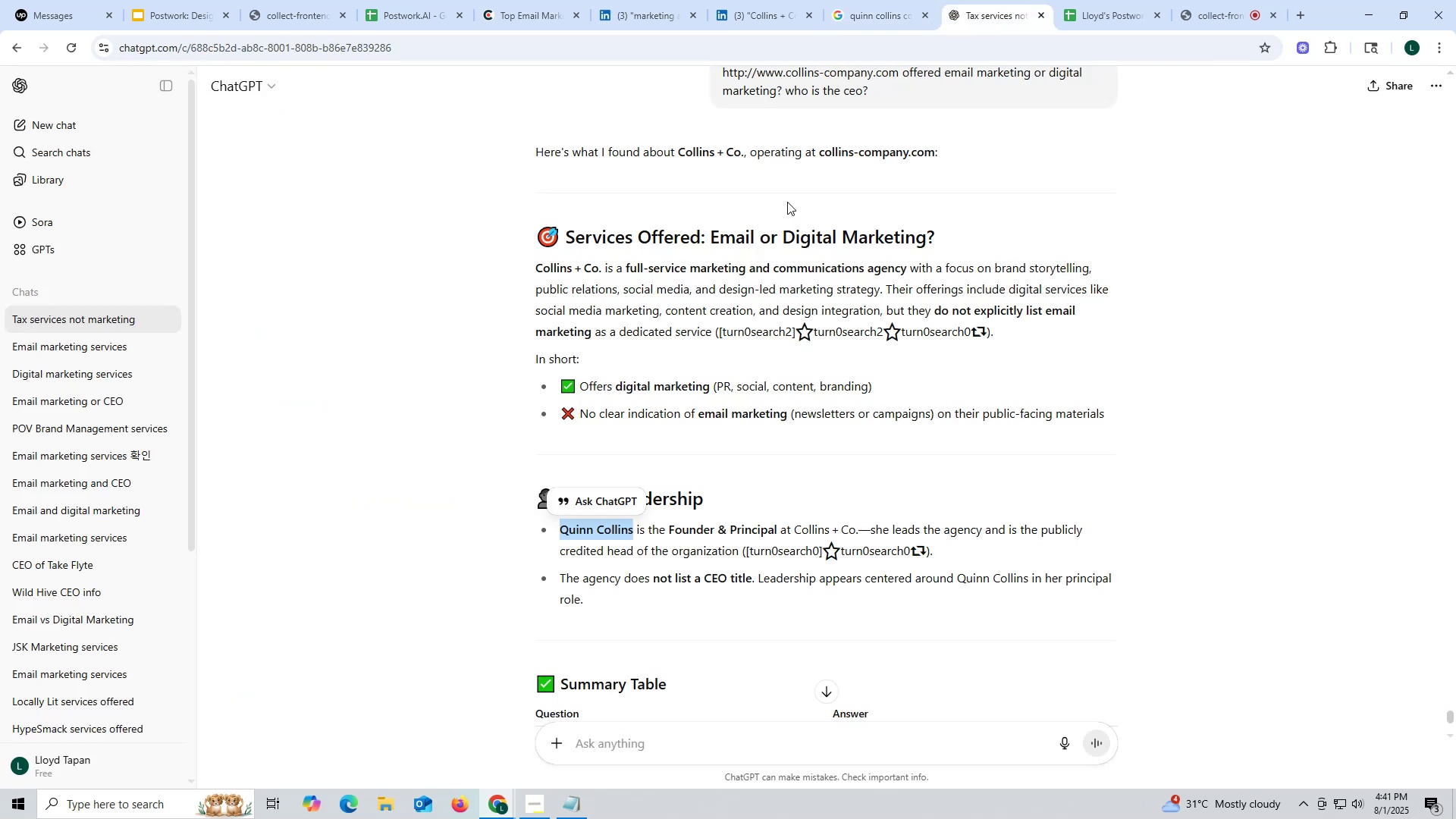 
scroll: coordinate [733, 328], scroll_direction: down, amount: 5.0
 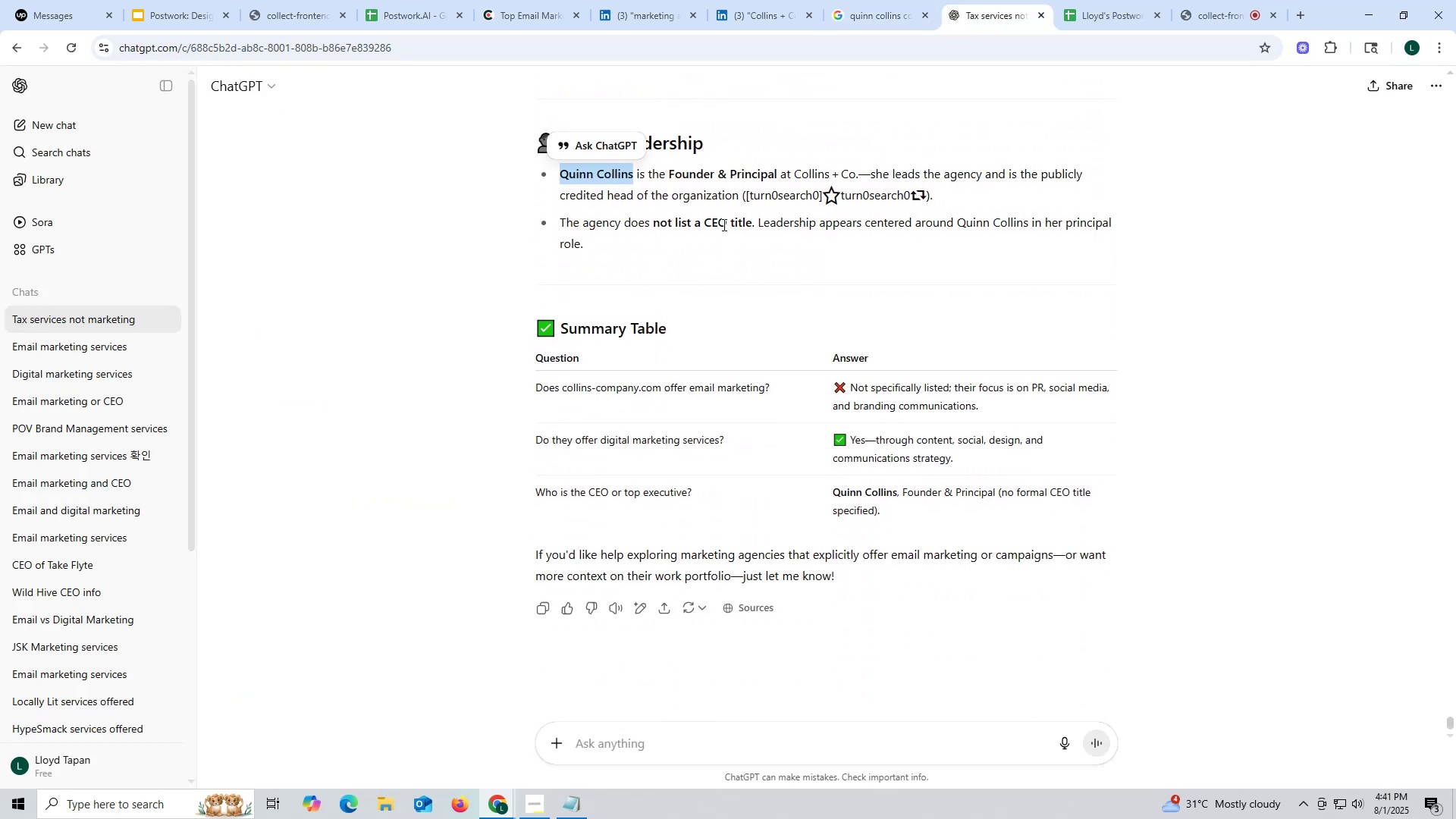 
scroll: coordinate [723, 221], scroll_direction: up, amount: 4.0
 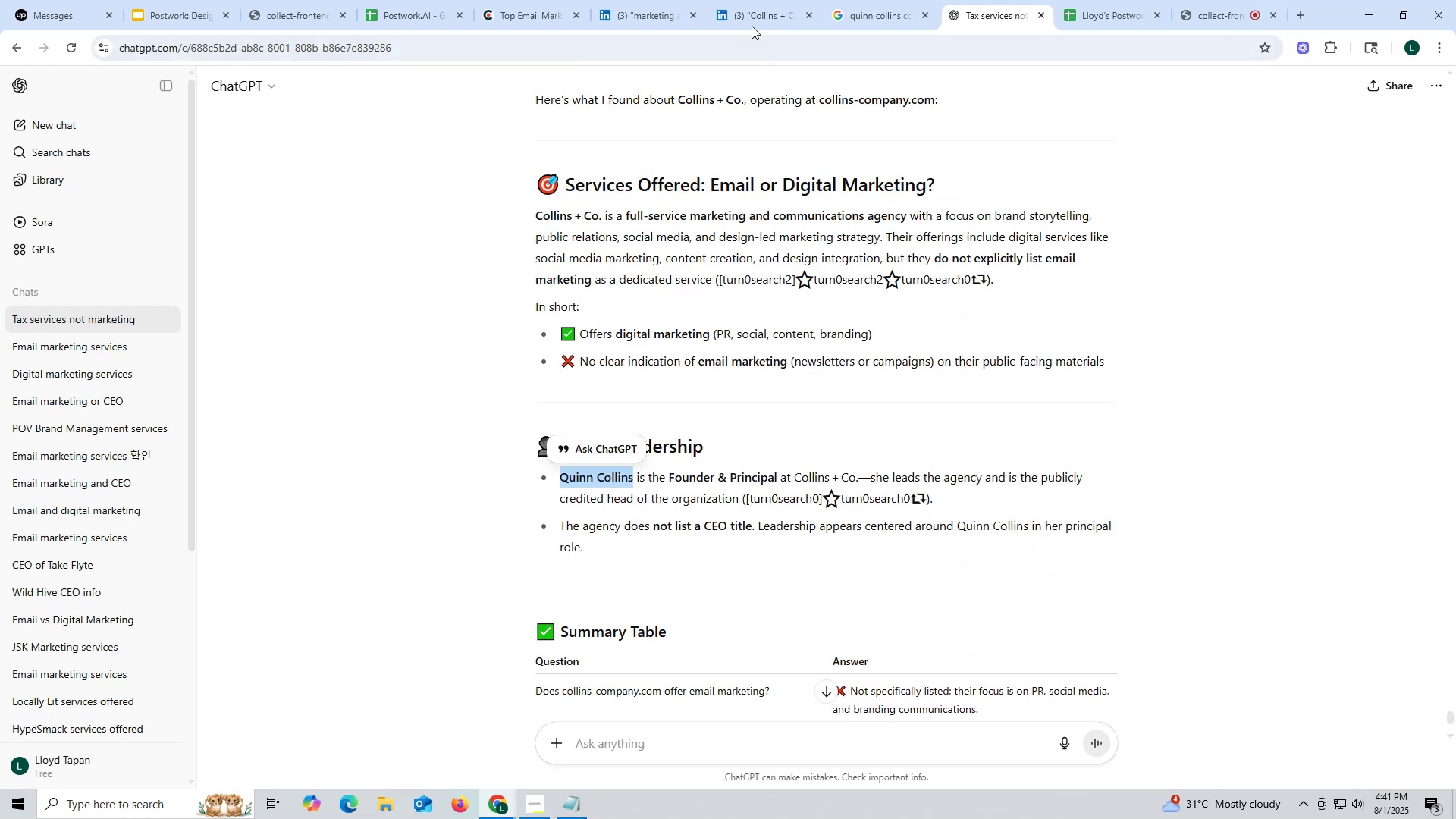 
left_click([748, 9])
 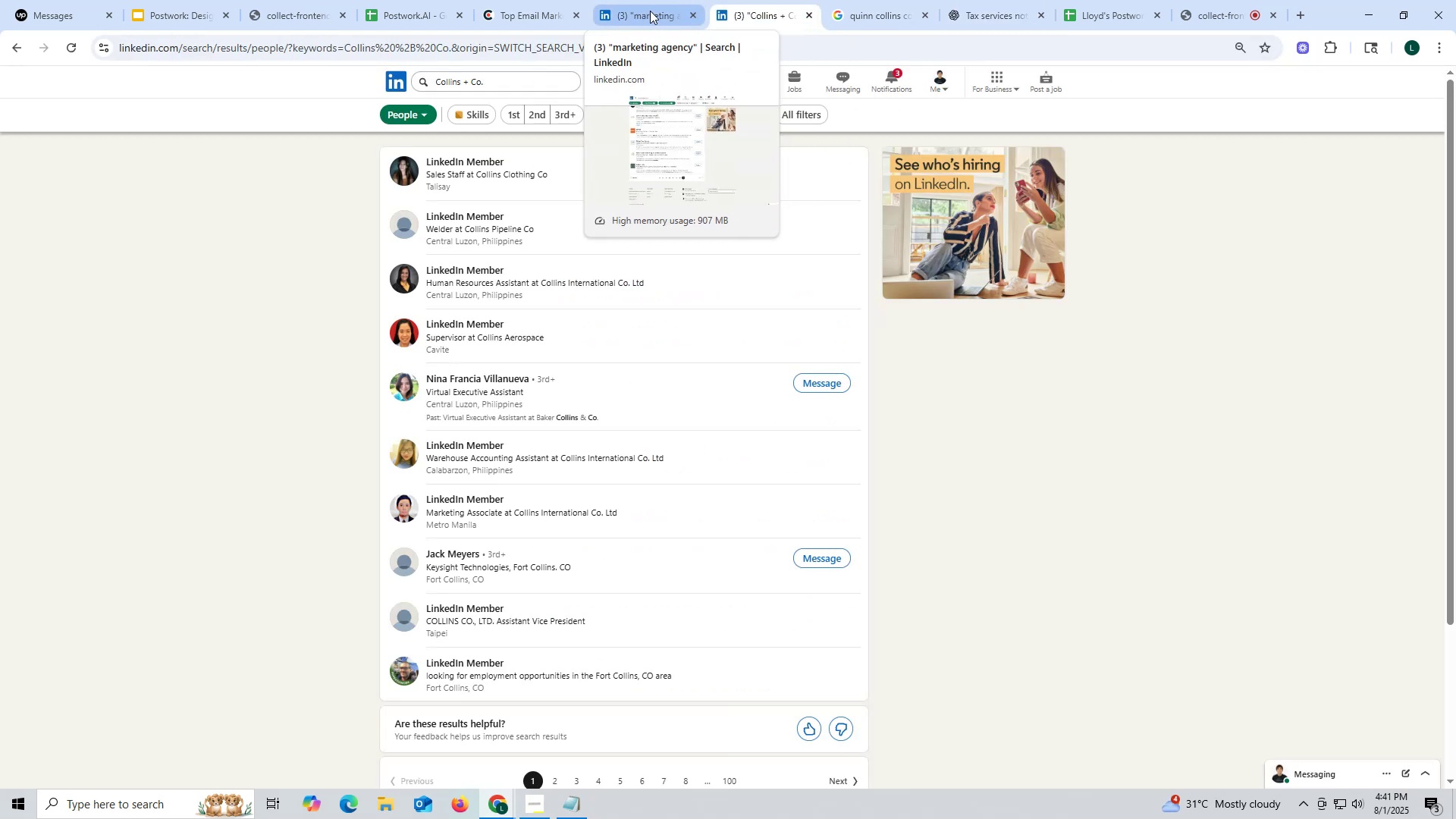 
left_click([806, 12])
 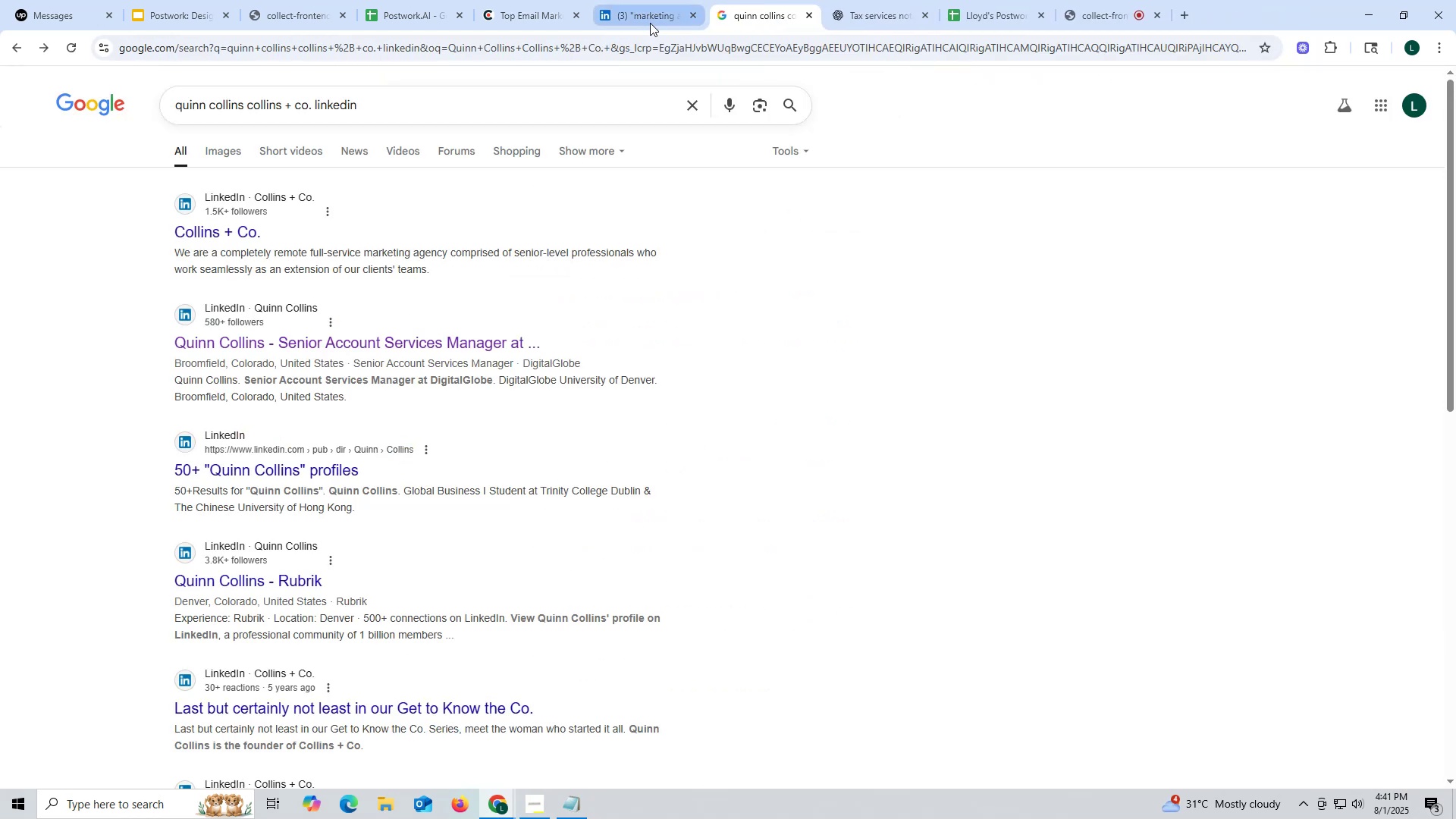 
left_click([650, 23])
 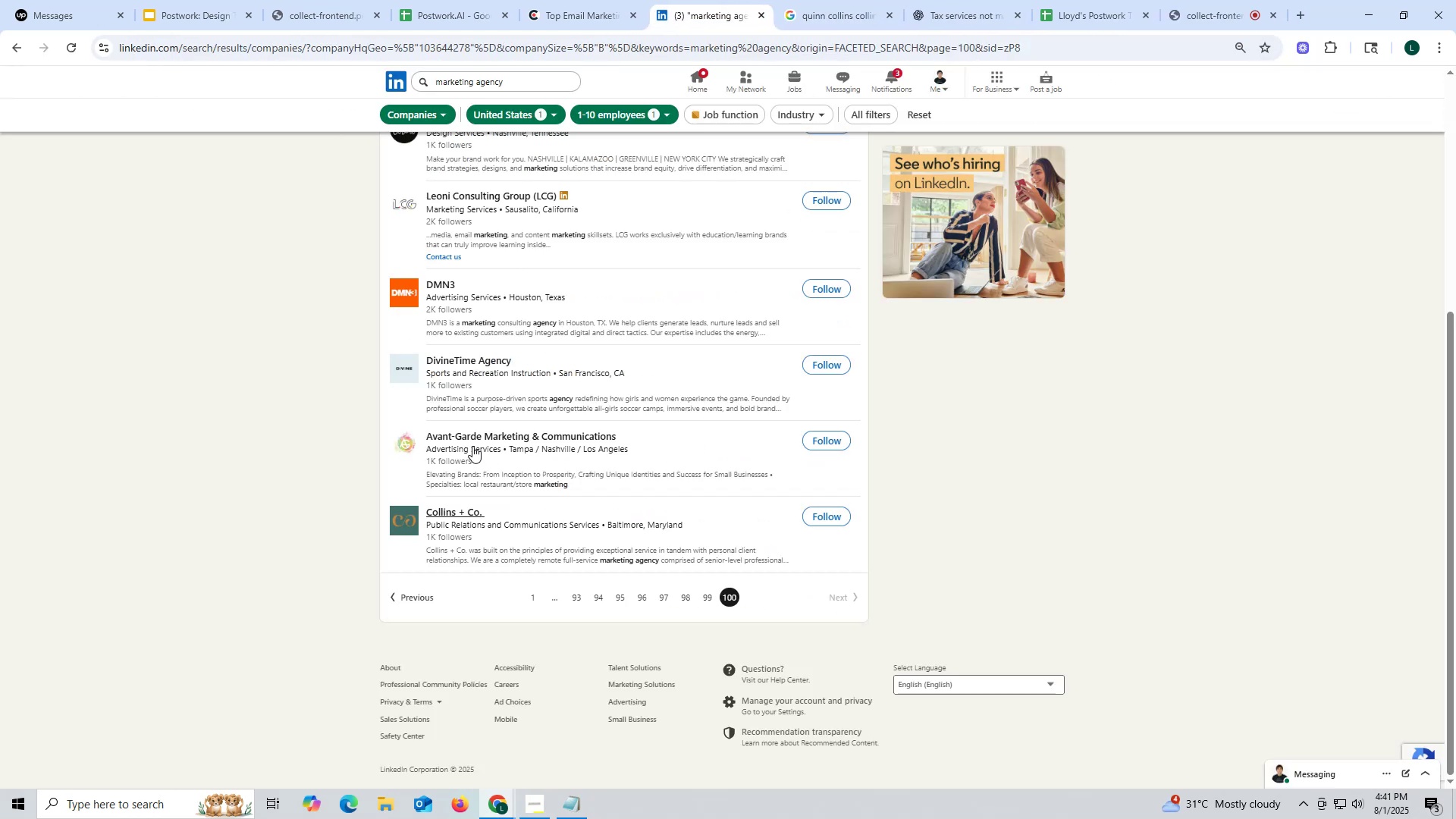 
right_click([472, 436])
 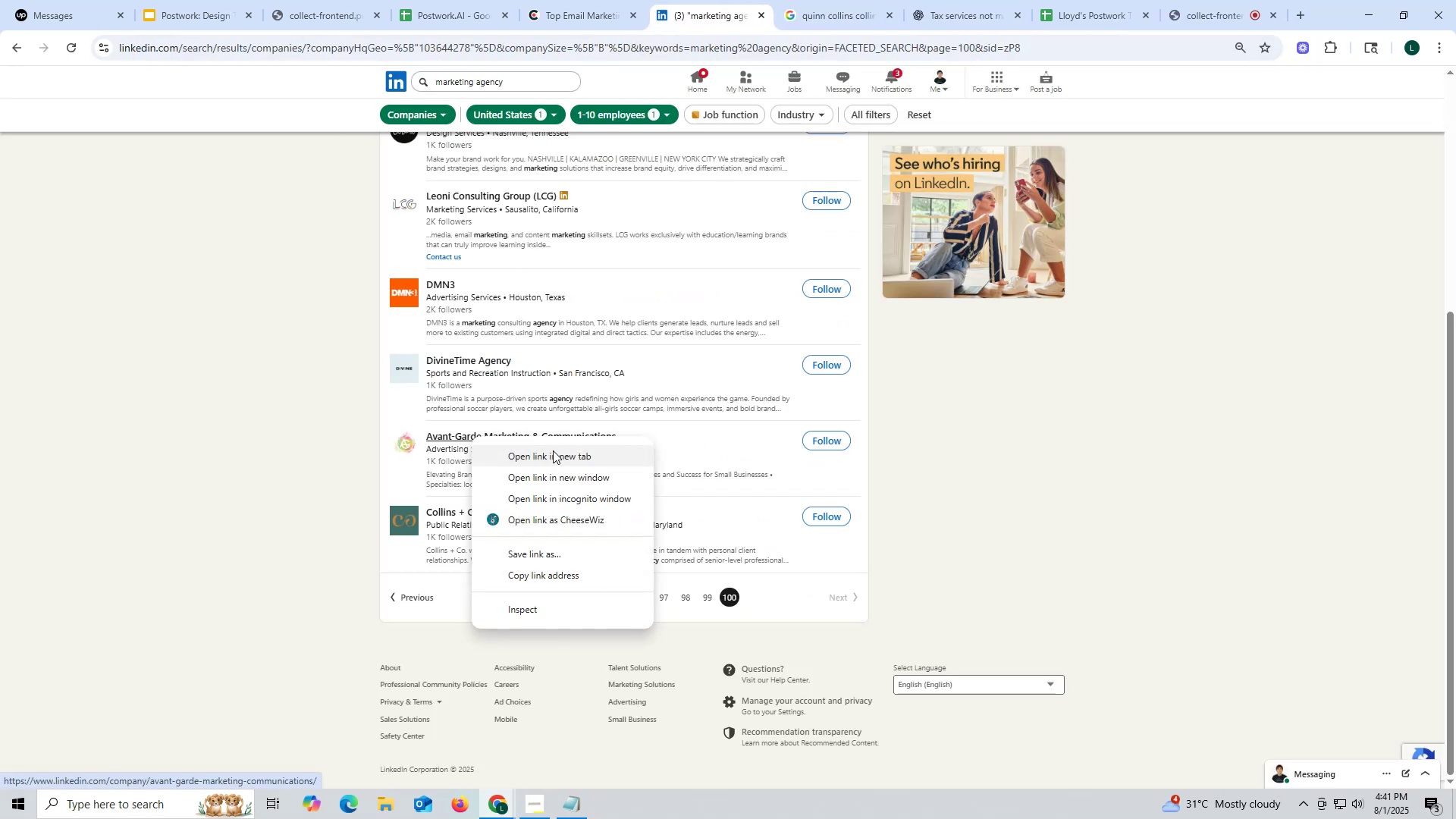 
left_click([553, 450])
 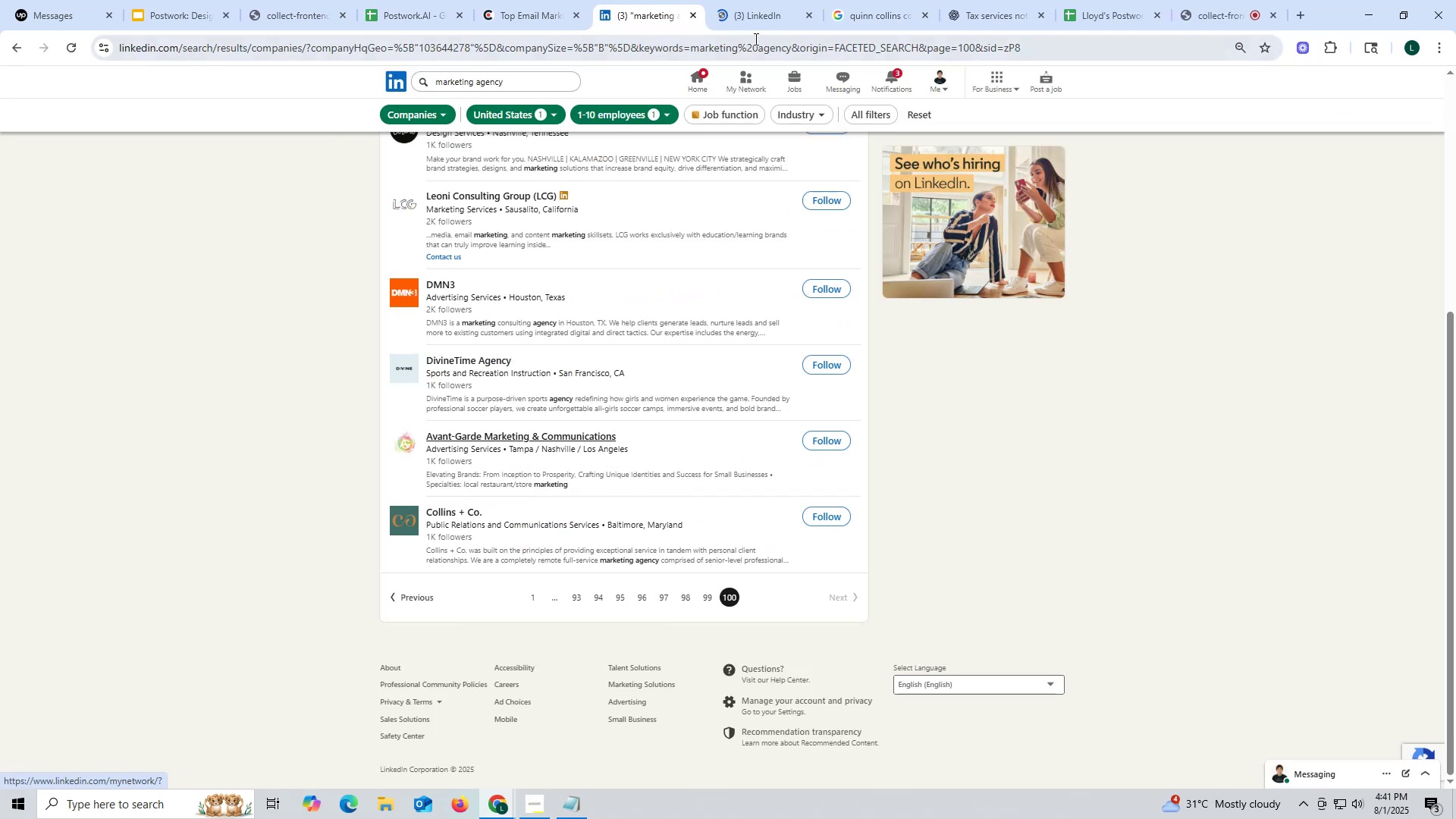 
left_click([755, 27])
 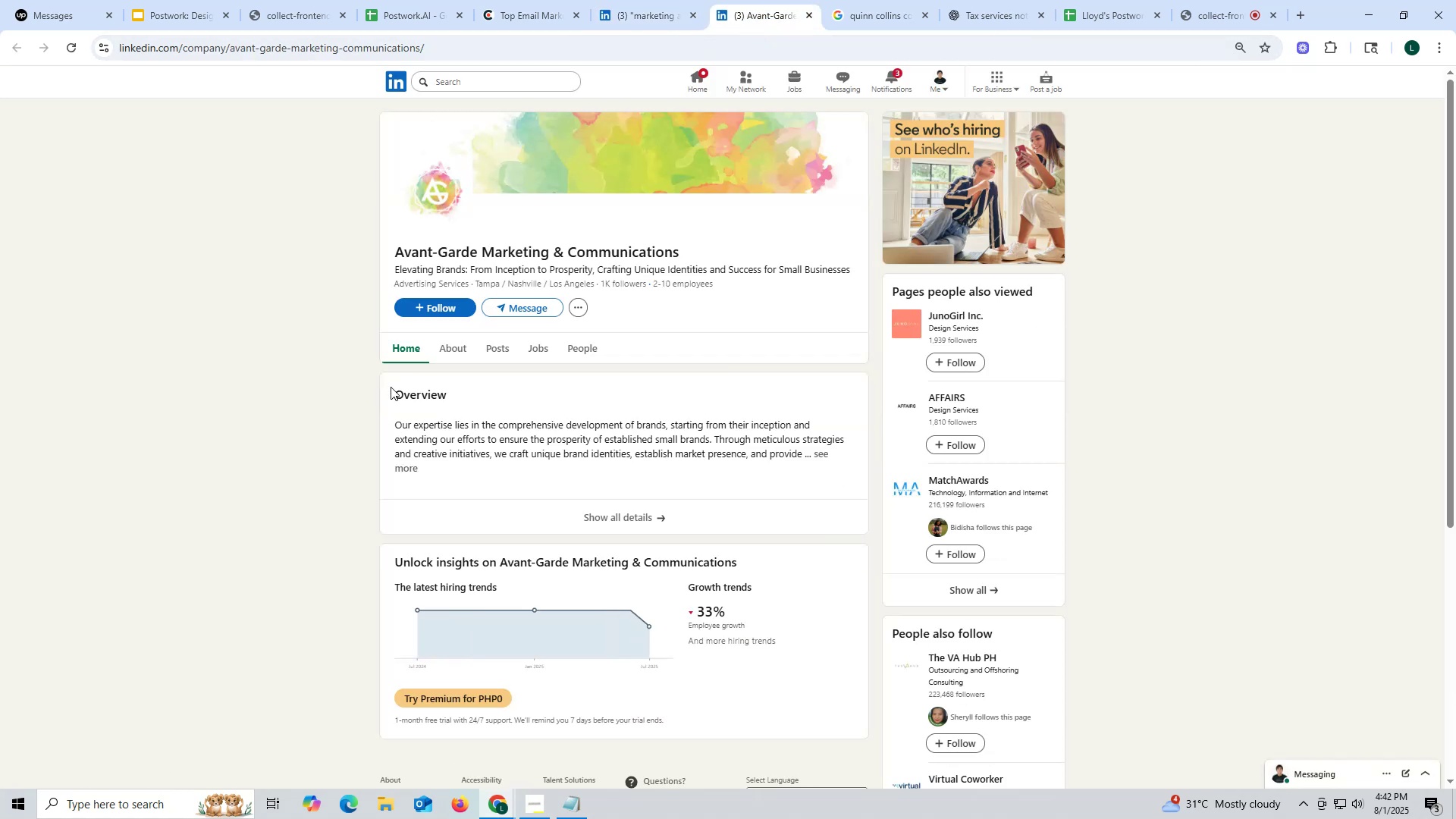 
left_click([504, 349])
 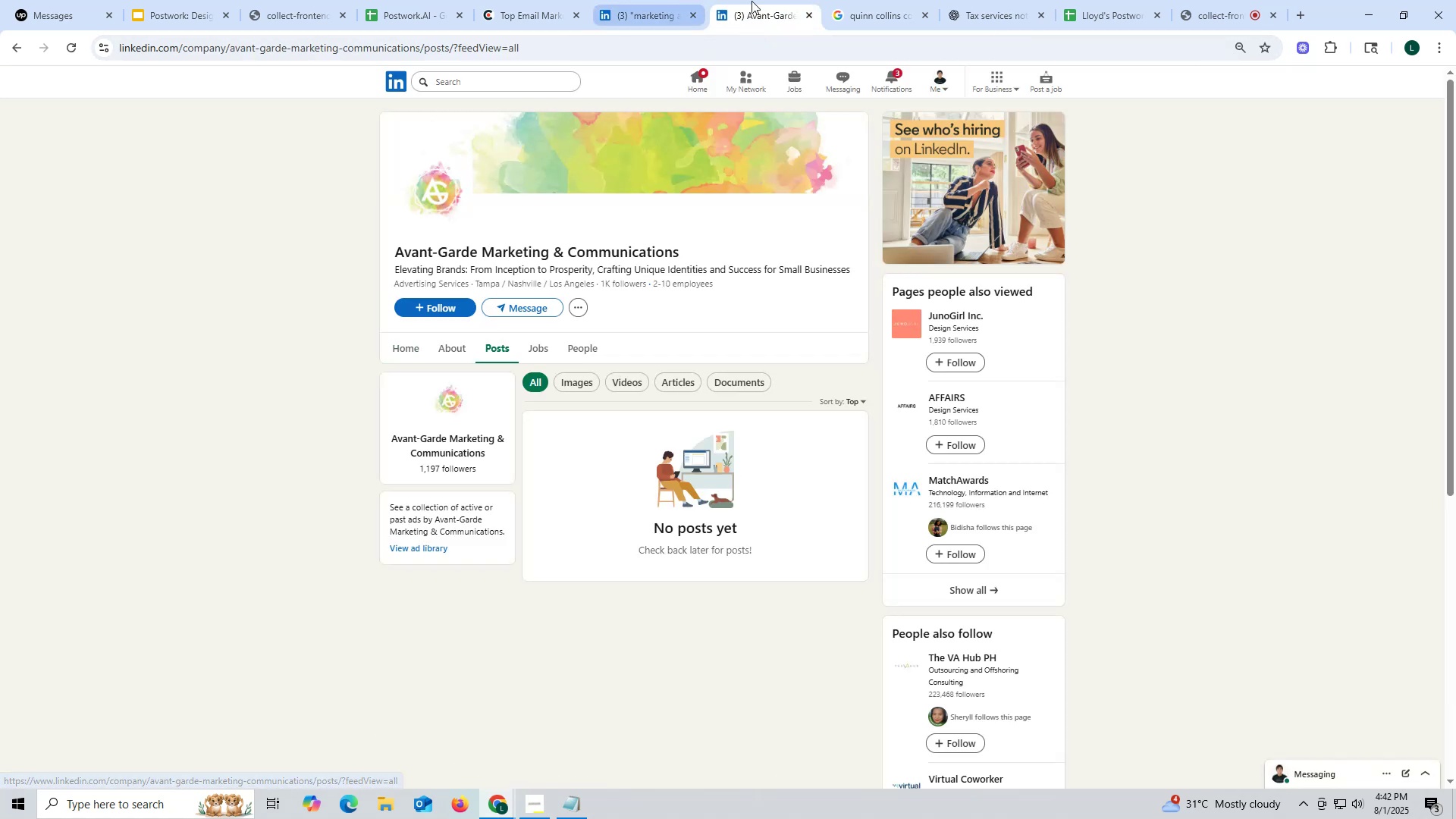 
left_click([810, 13])
 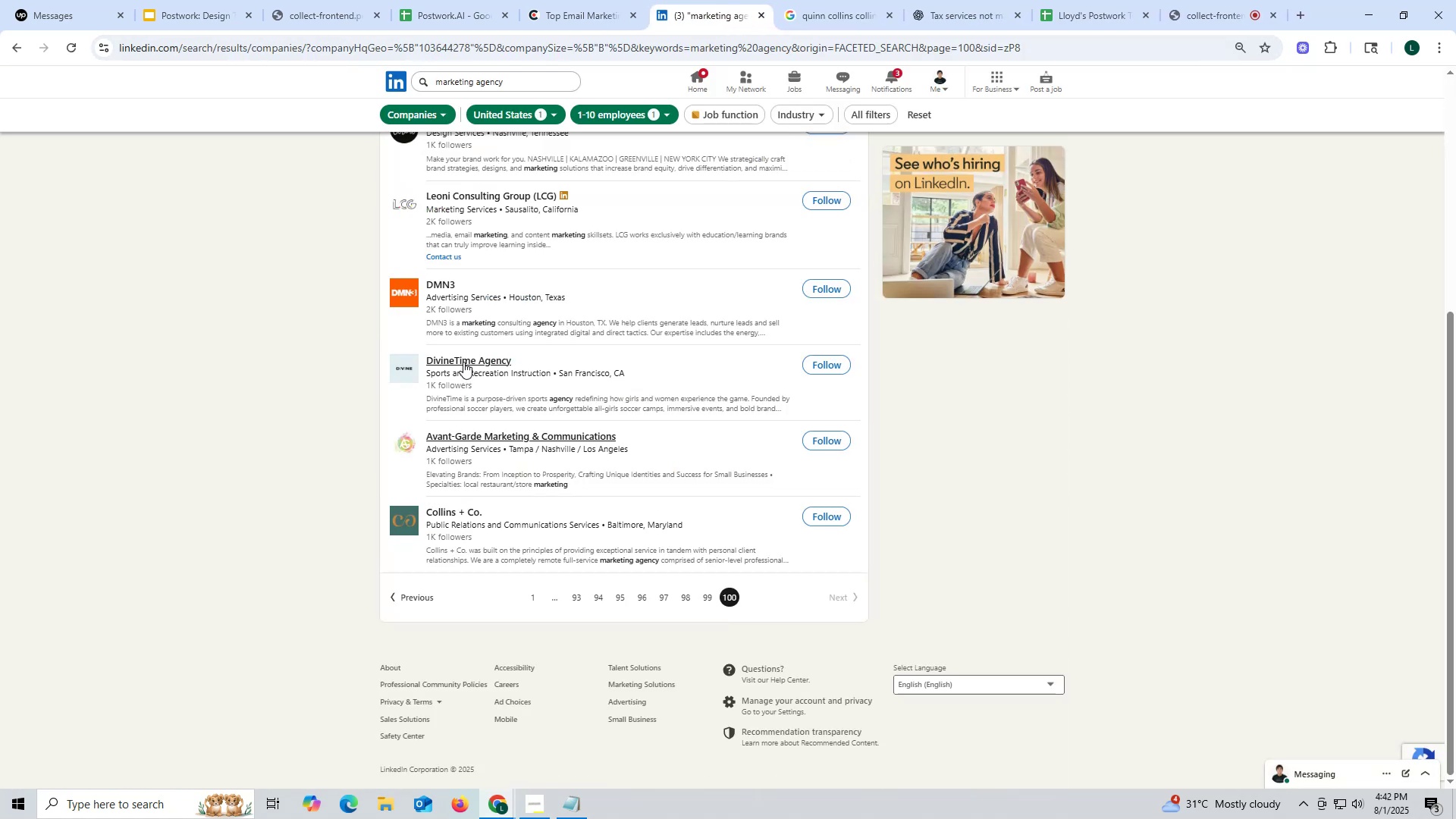 
right_click([463, 359])
 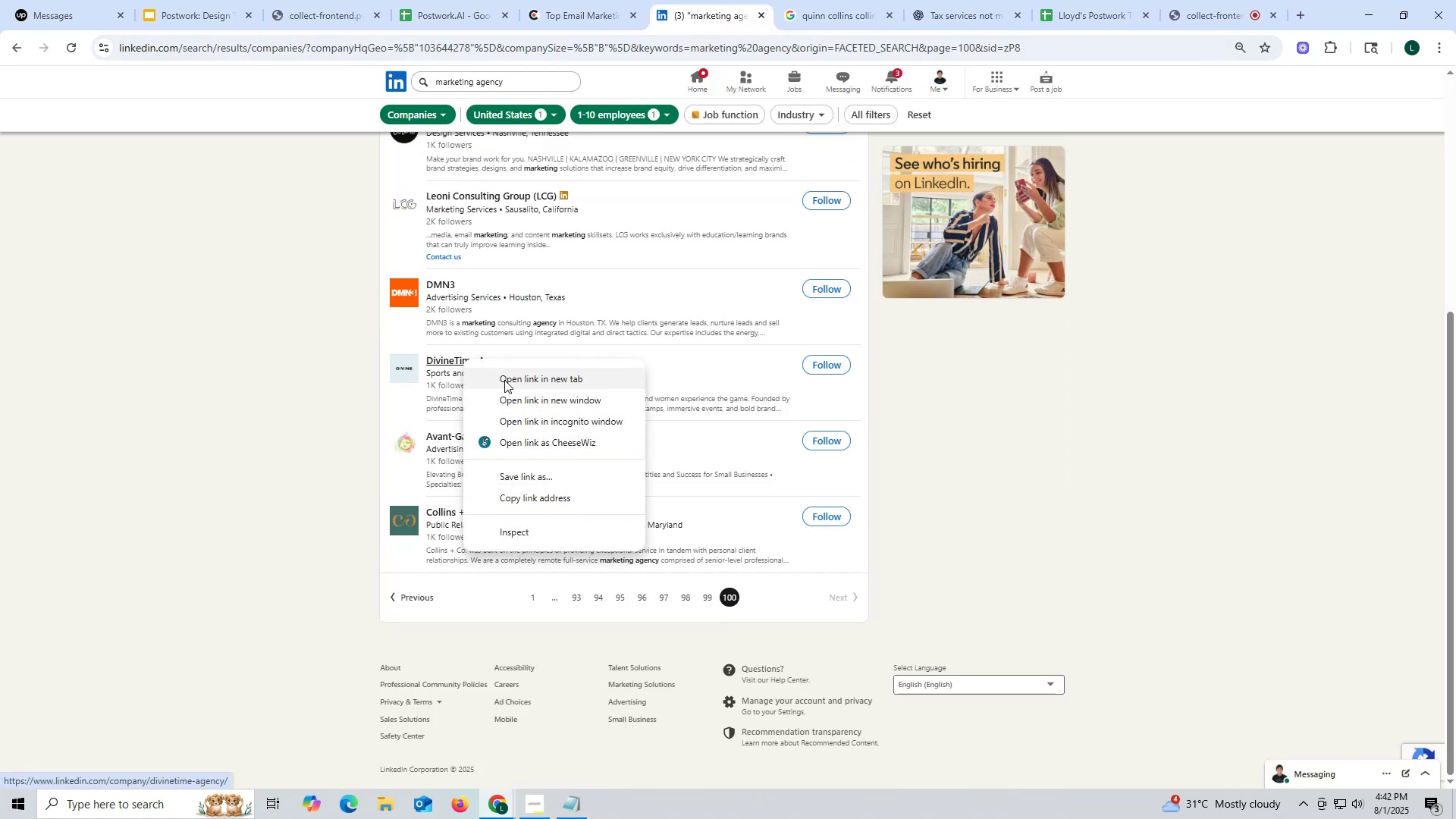 
left_click([504, 380])
 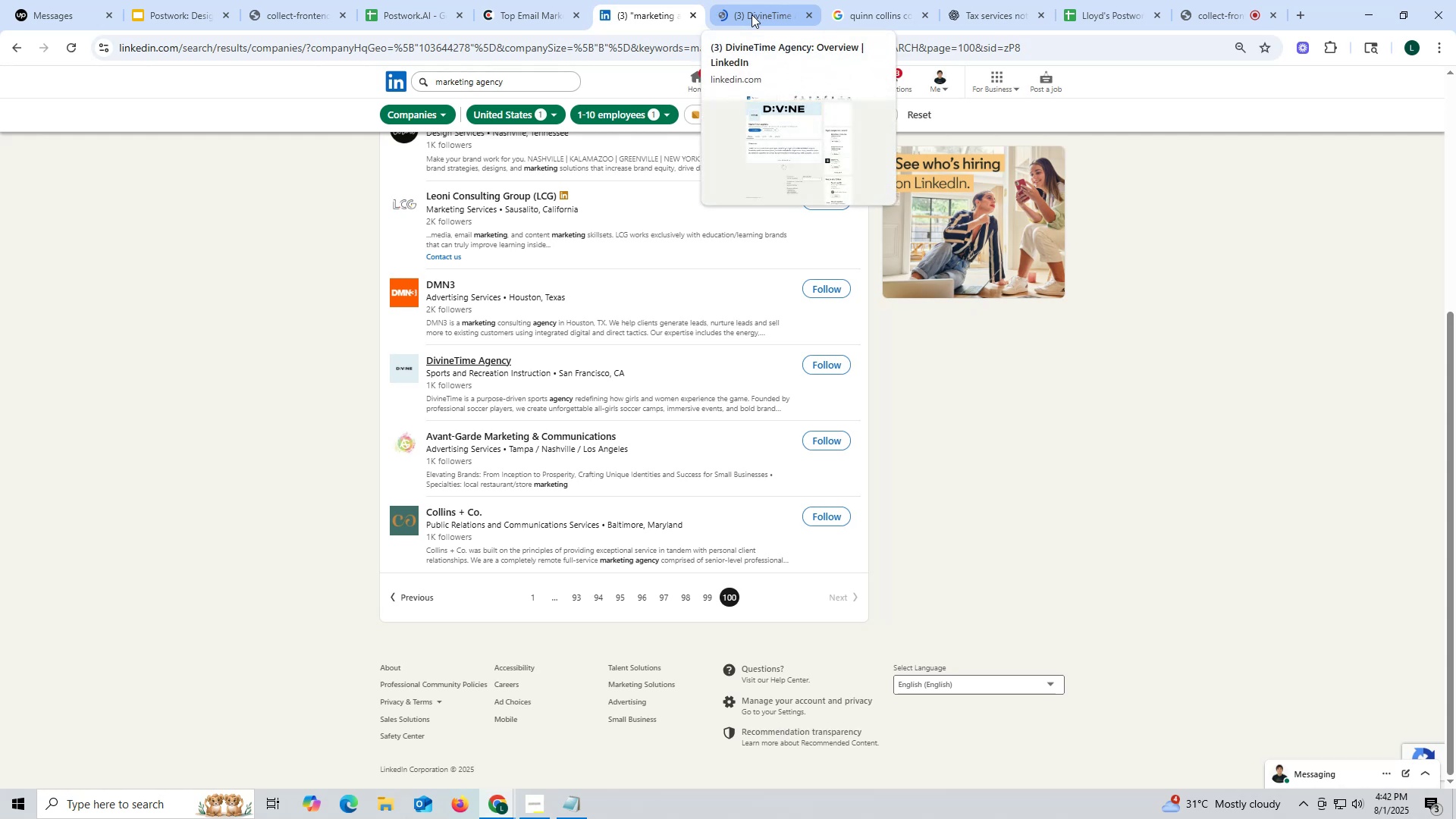 
left_click([752, 14])
 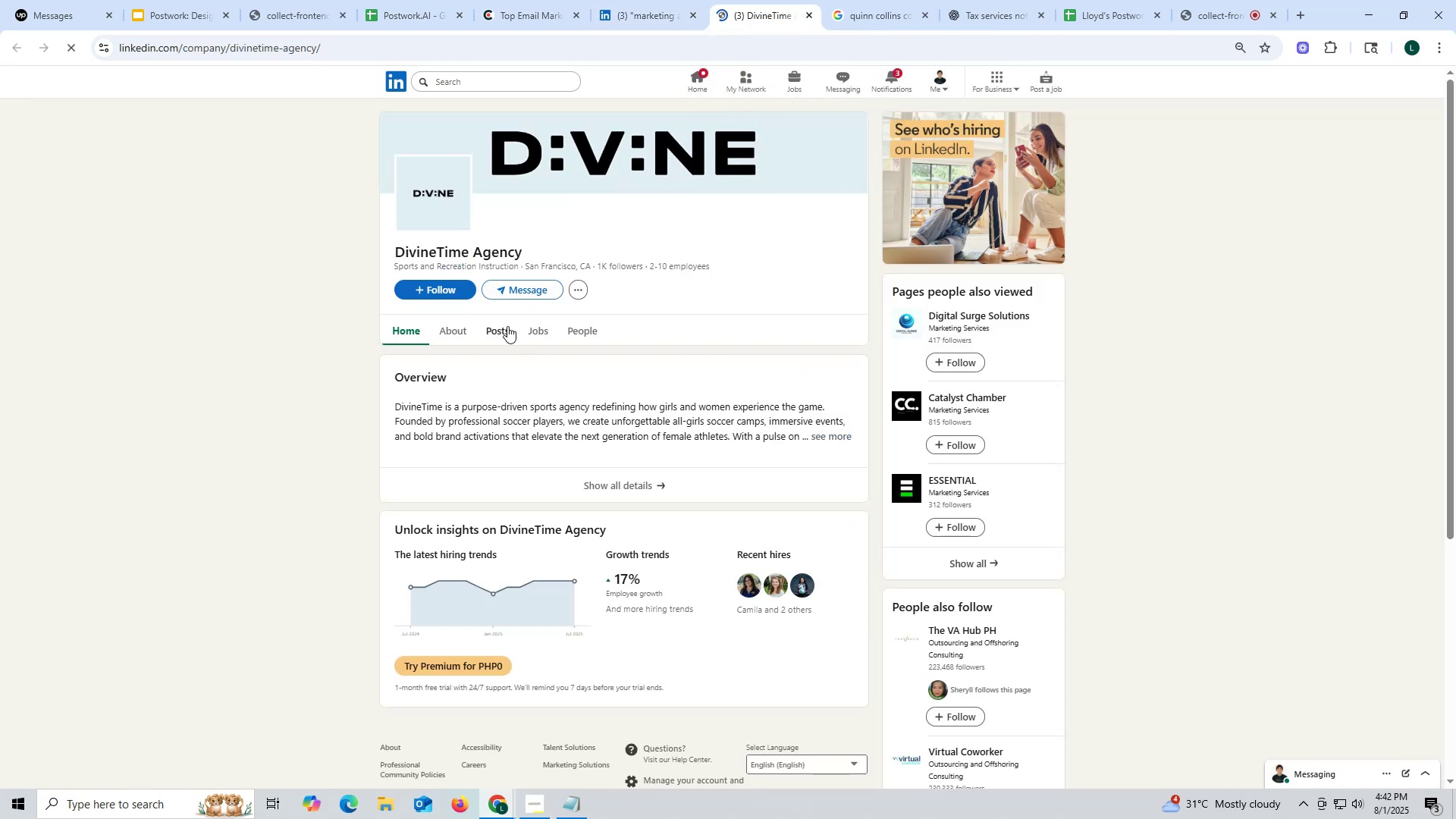 
left_click([501, 328])
 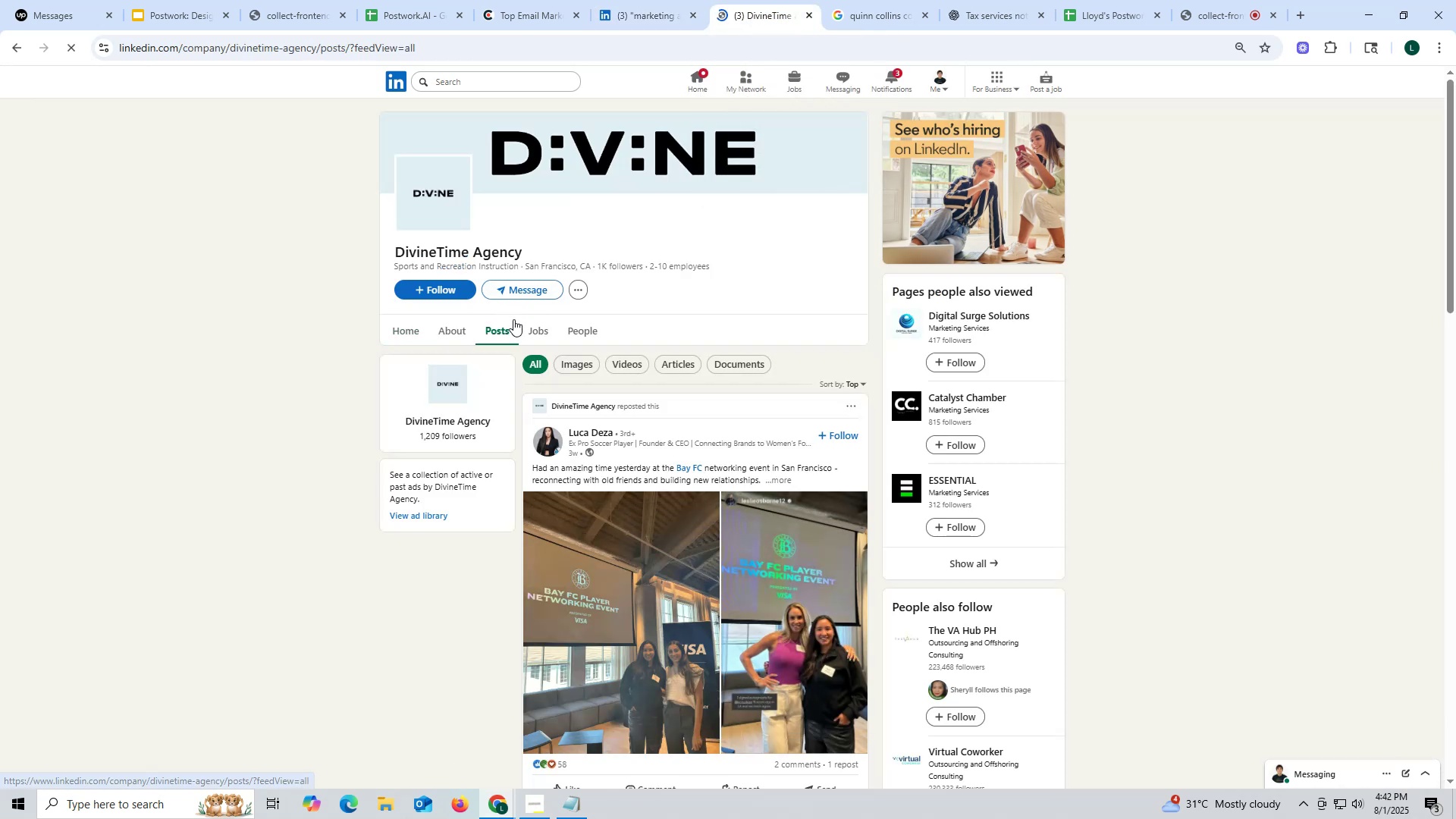 
left_click([456, 331])
 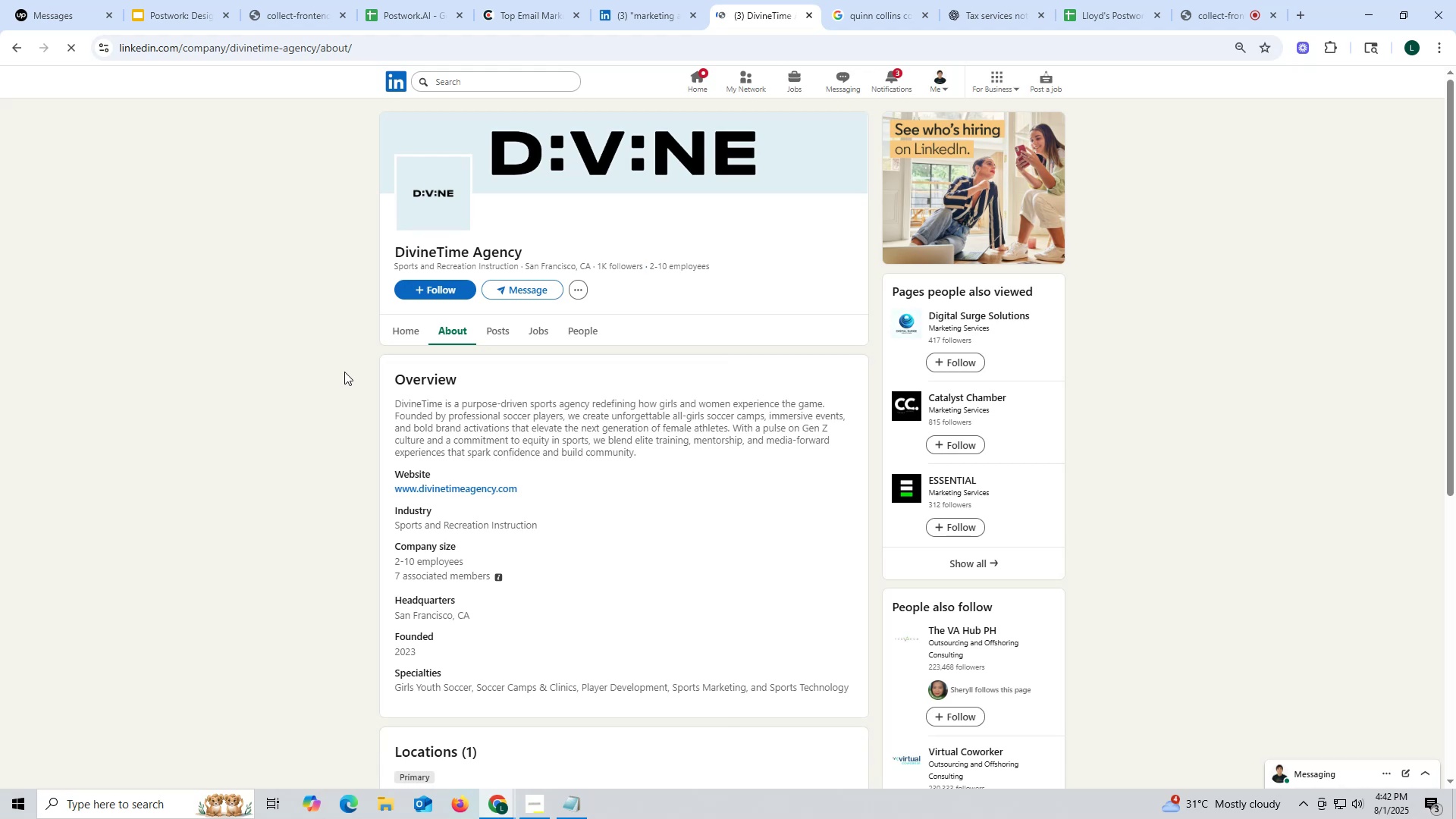 
wait(8.84)
 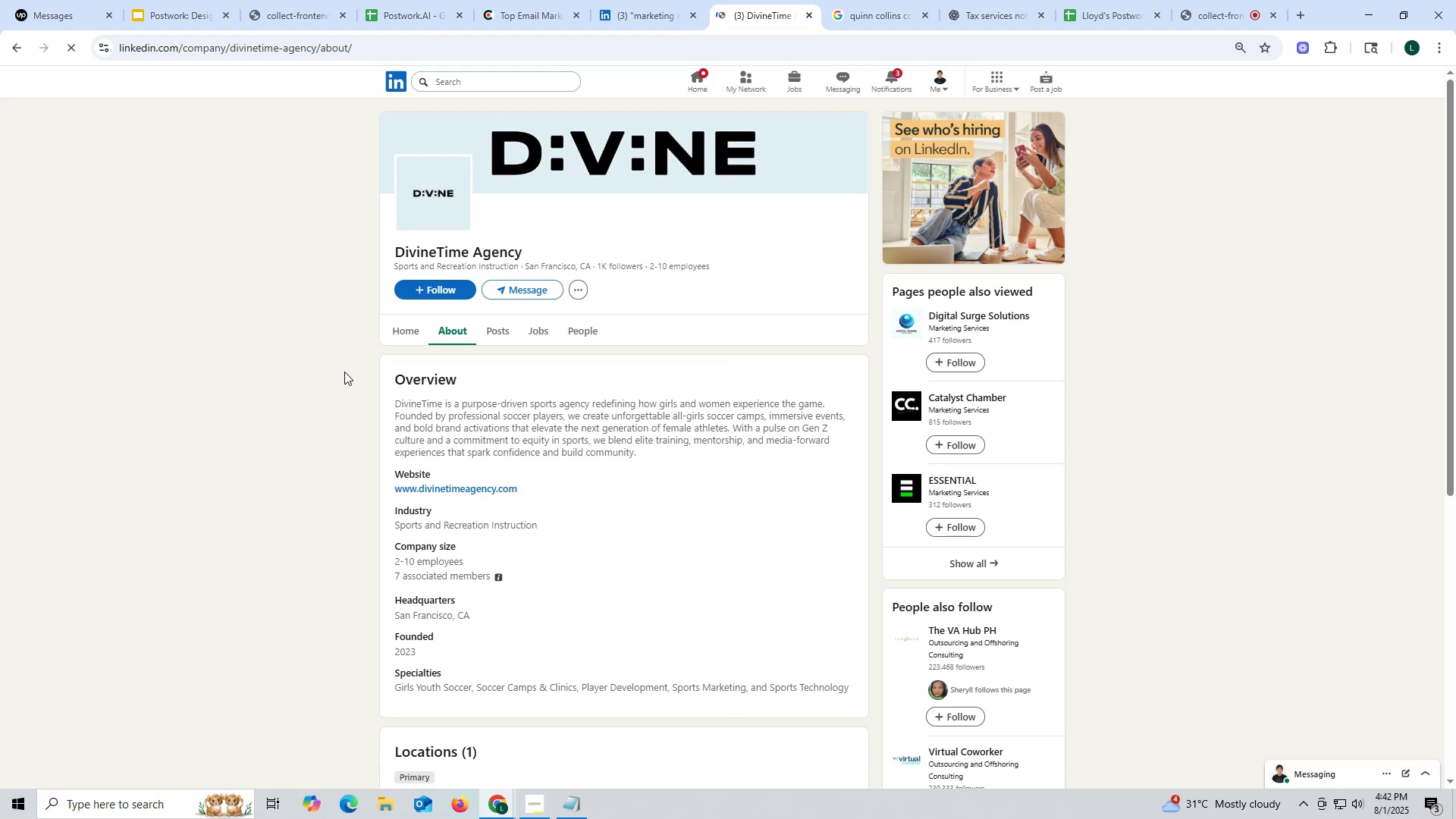 
left_click([780, 13])
 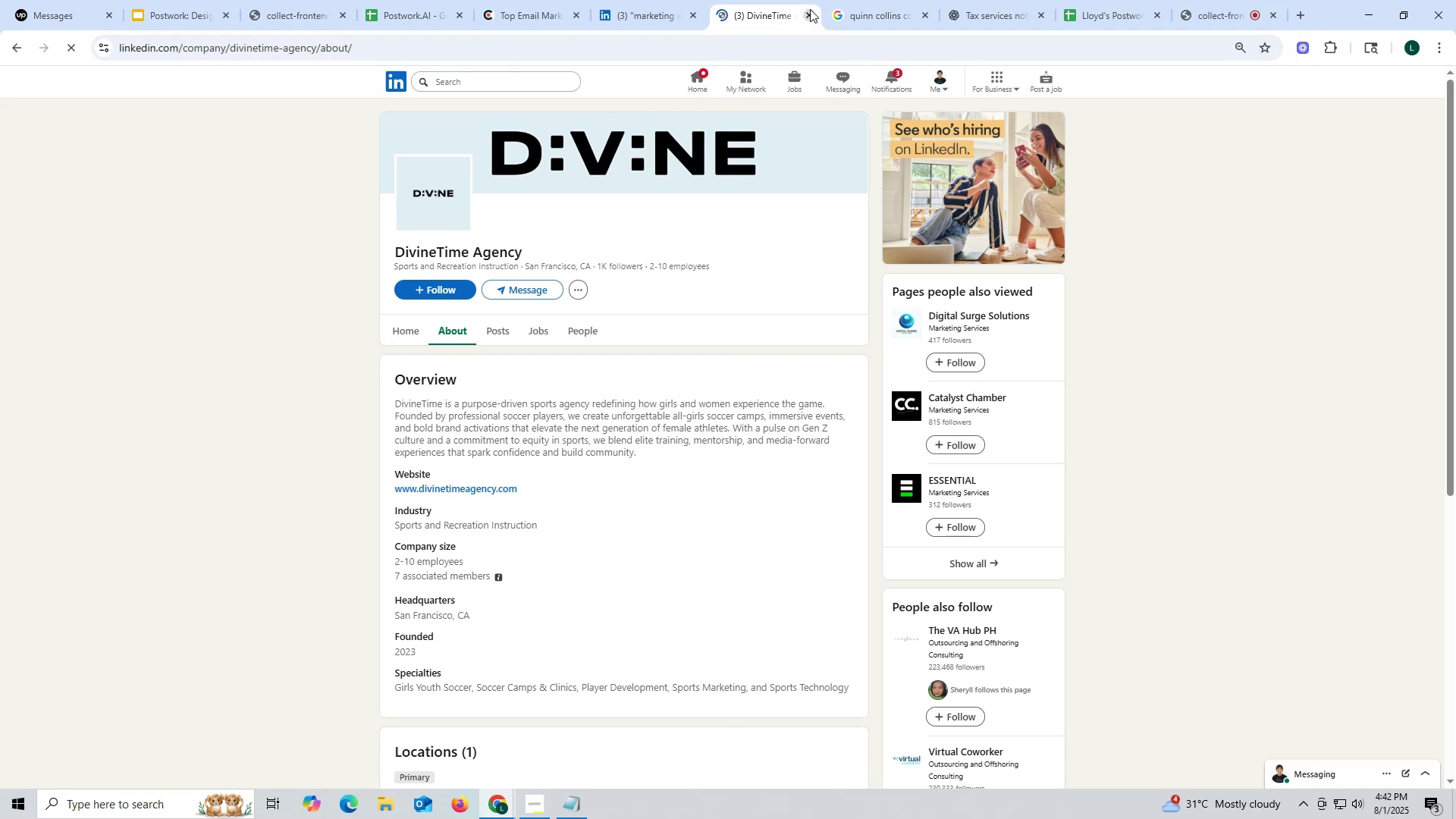 
left_click([810, 9])
 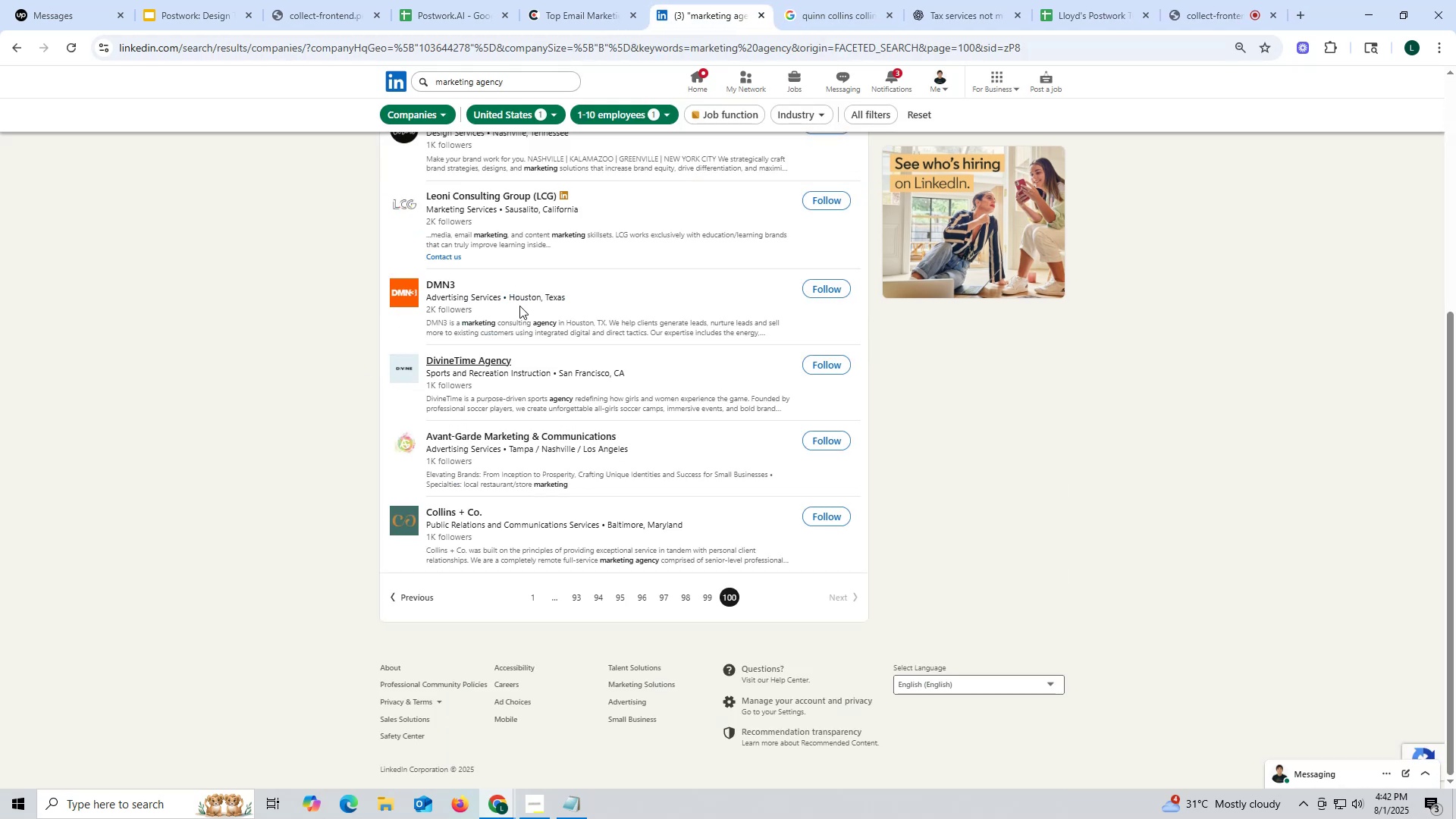 
scroll: coordinate [402, 350], scroll_direction: up, amount: 1.0
 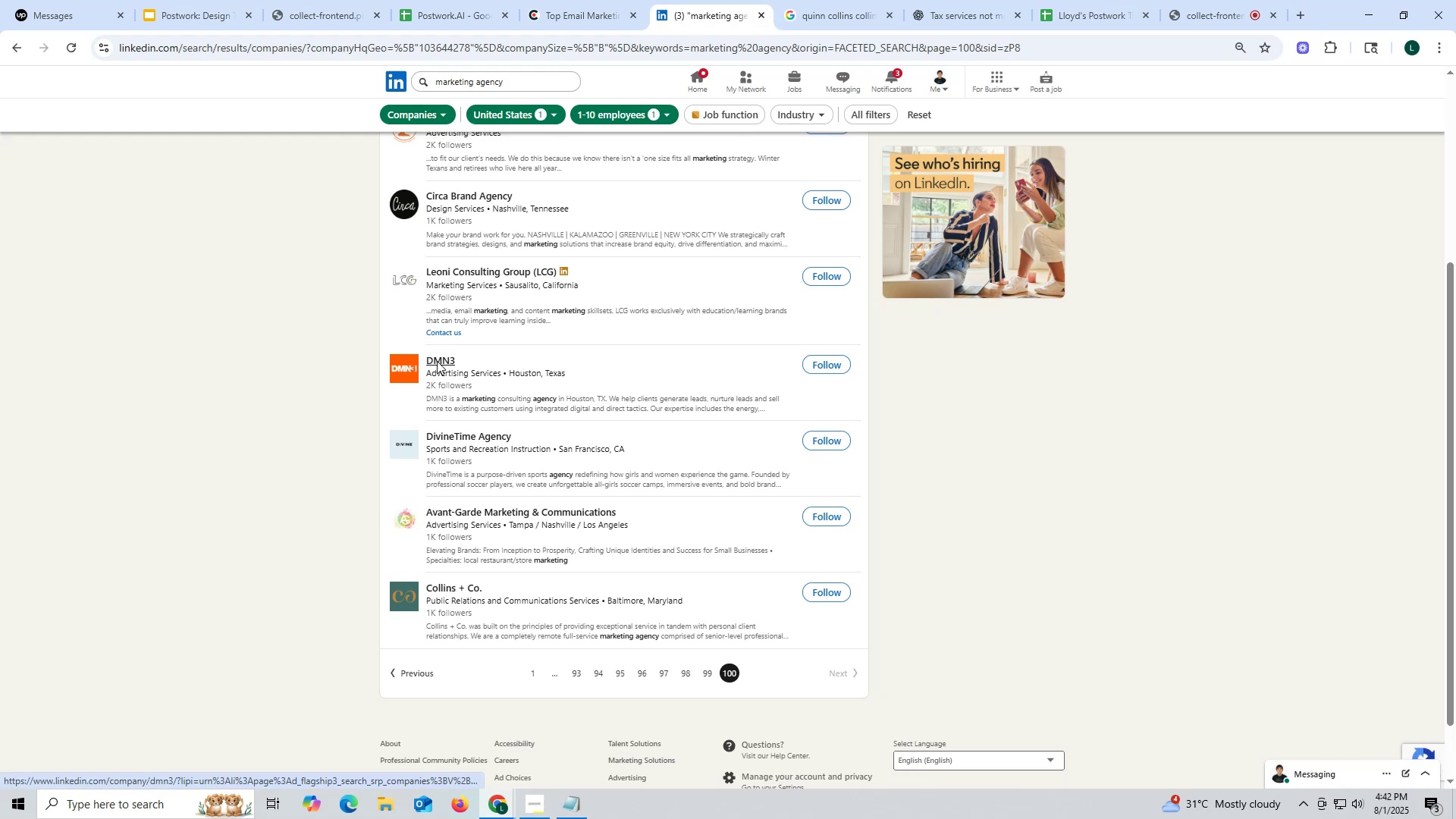 
left_click([480, 379])
 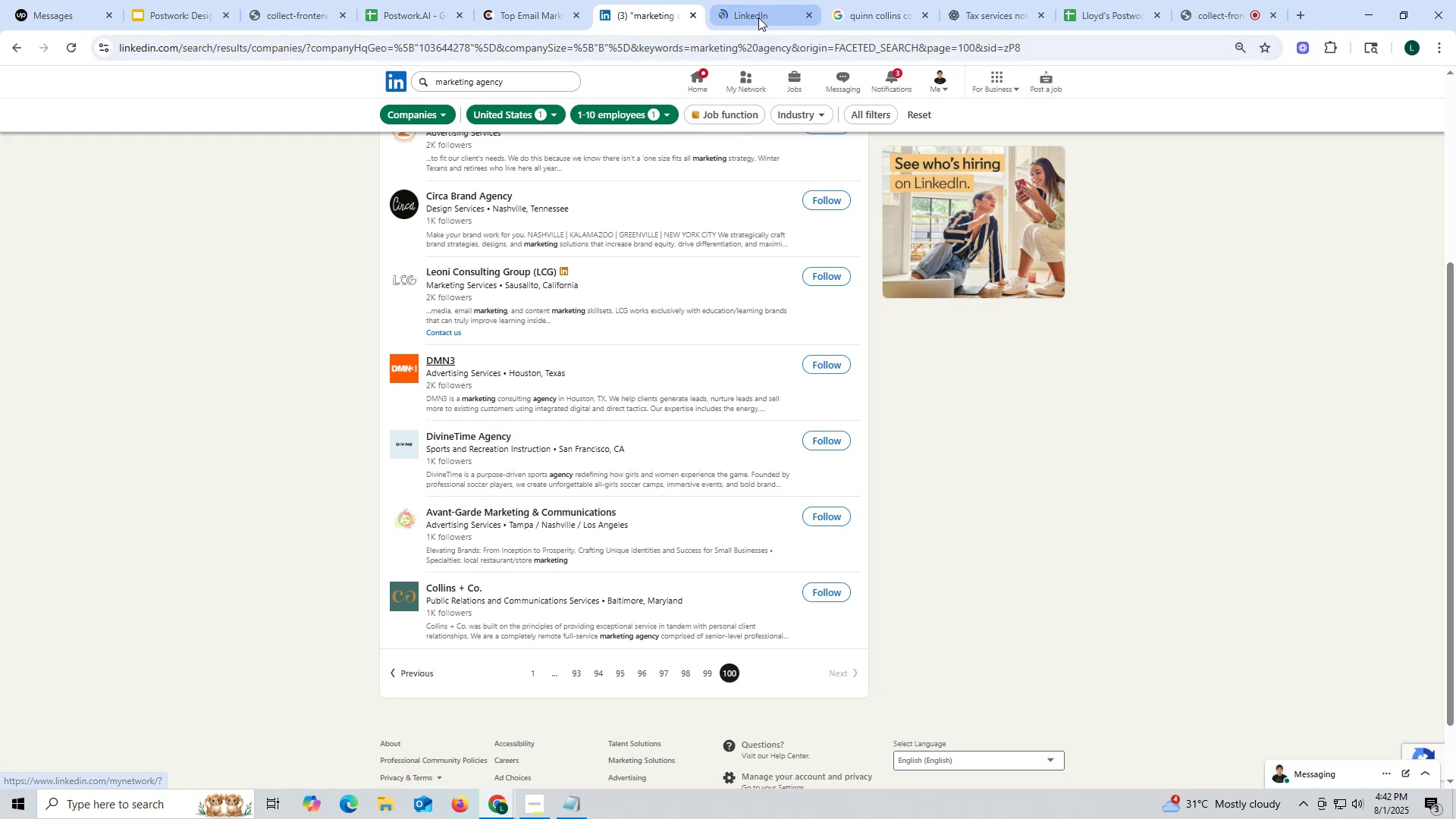 
left_click([757, 10])
 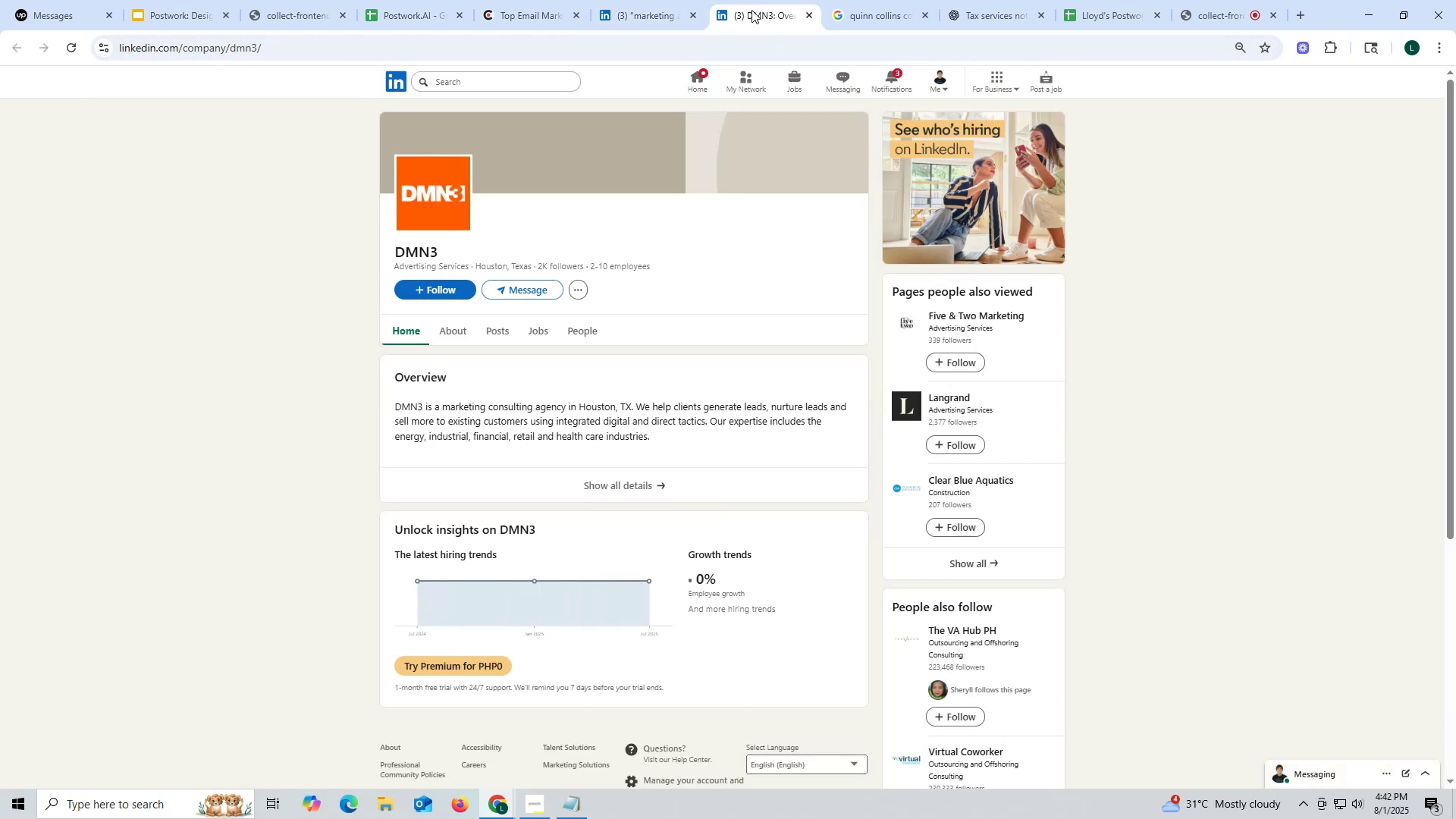 
wait(7.02)
 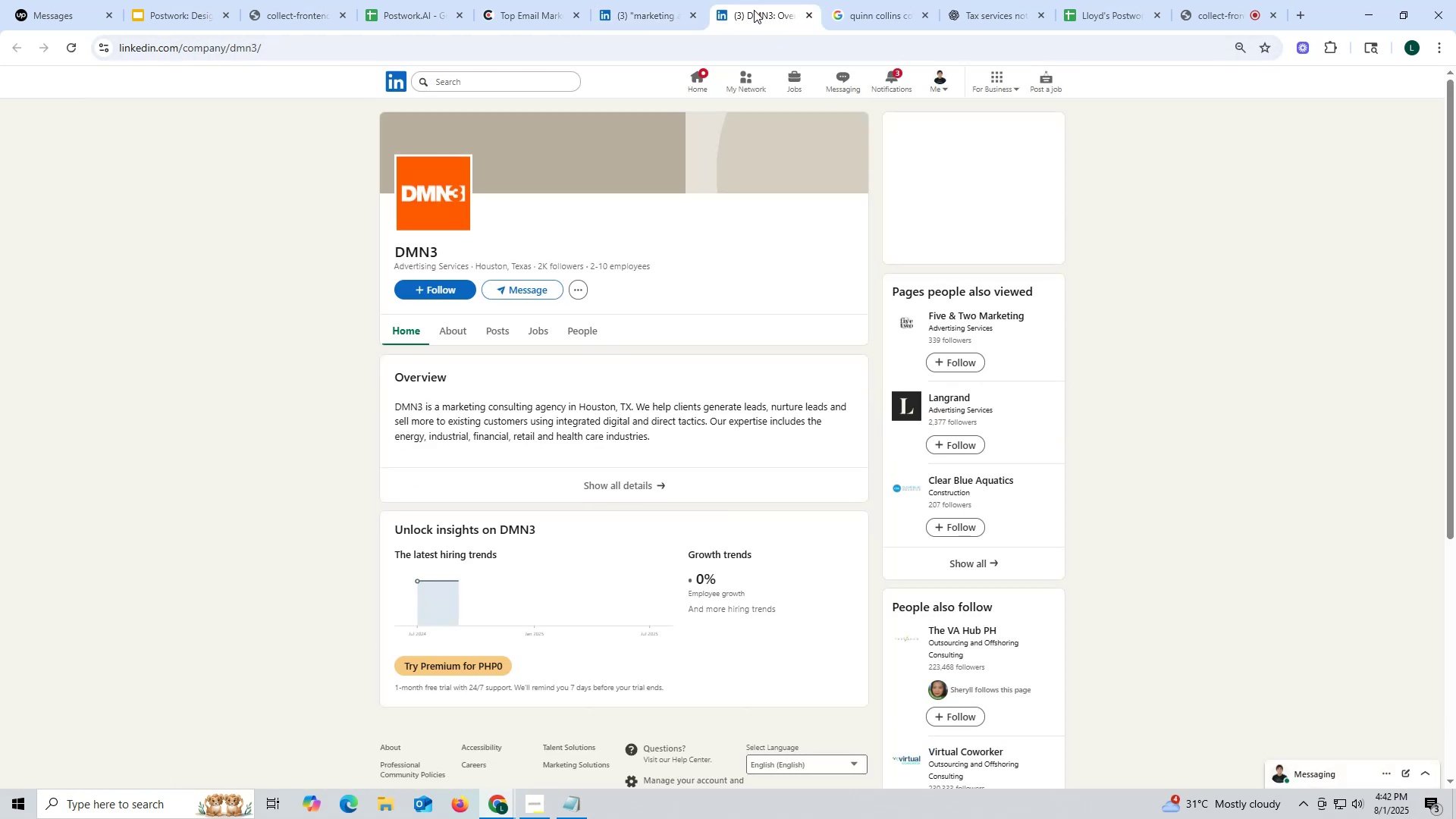 
left_click([503, 334])
 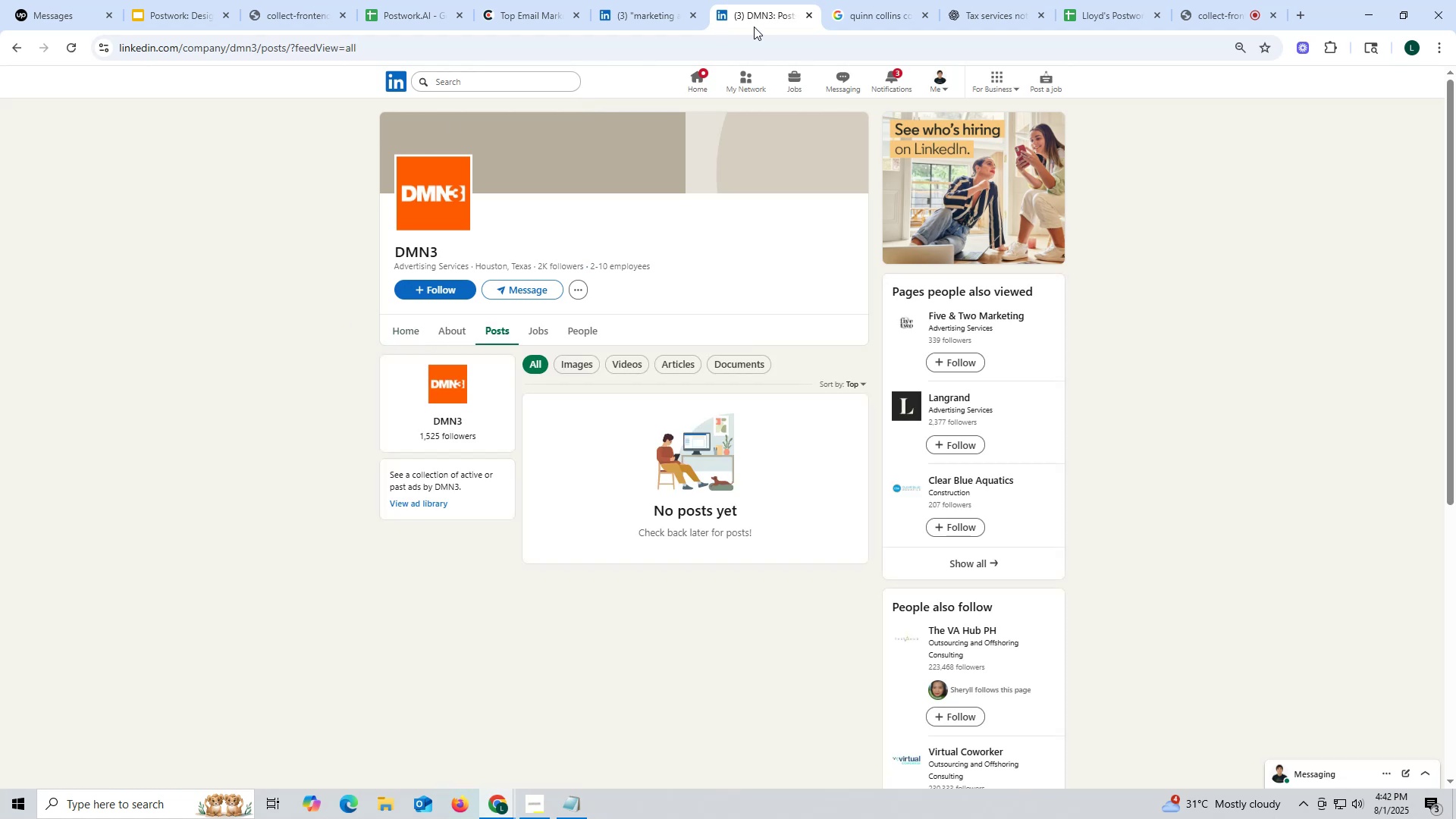 
left_click([813, 15])
 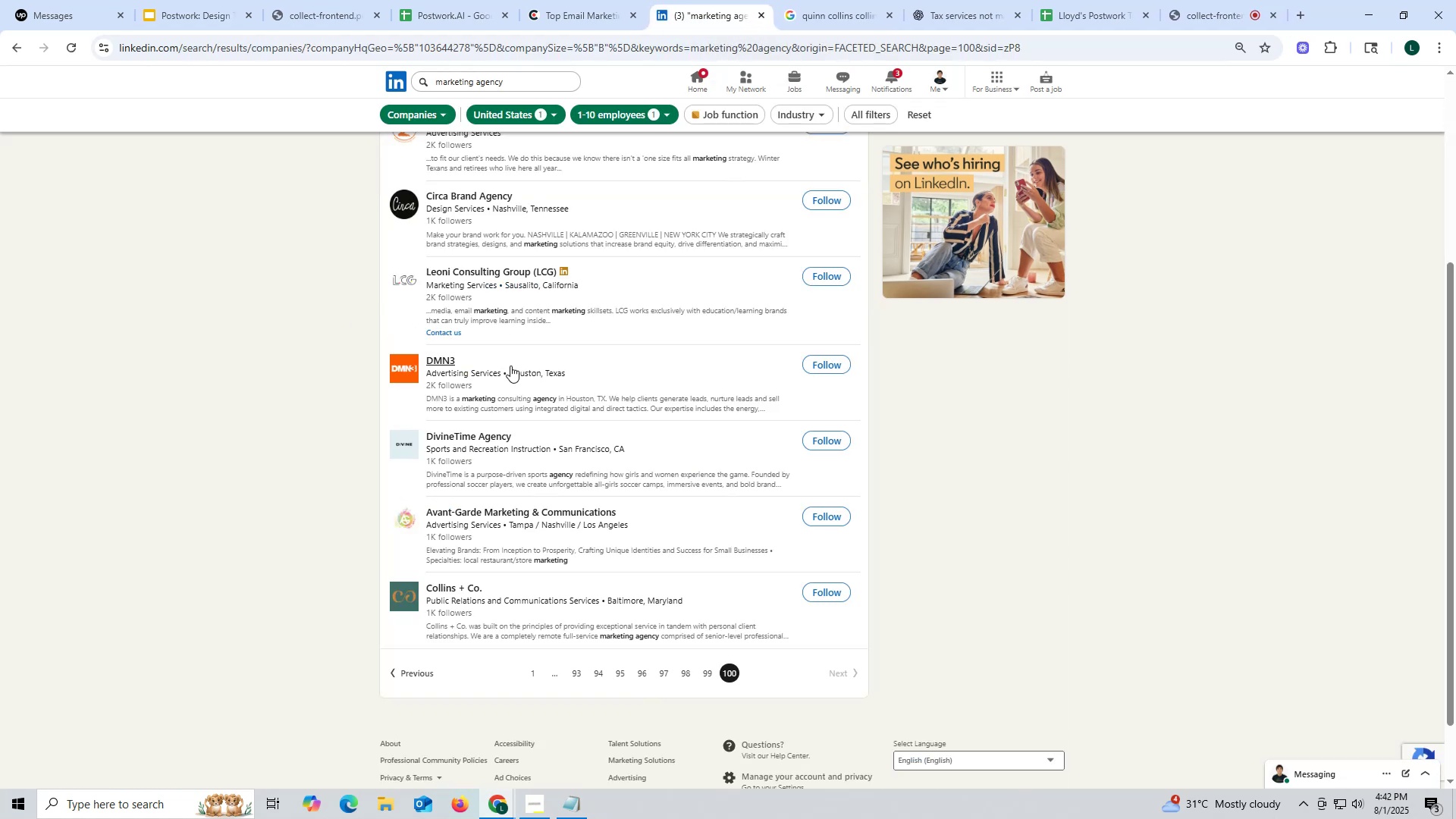 
scroll: coordinate [526, 375], scroll_direction: up, amount: 1.0
 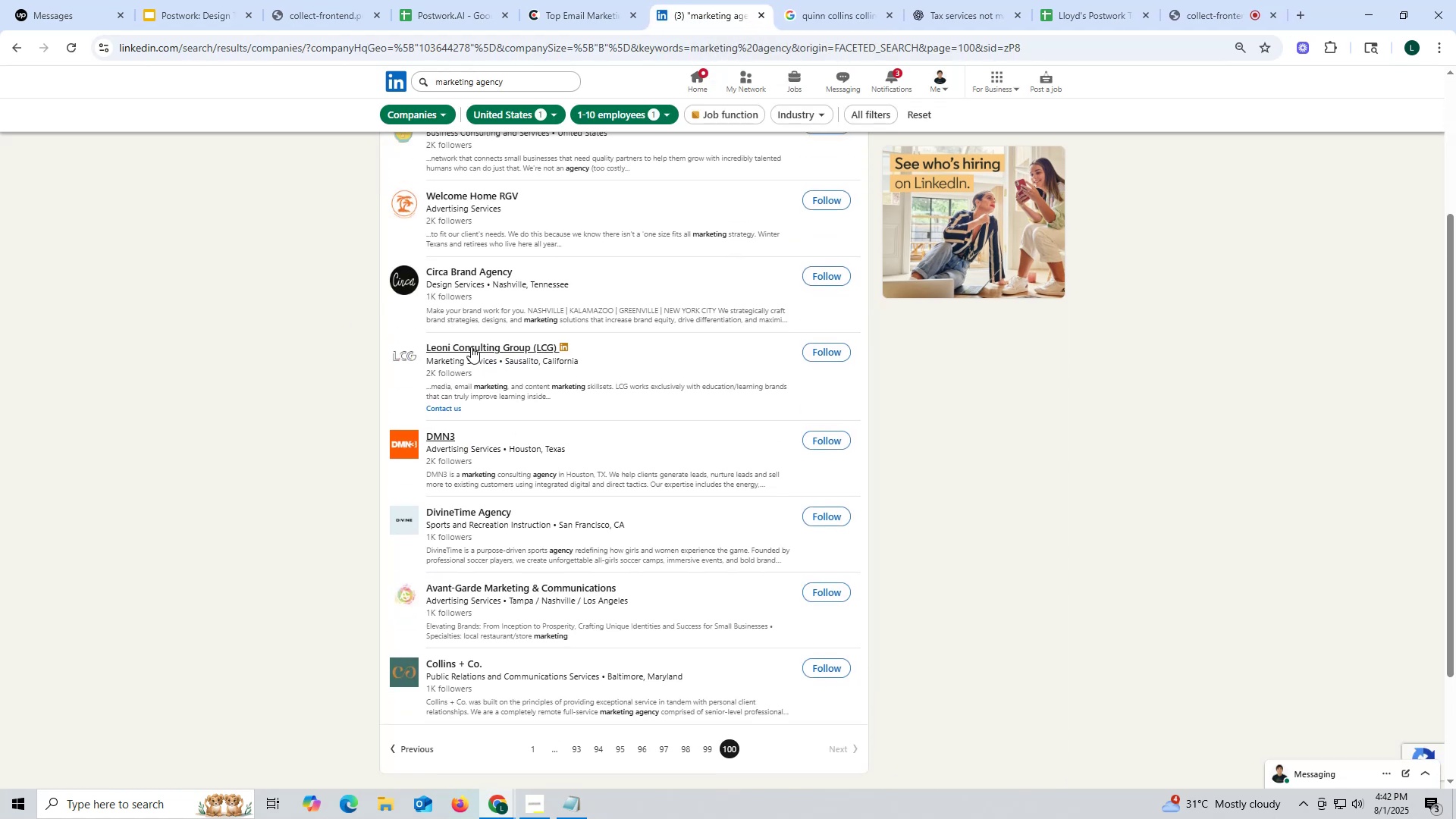 
right_click([470, 346])
 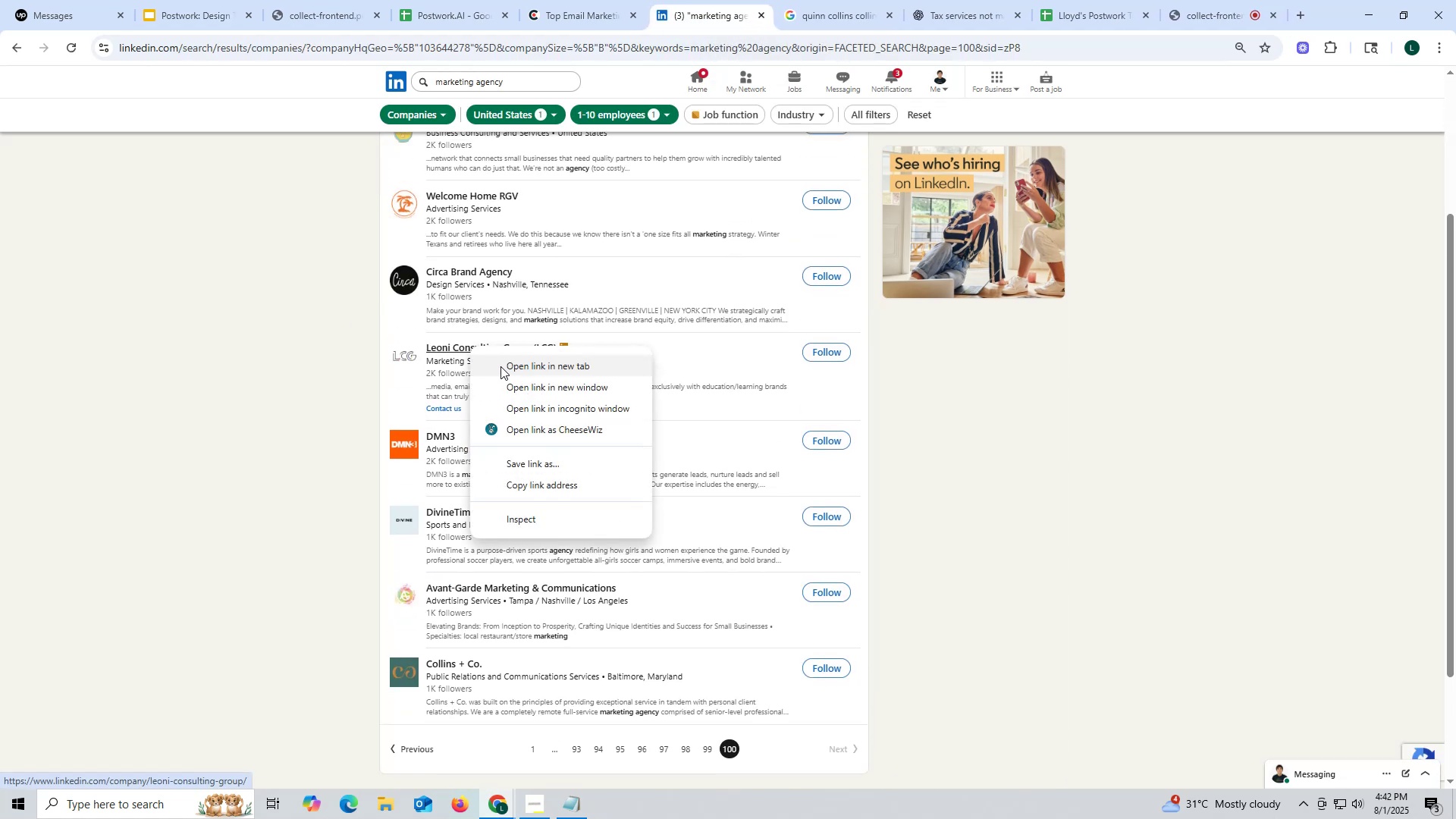 
left_click([500, 366])
 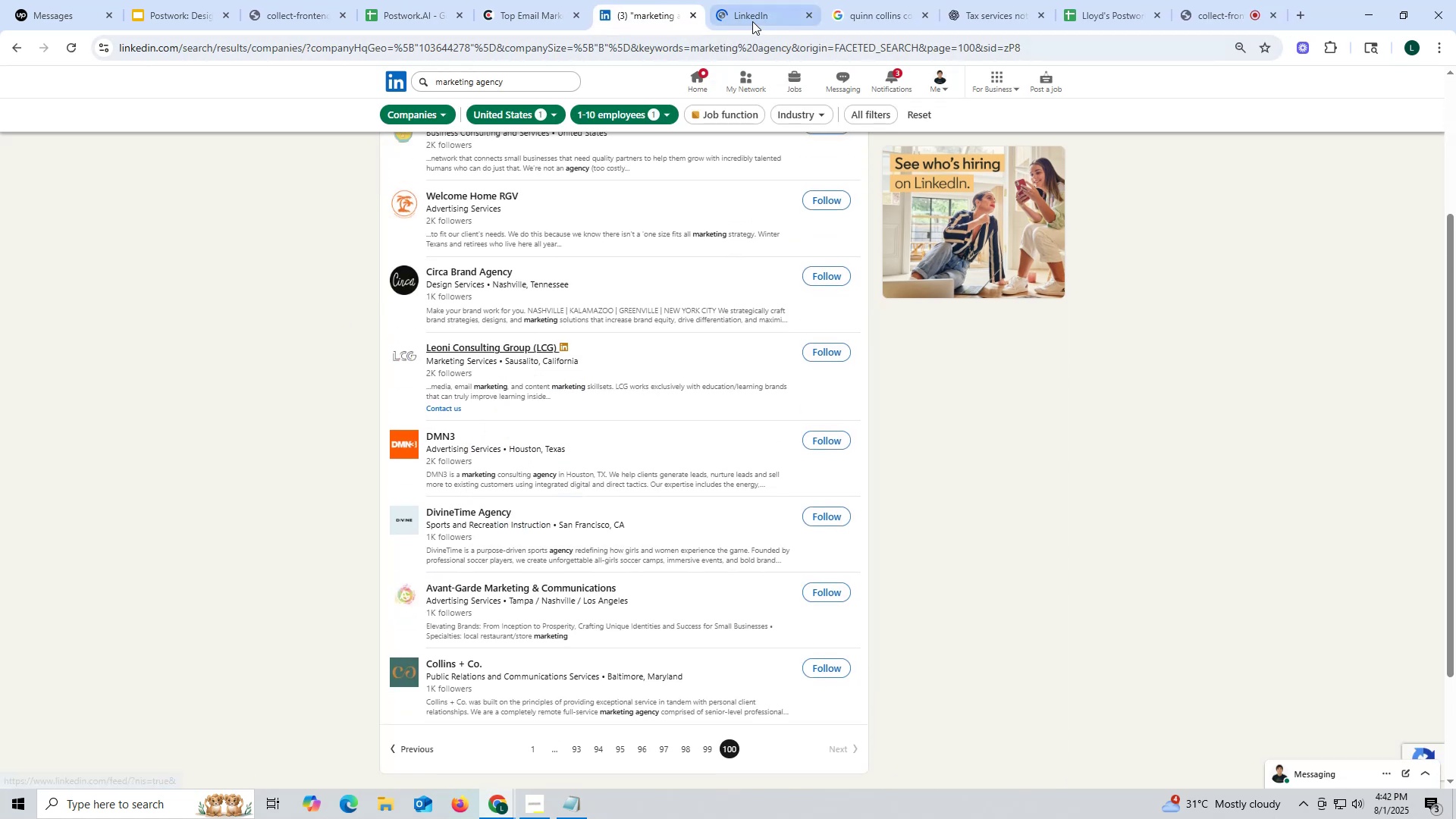 
left_click([752, 17])
 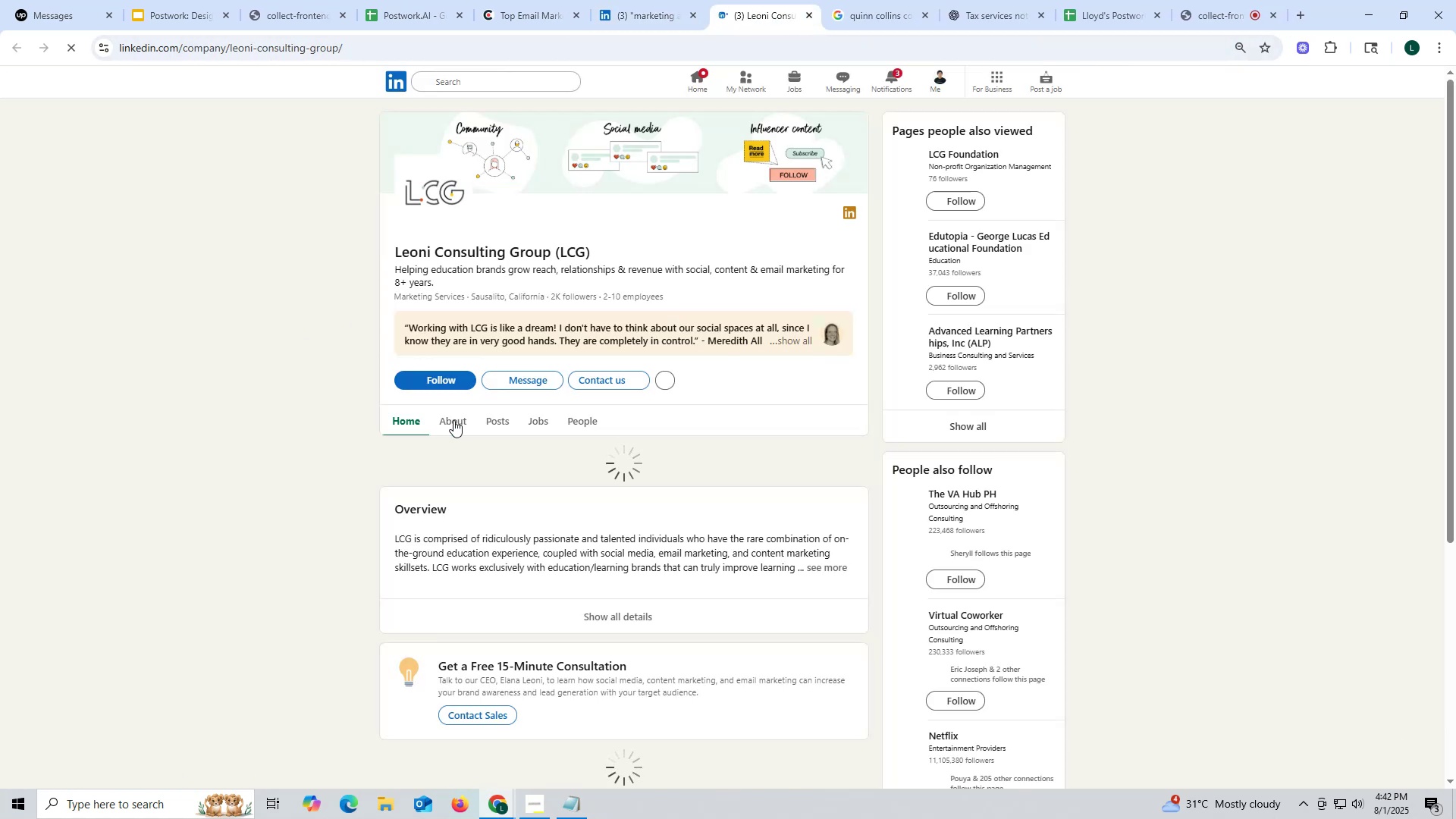 
left_click([491, 422])
 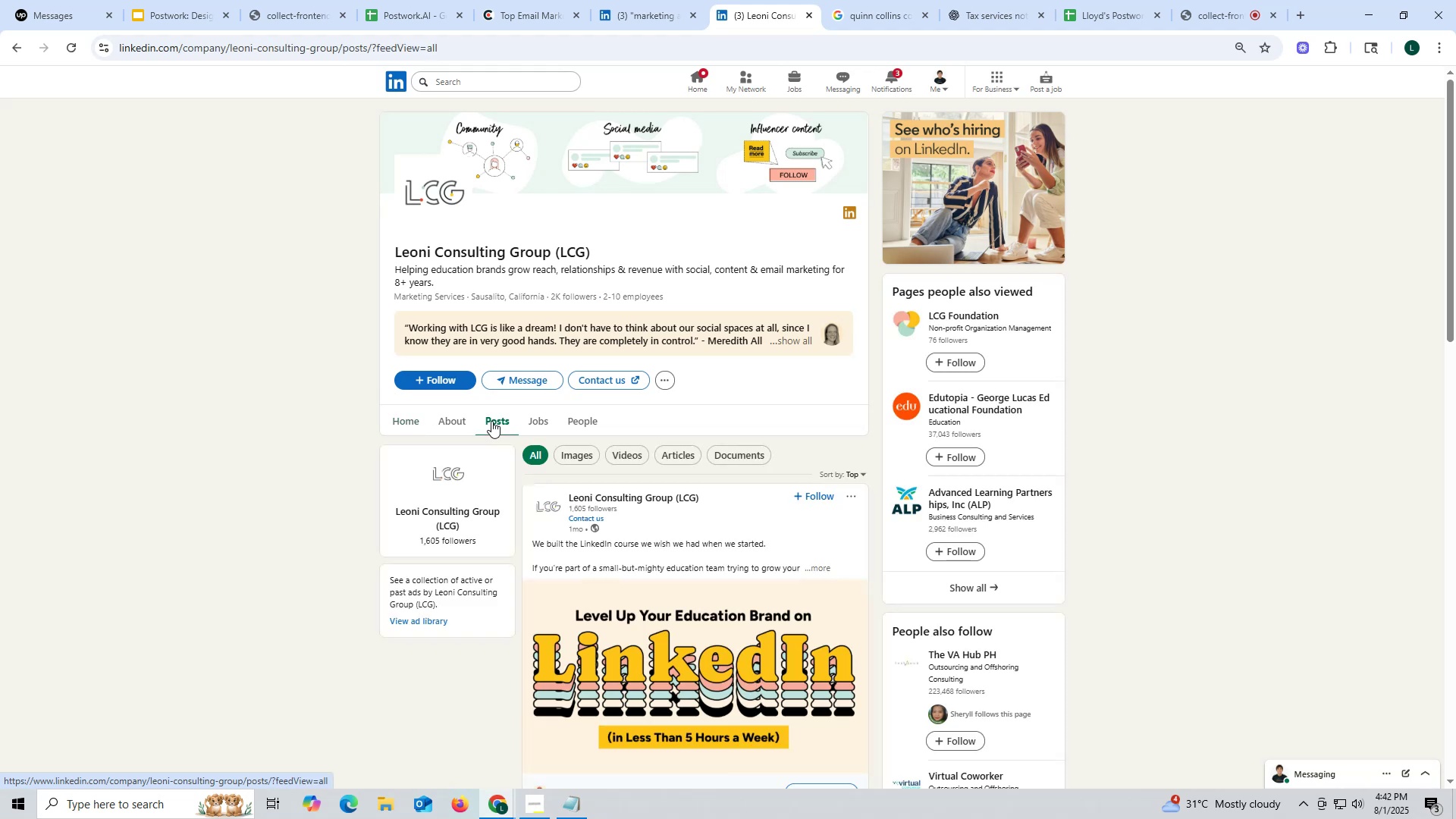 
left_click([450, 419])
 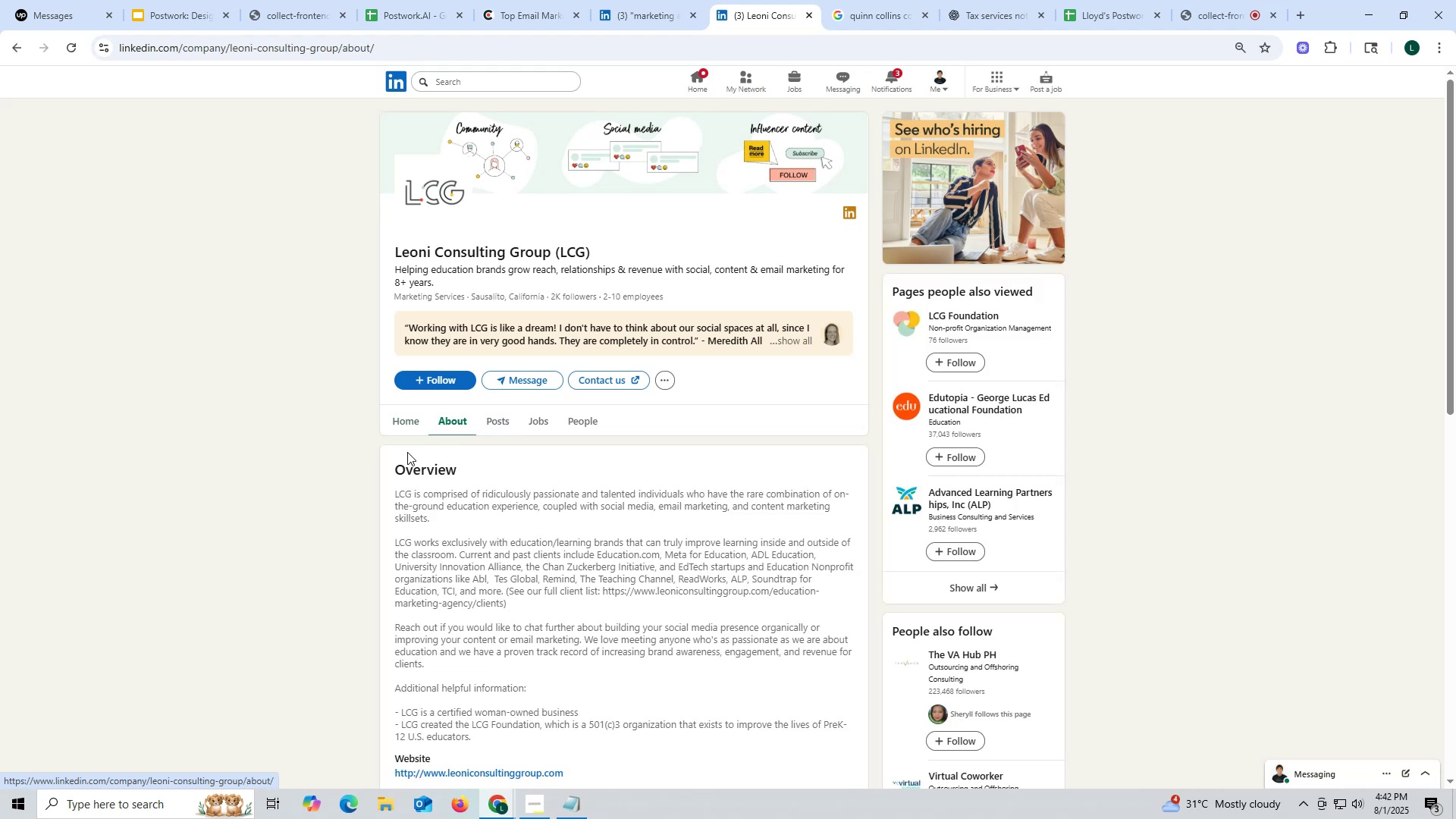 
scroll: coordinate [409, 467], scroll_direction: down, amount: 4.0
 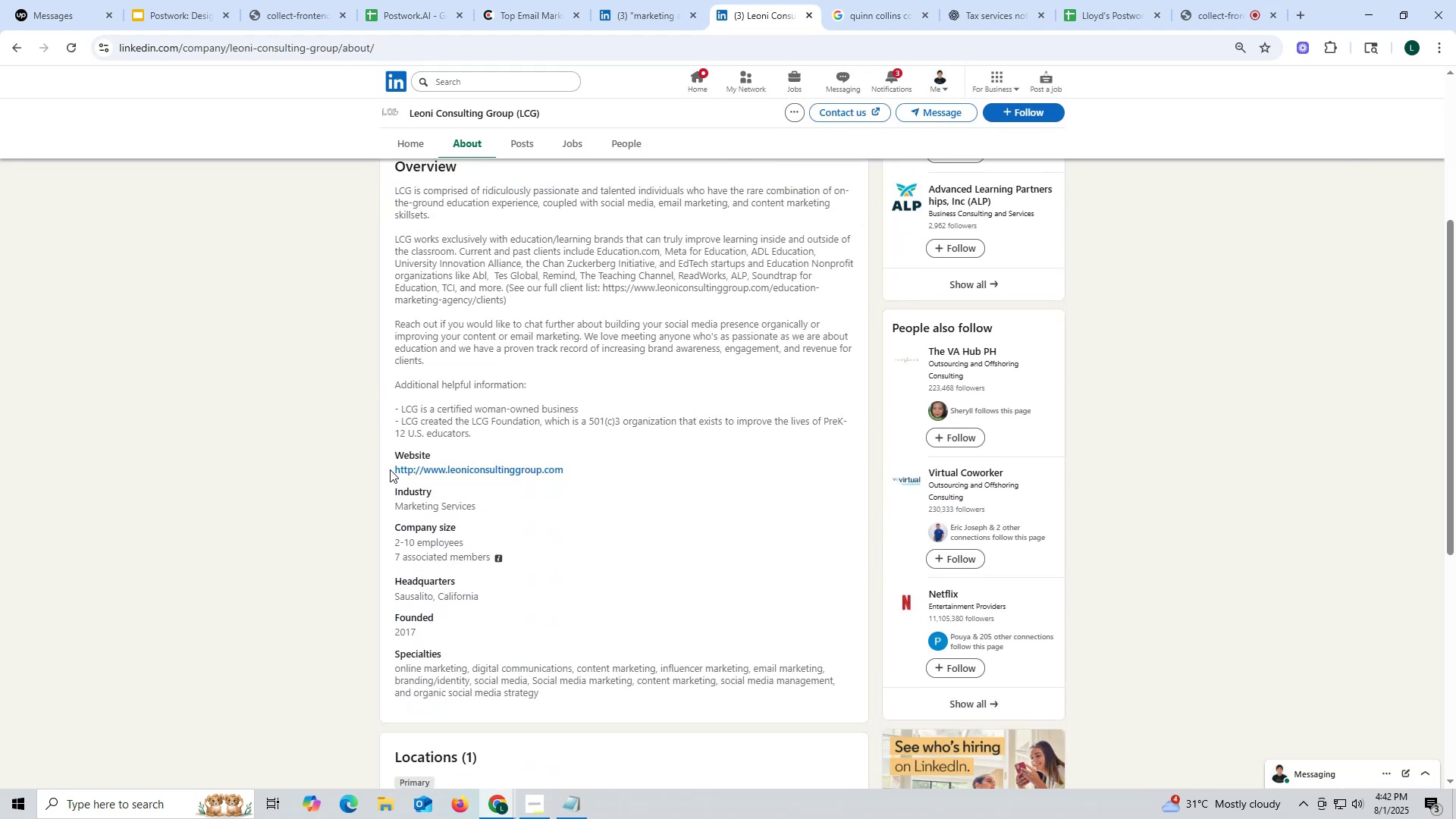 
left_click_drag(start_coordinate=[387, 469], to_coordinate=[562, 469])
 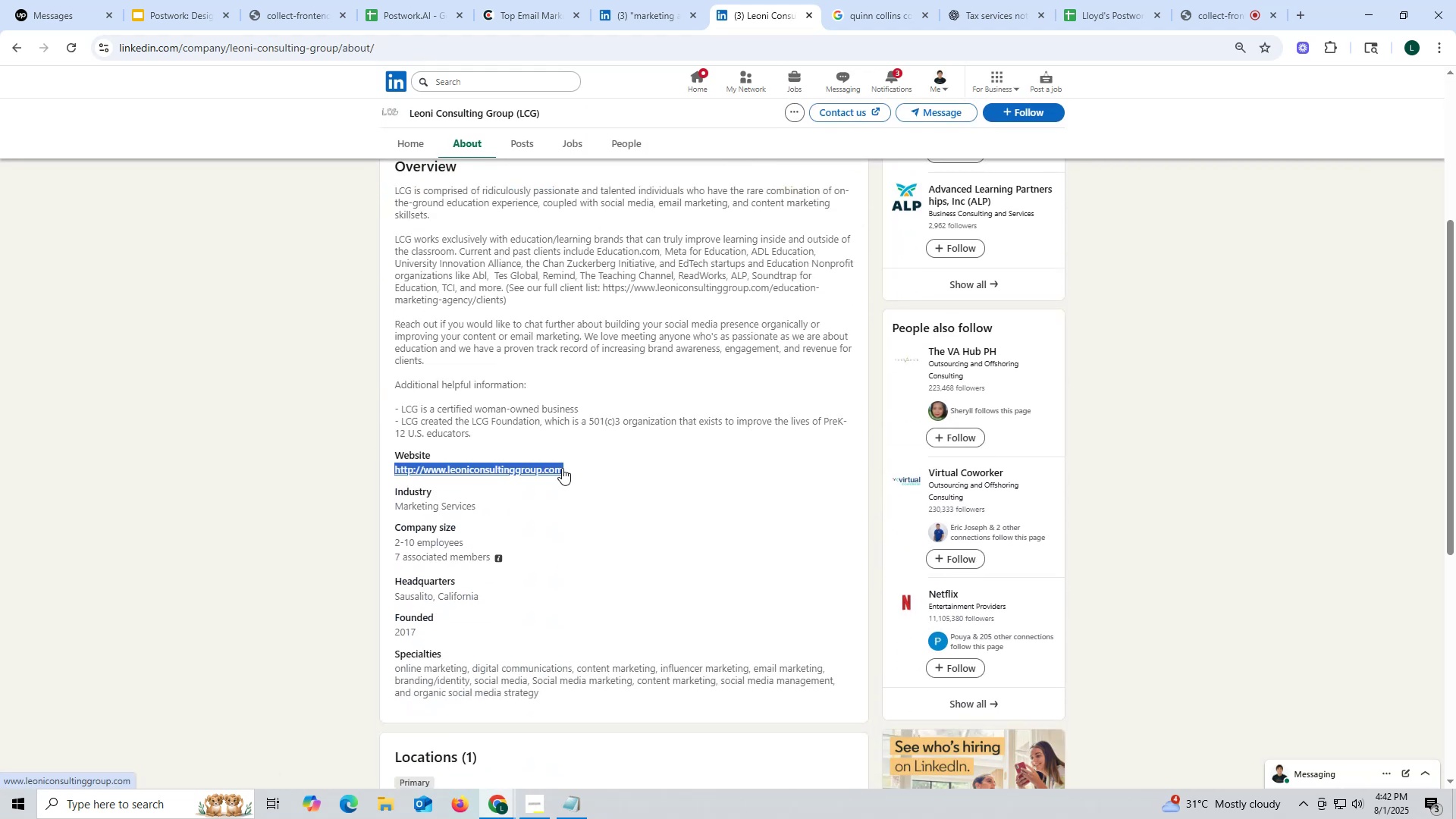 
key(Control+ControlLeft)
 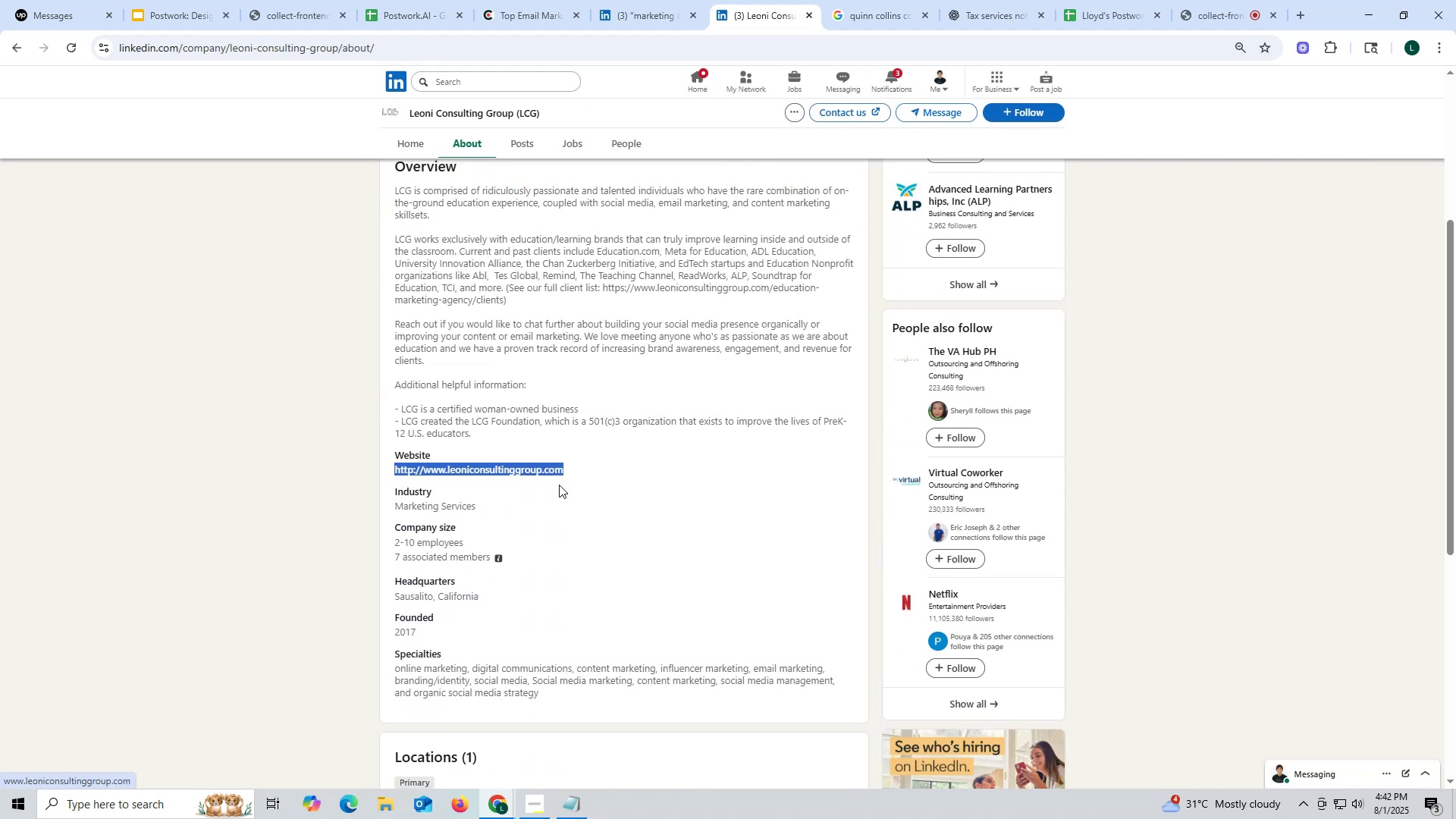 
key(Control+C)
 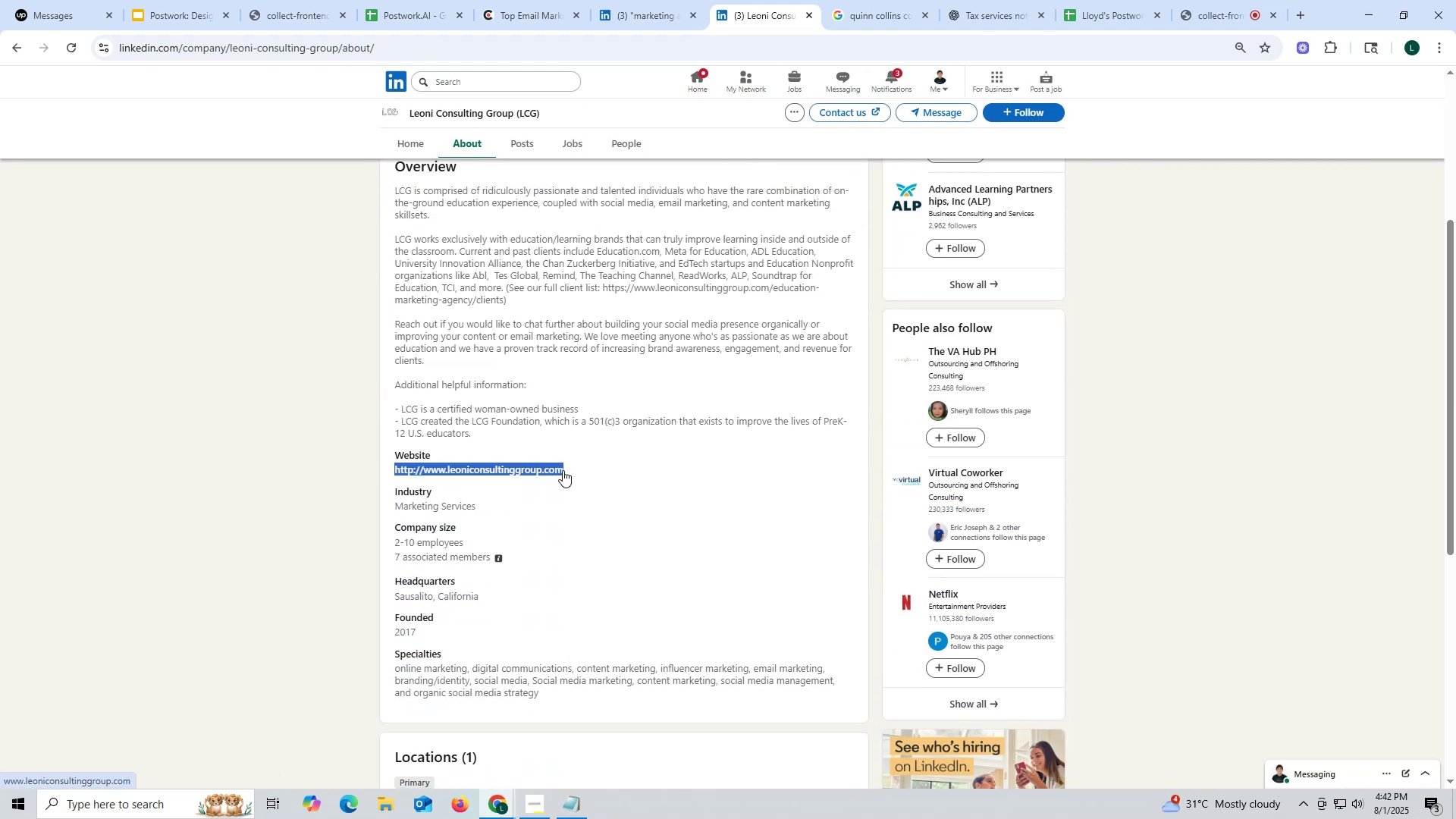 
key(Control+ControlLeft)
 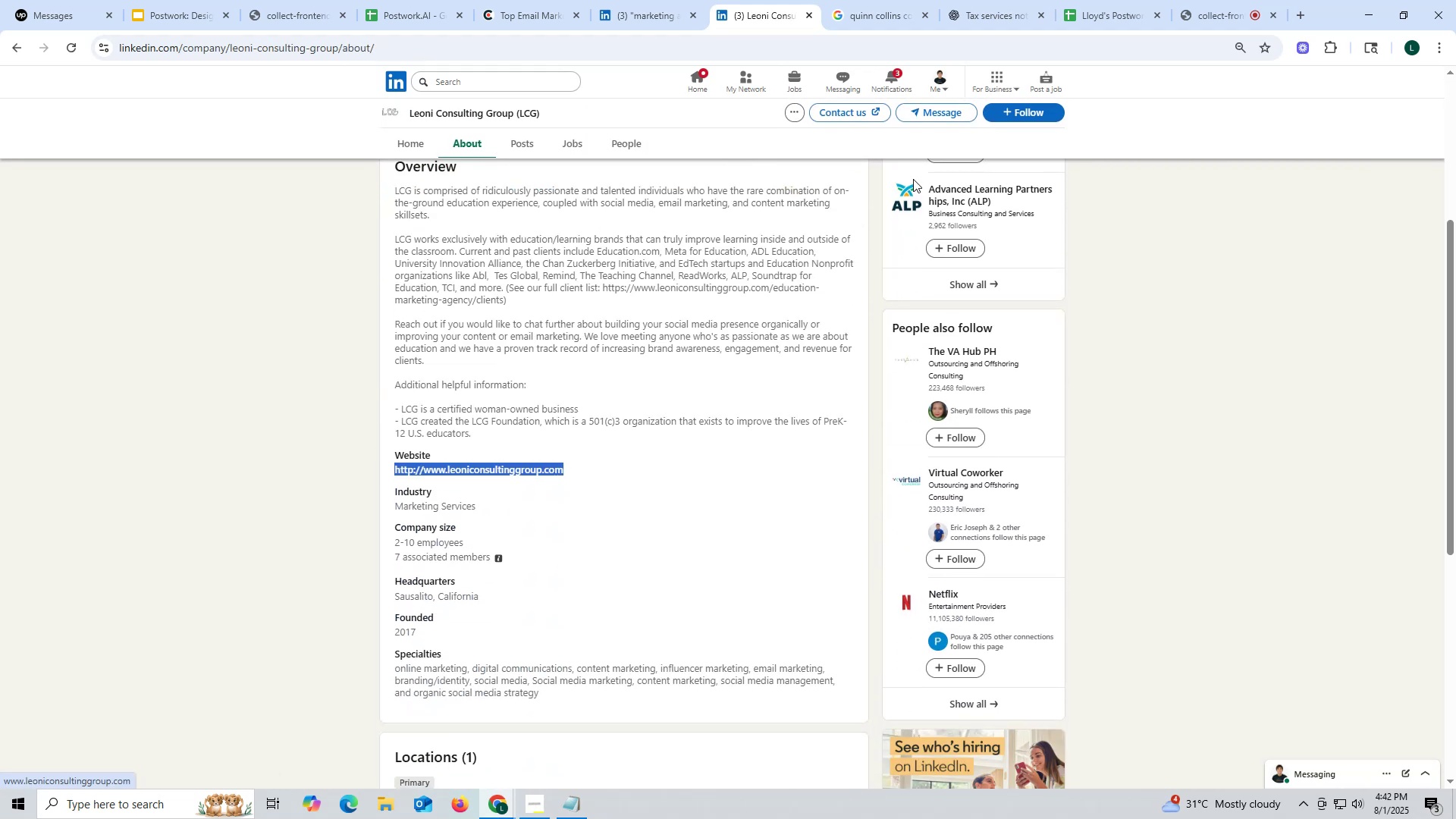 
key(Control+C)
 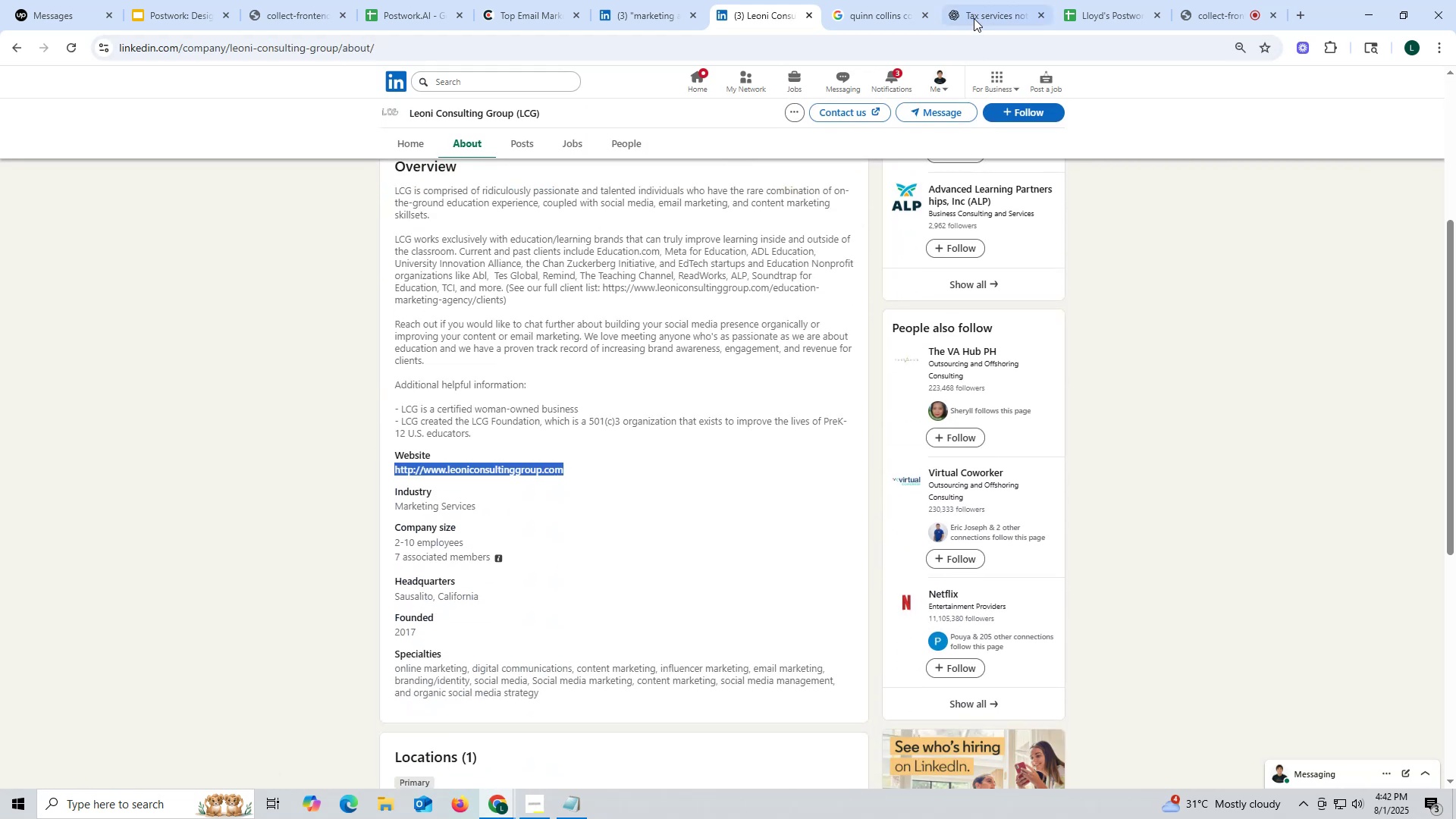 
left_click([974, 16])
 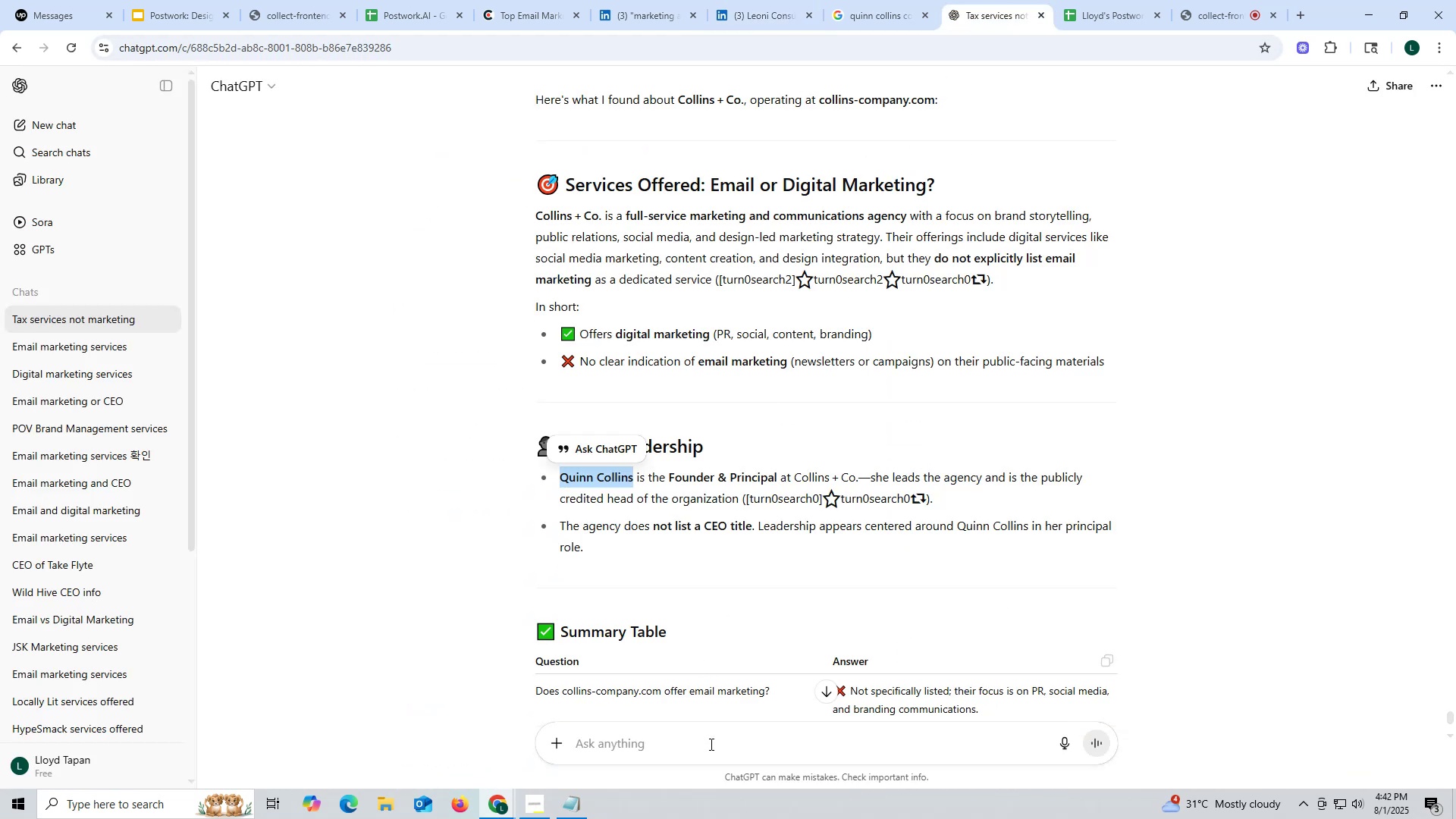 
key(Control+ControlLeft)
 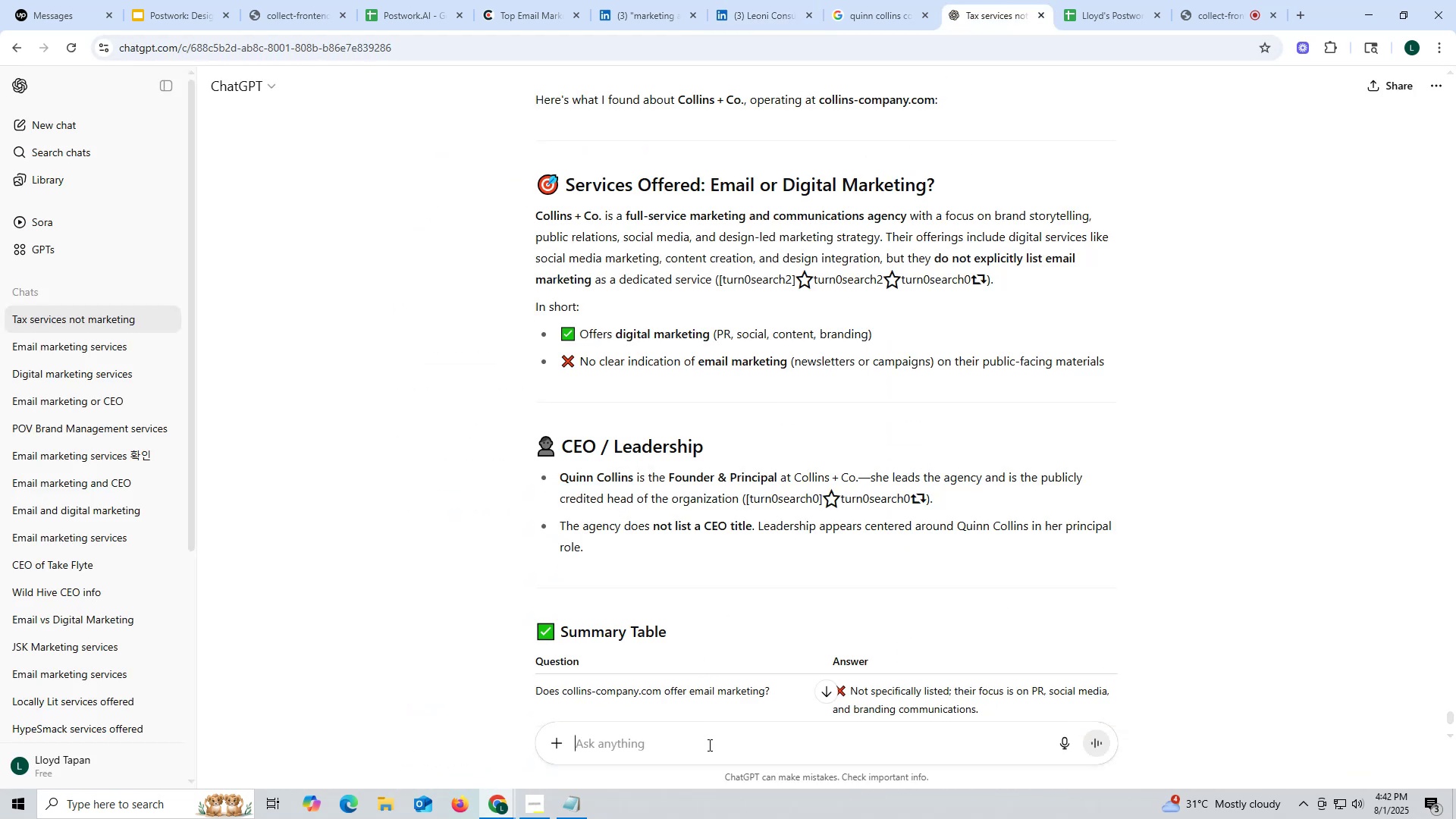 
left_click([711, 747])
 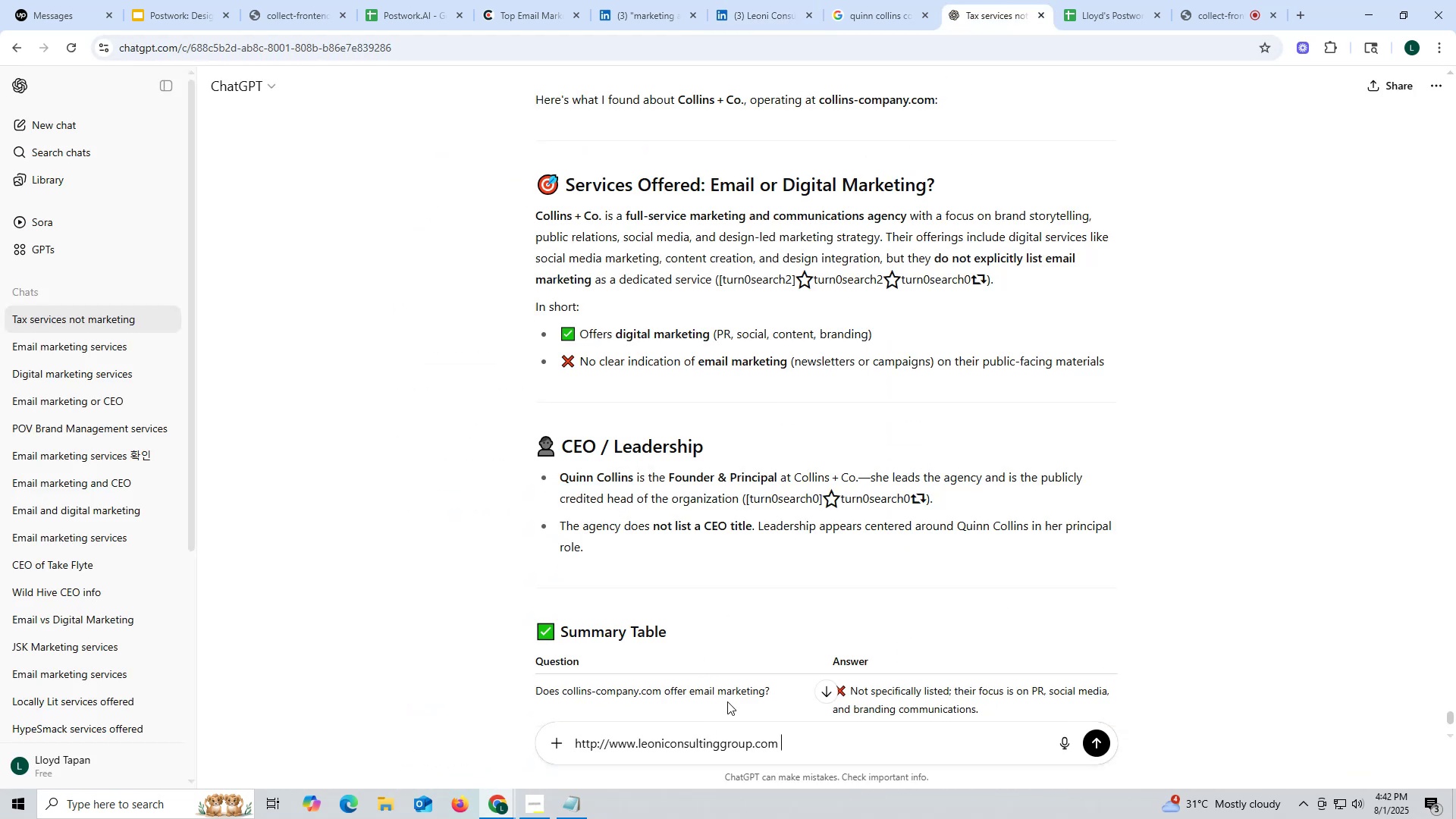 
key(Control+V)
 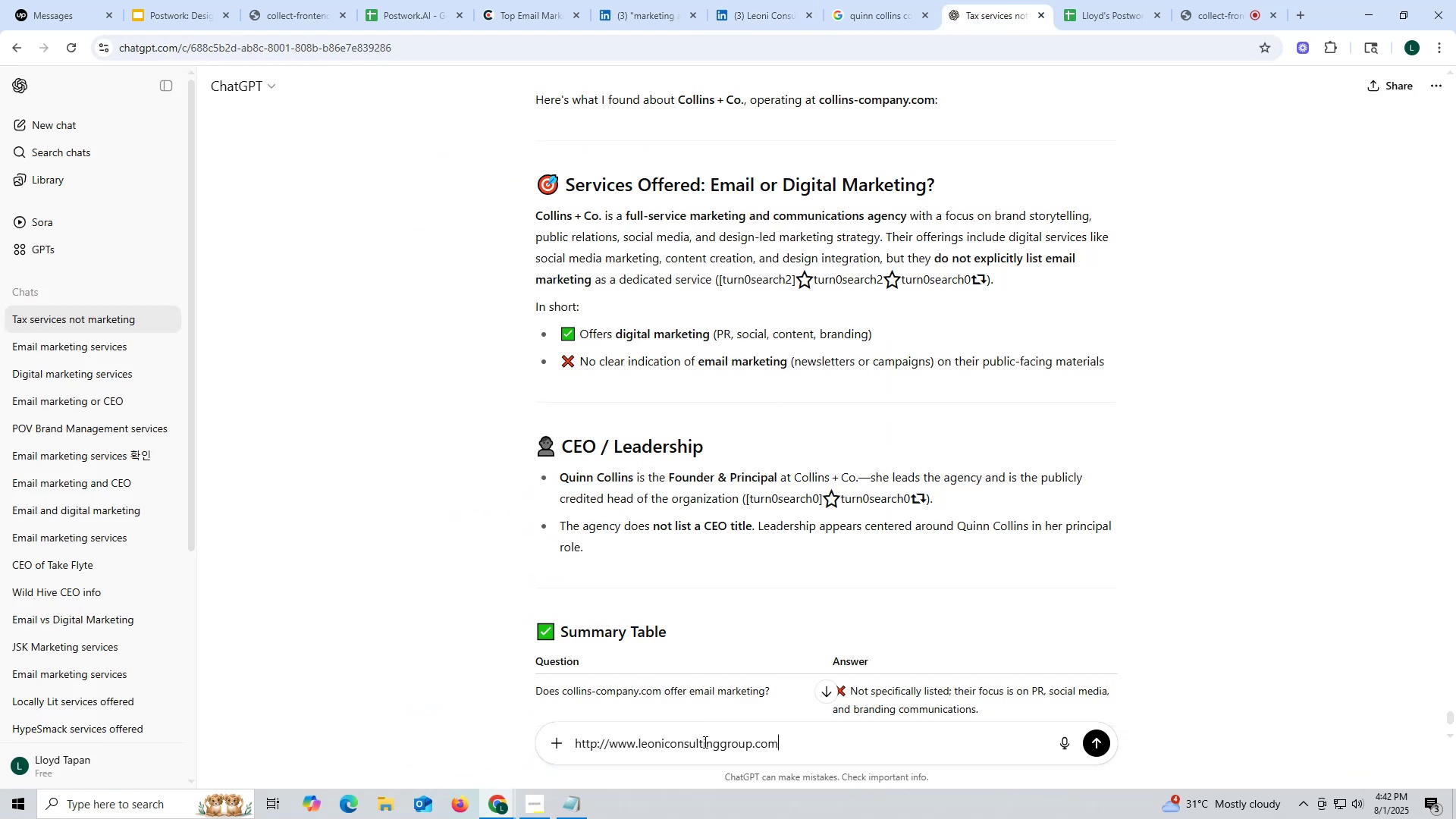 
key(Space)
 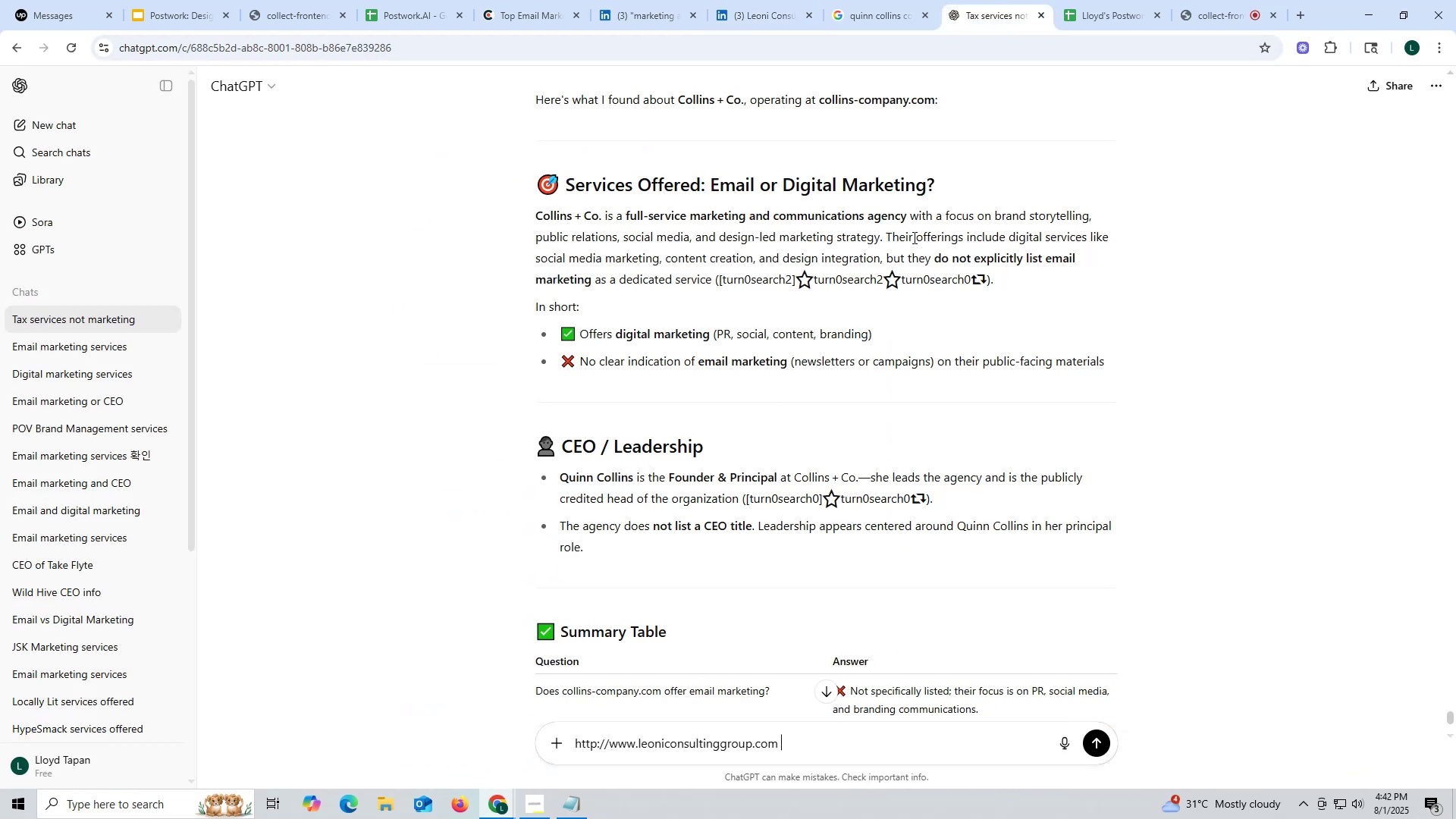 
scroll: coordinate [902, 221], scroll_direction: up, amount: 2.0
 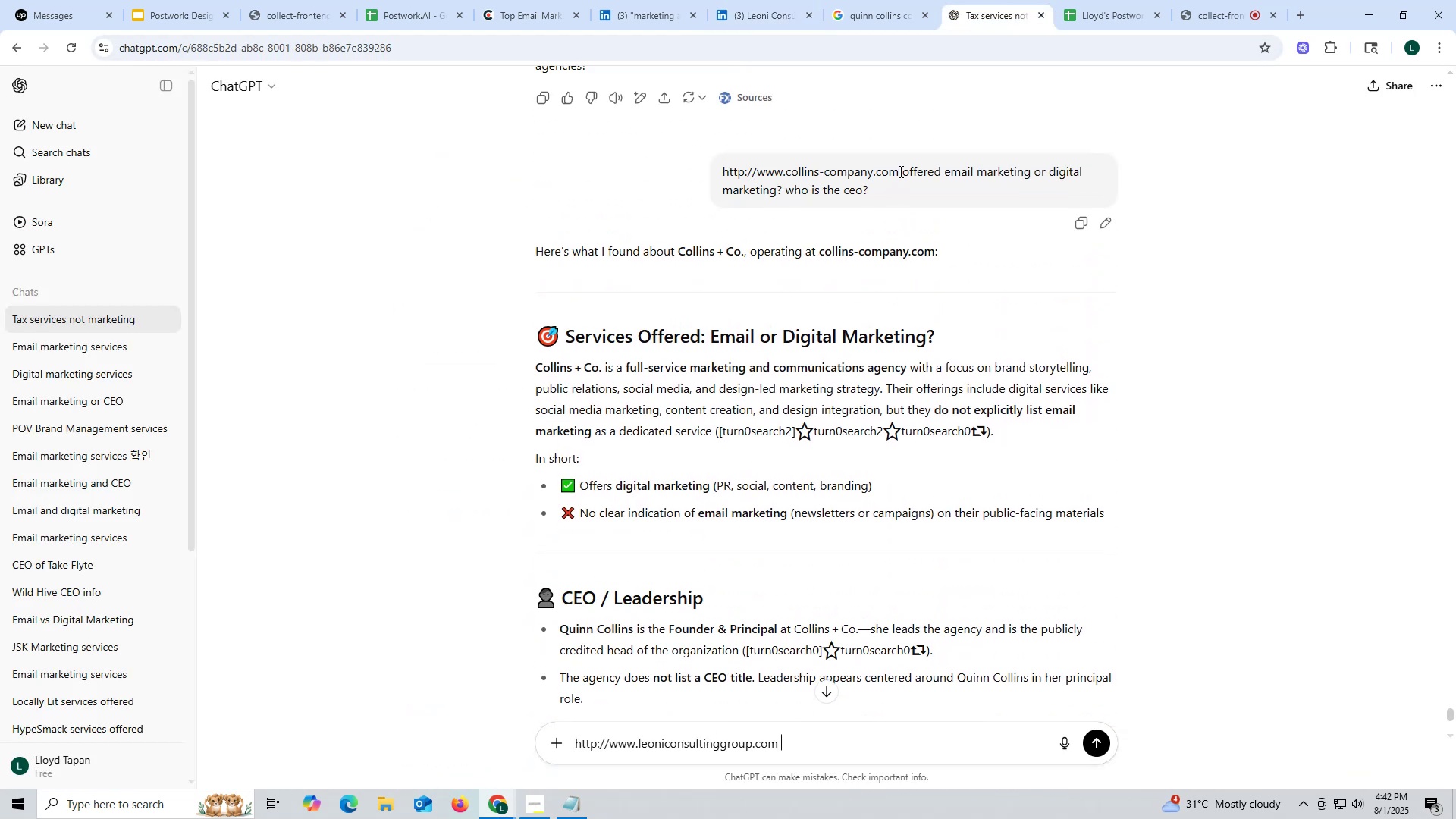 
left_click_drag(start_coordinate=[902, 168], to_coordinate=[923, 183])
 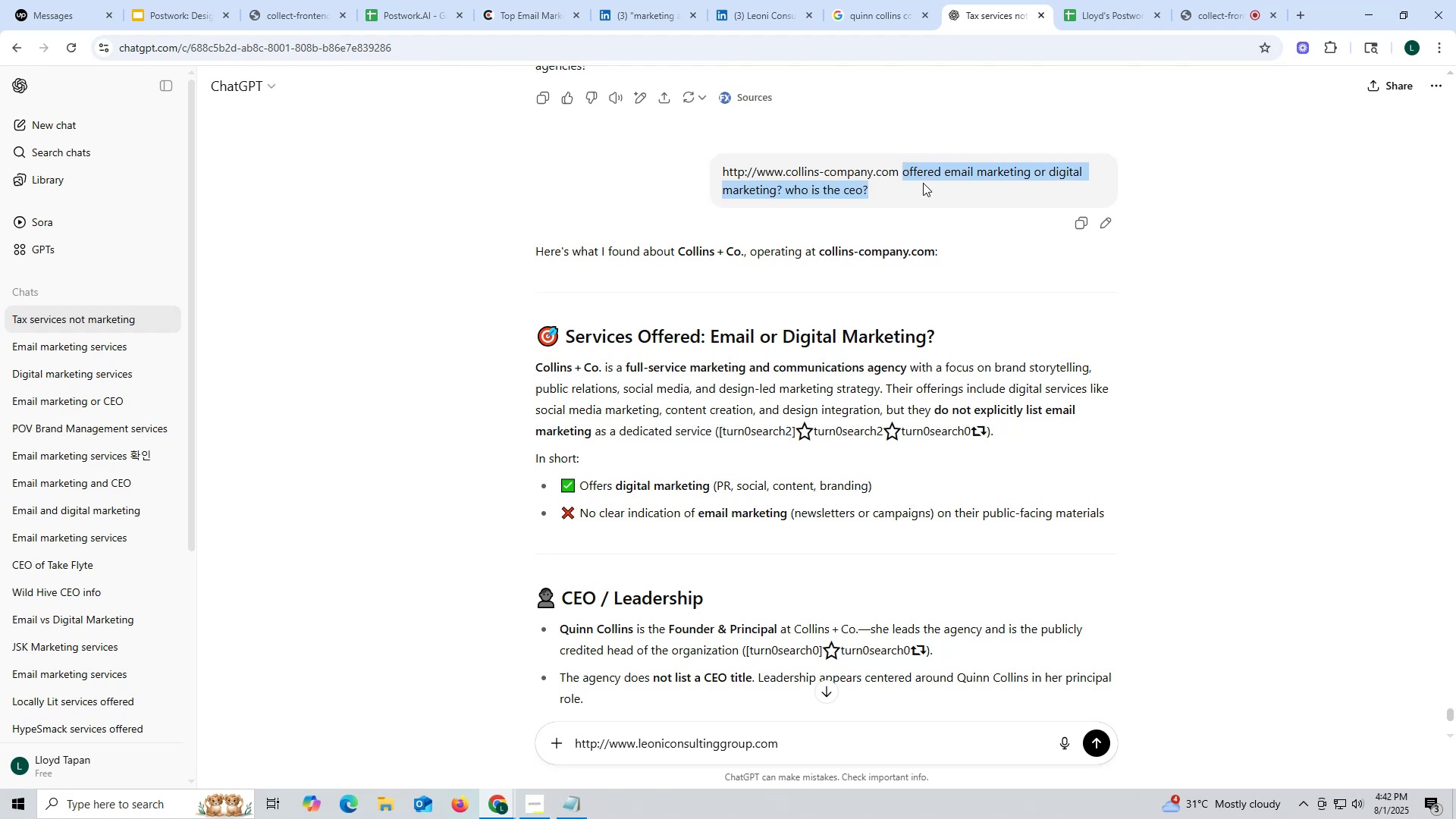 
key(Control+ControlLeft)
 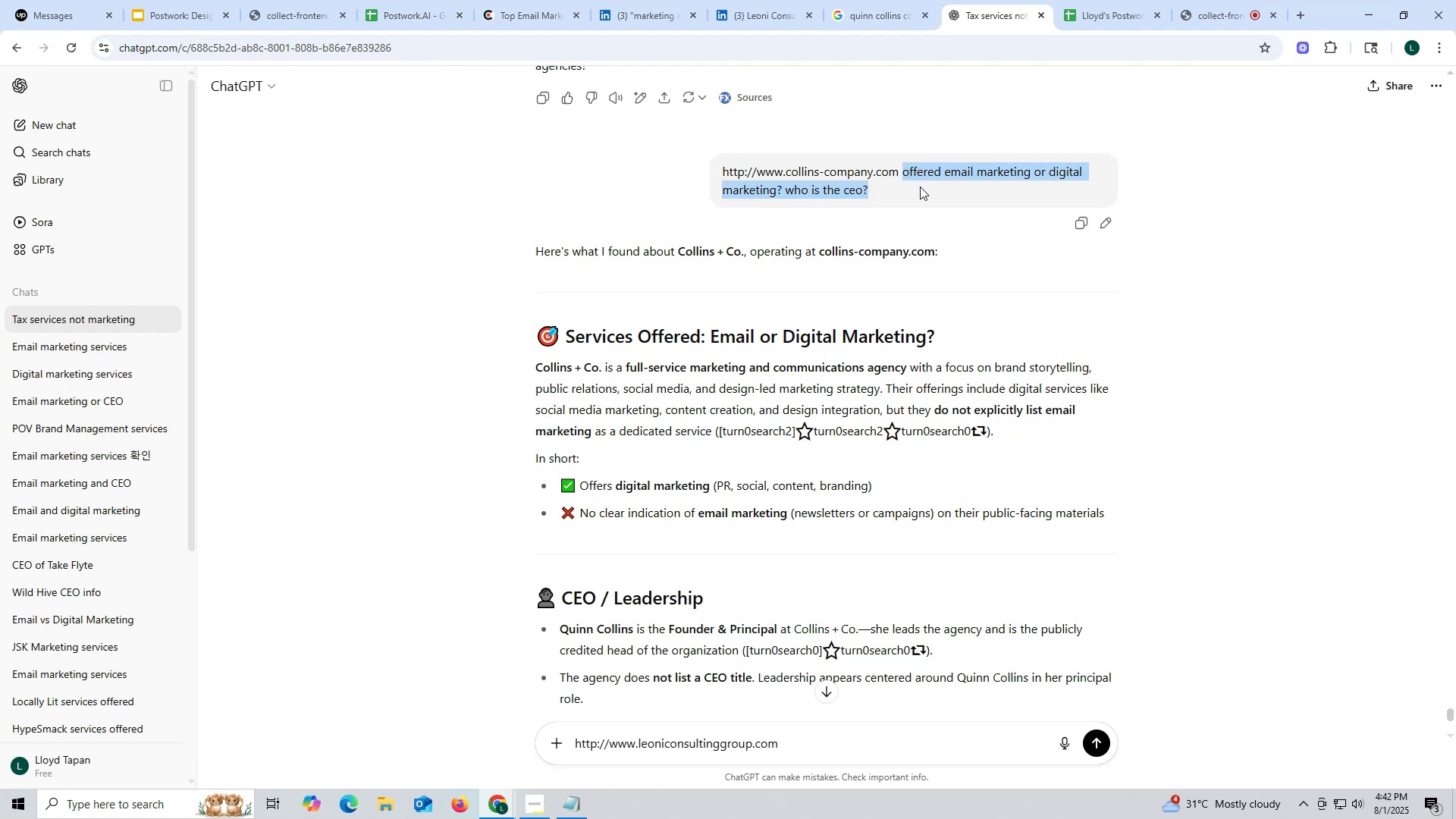 
key(Control+C)
 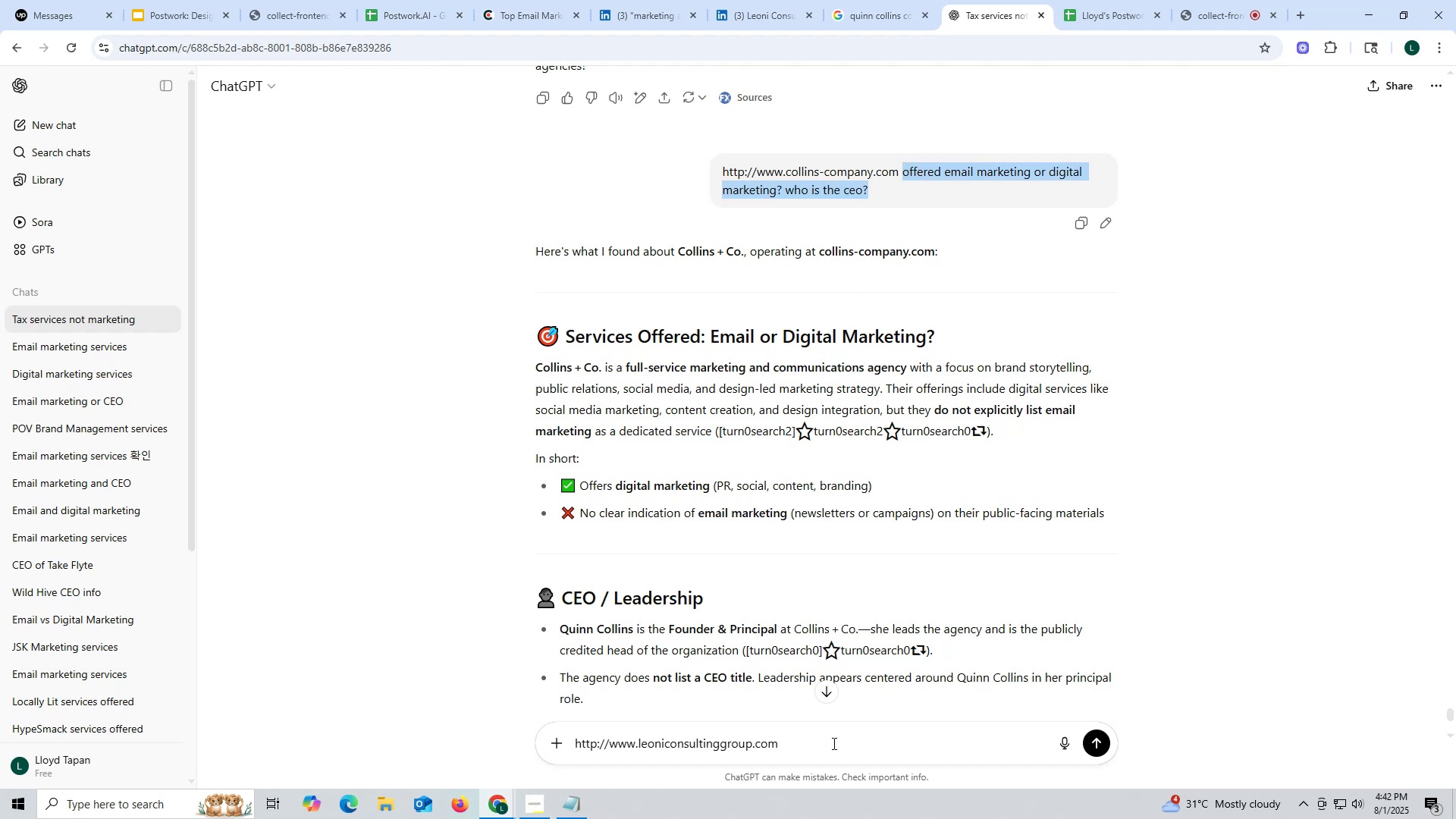 
left_click([834, 744])
 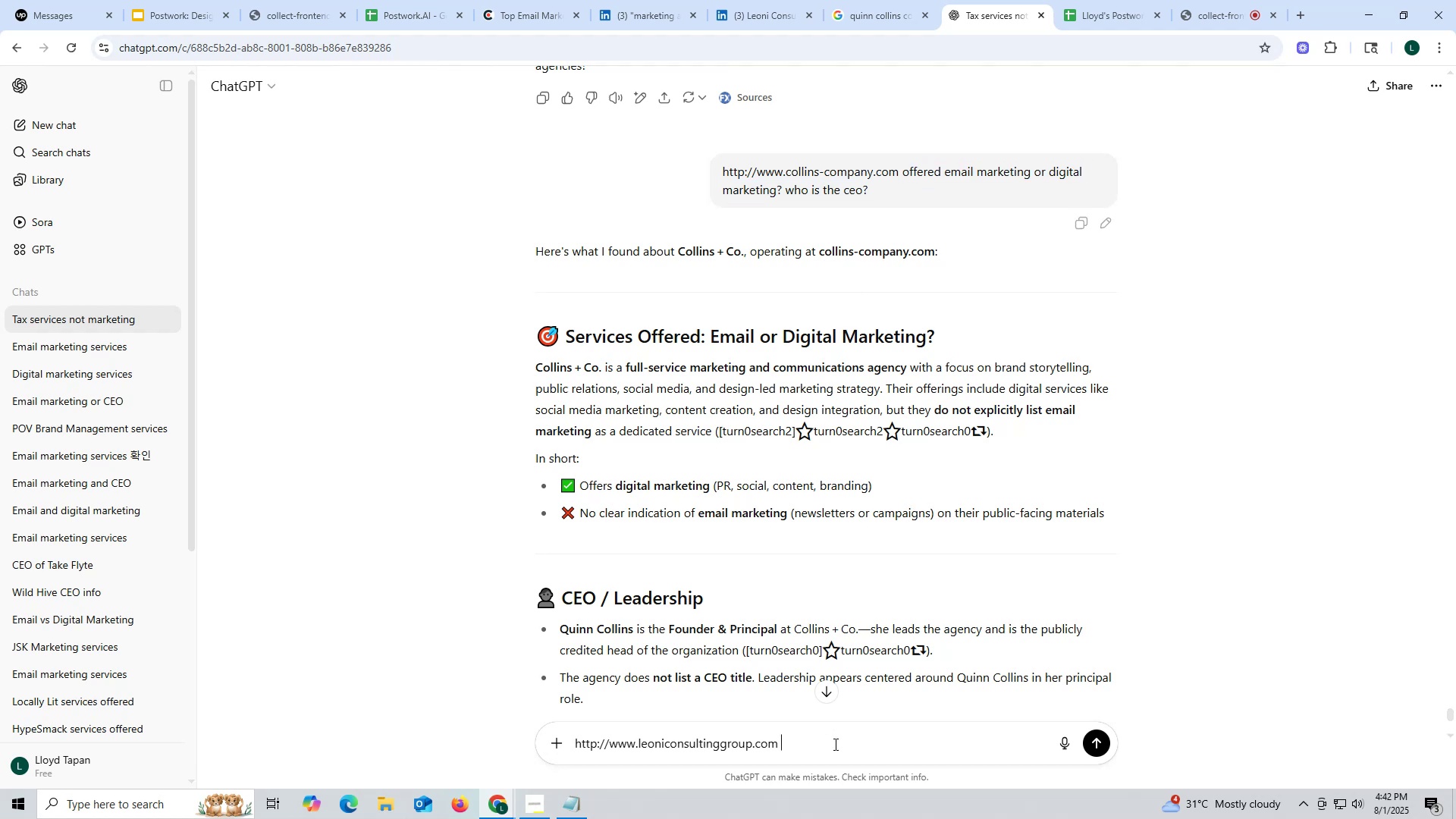 
key(Control+ControlLeft)
 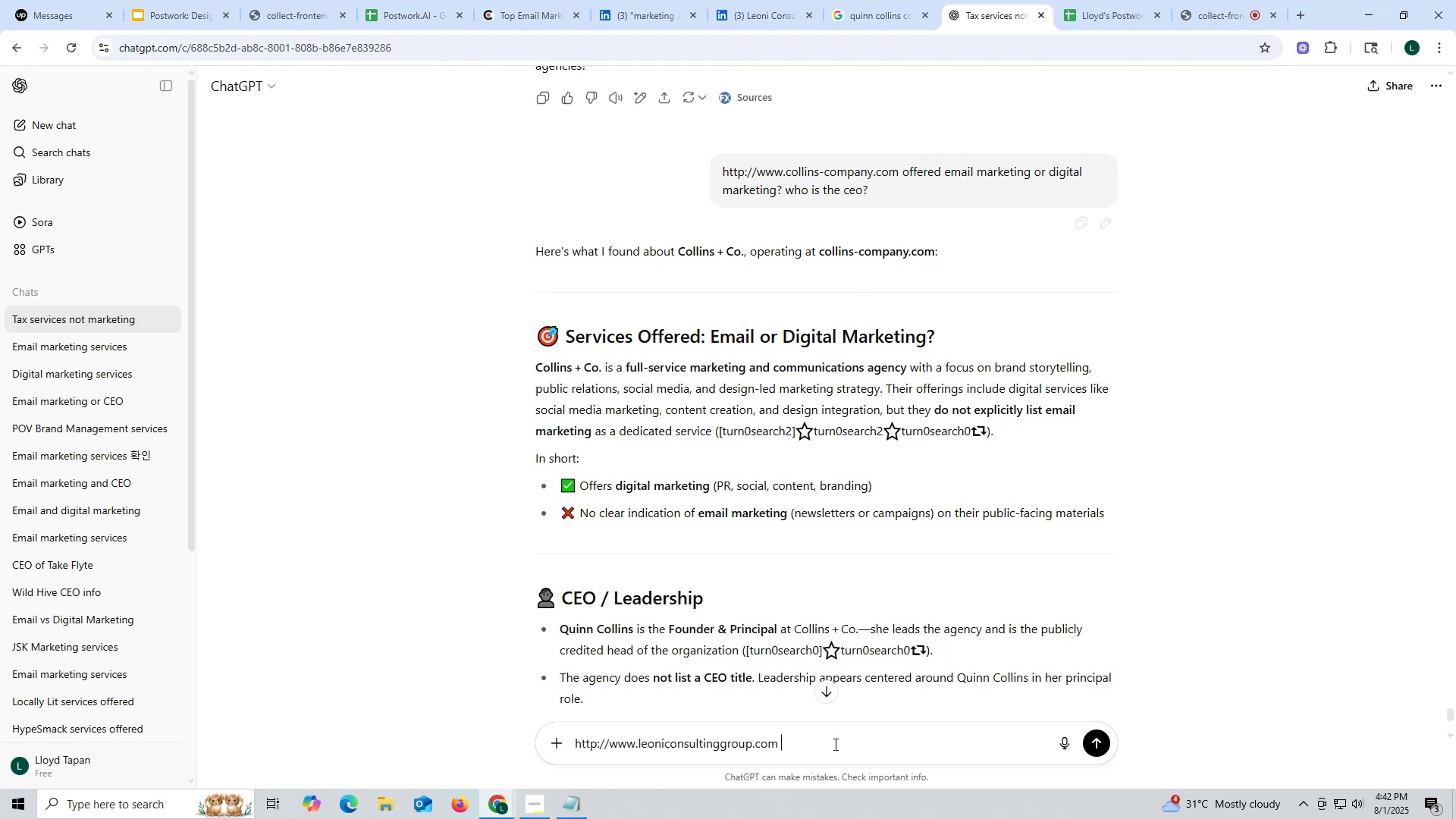 
key(Control+V)
 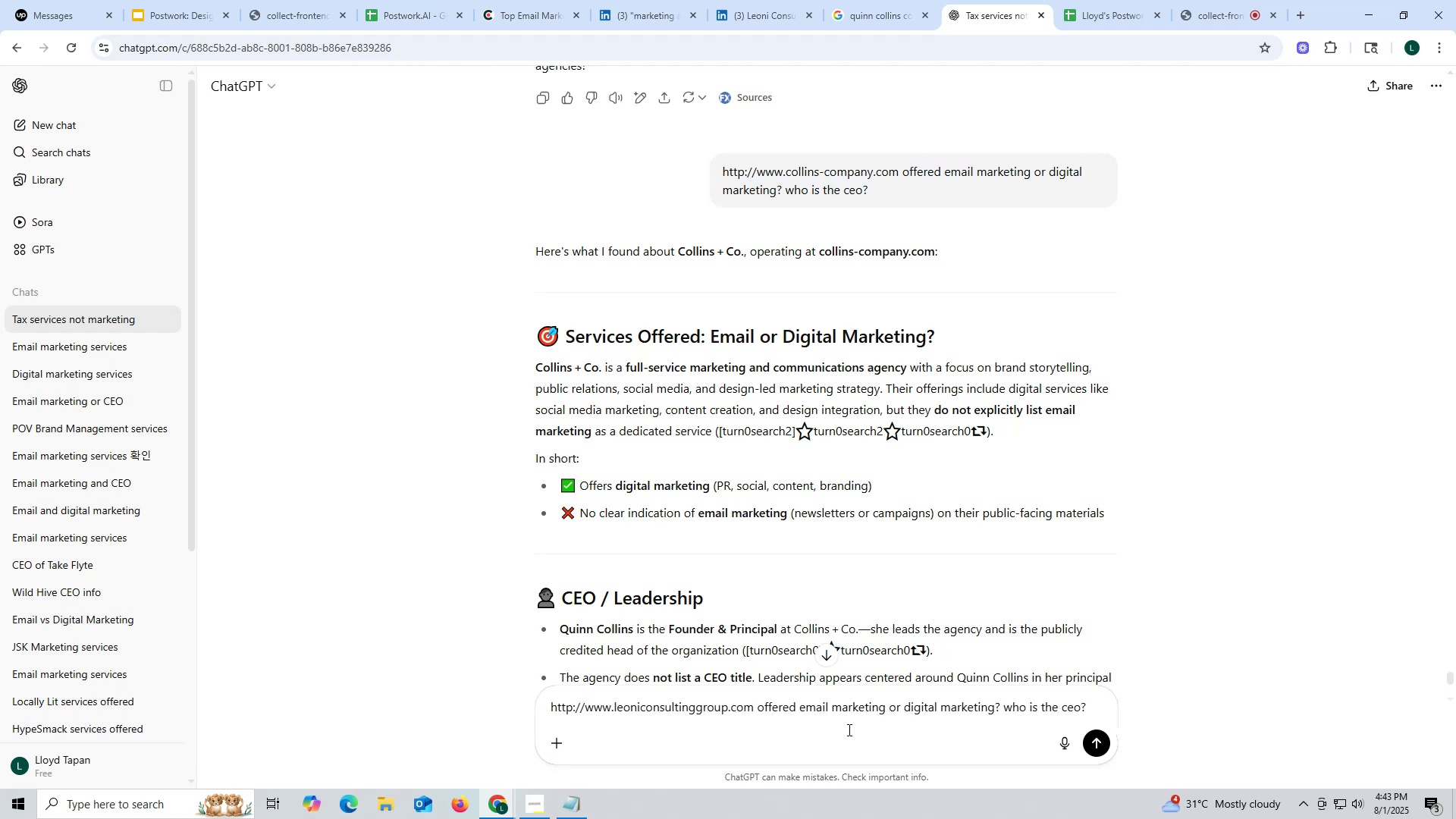 
key(Enter)
 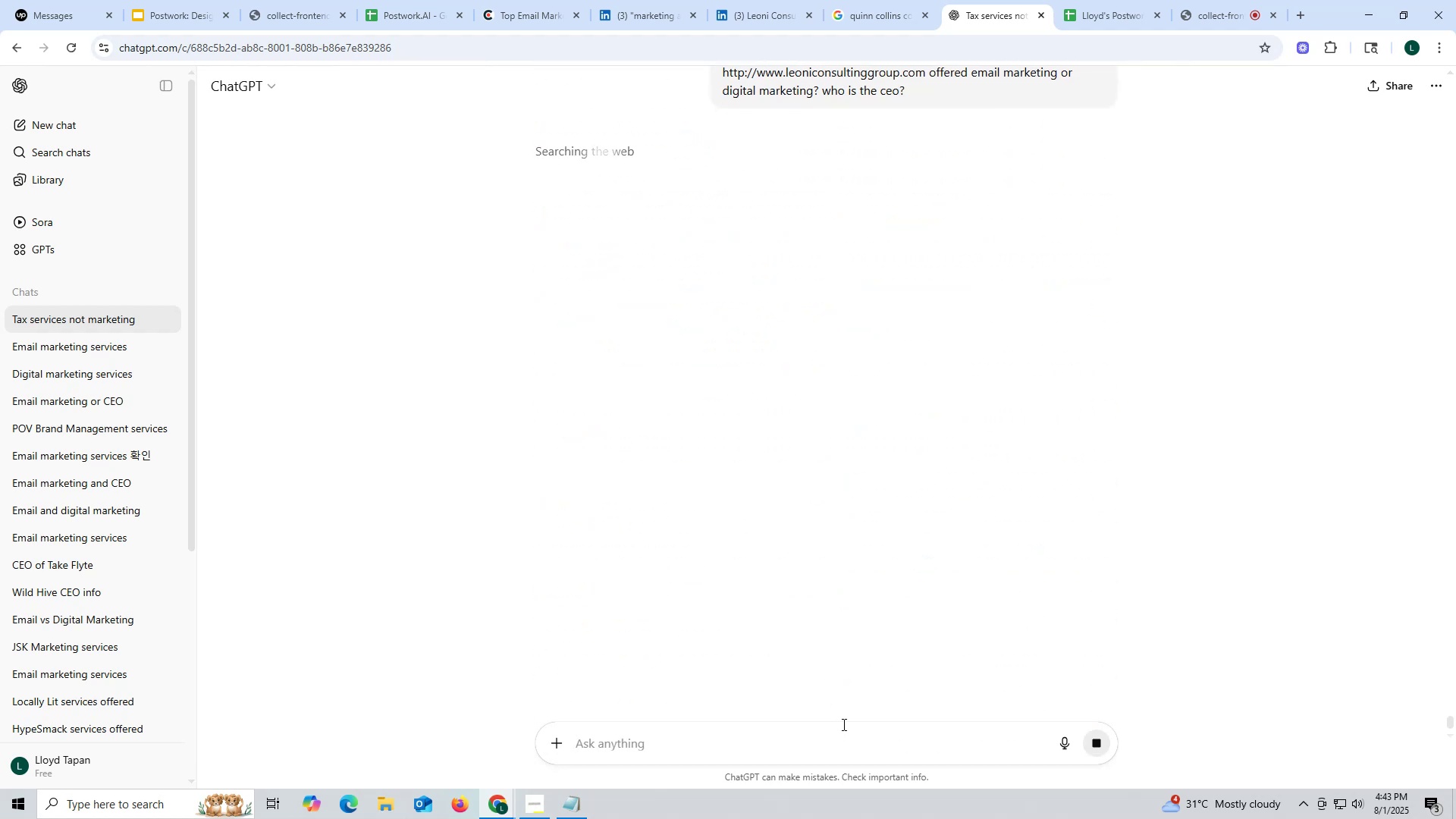 
wait(8.49)
 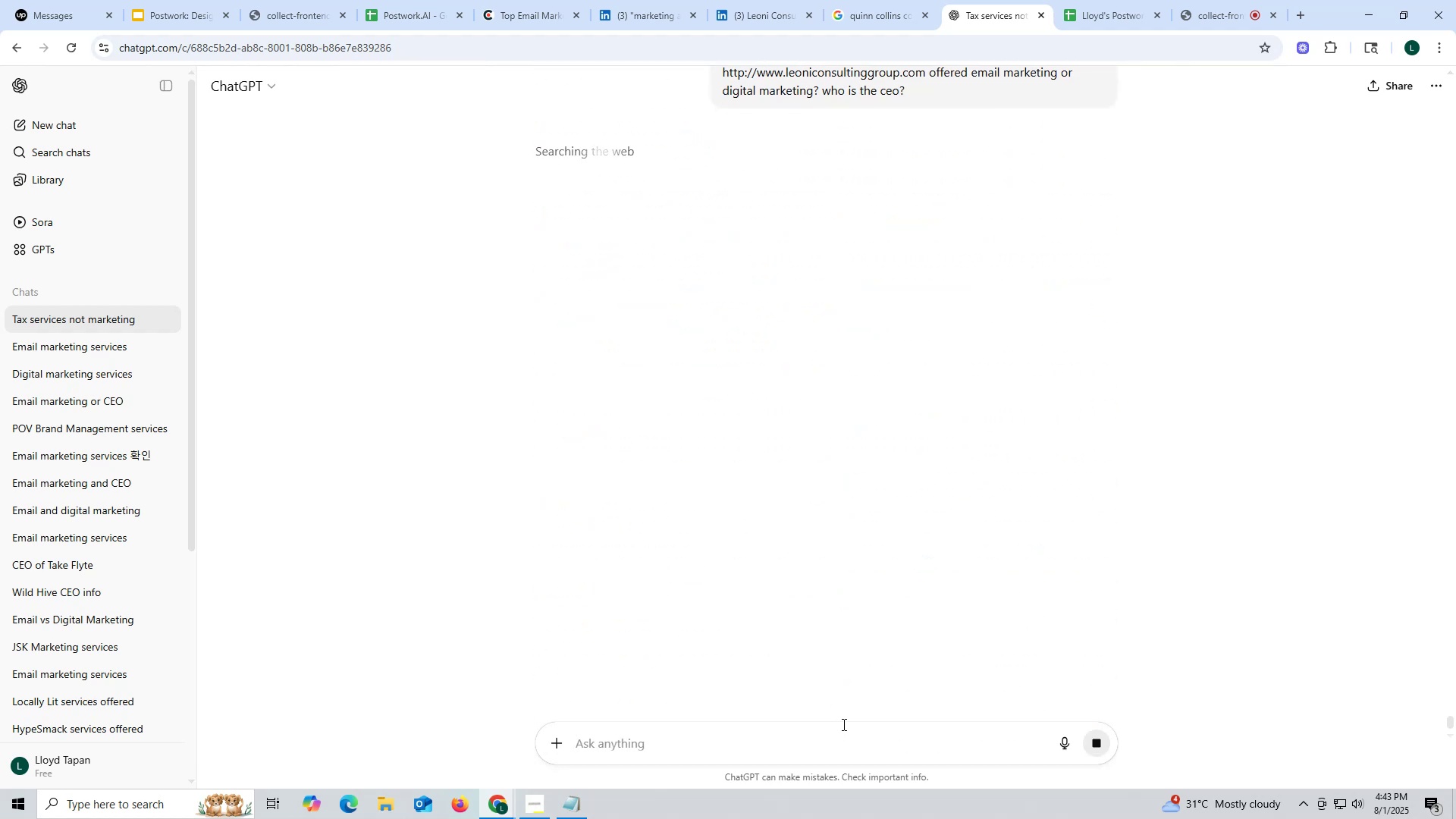 
left_click_drag(start_coordinate=[756, 572], to_coordinate=[833, 581])
 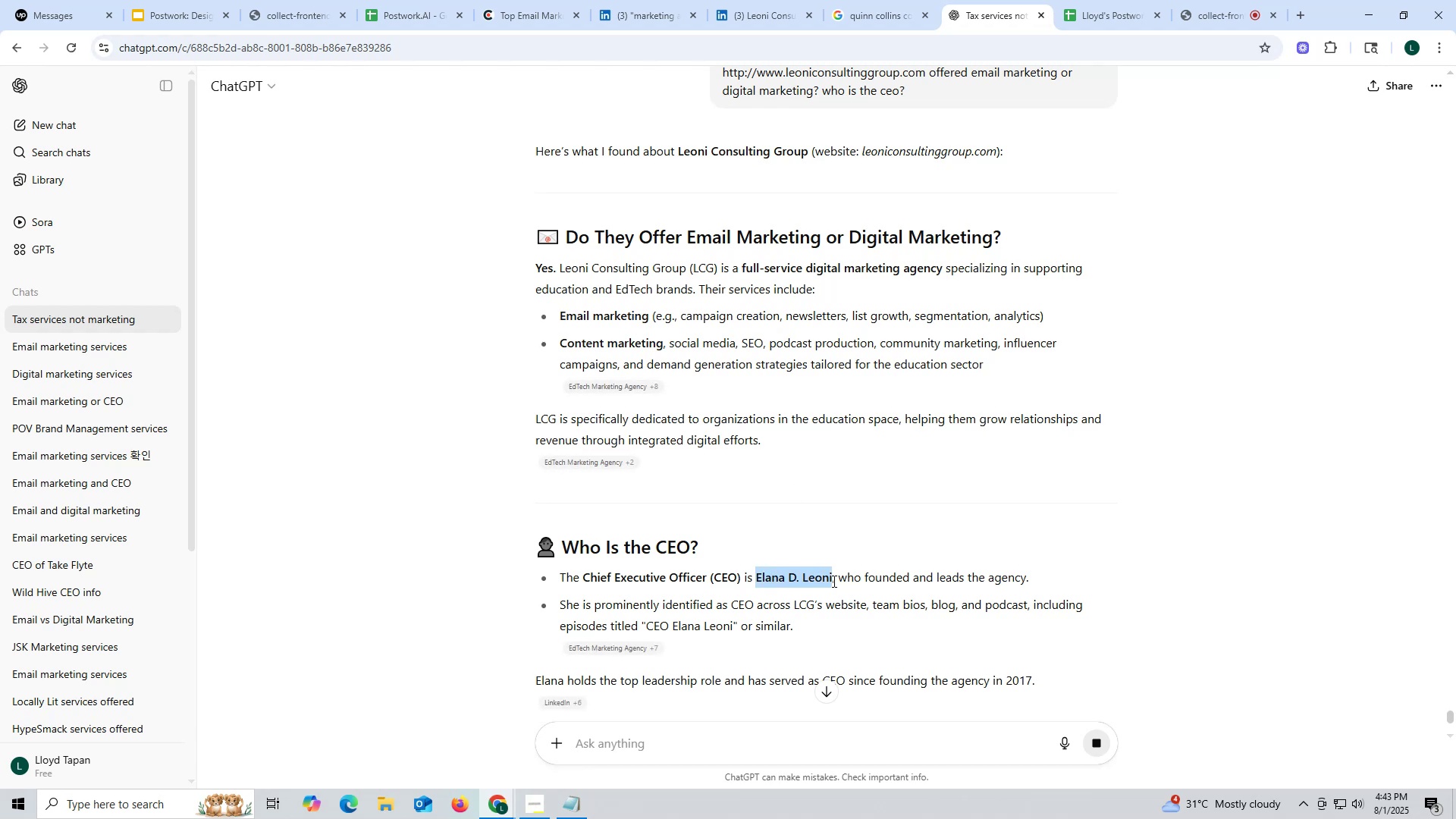 
key(Control+ControlLeft)
 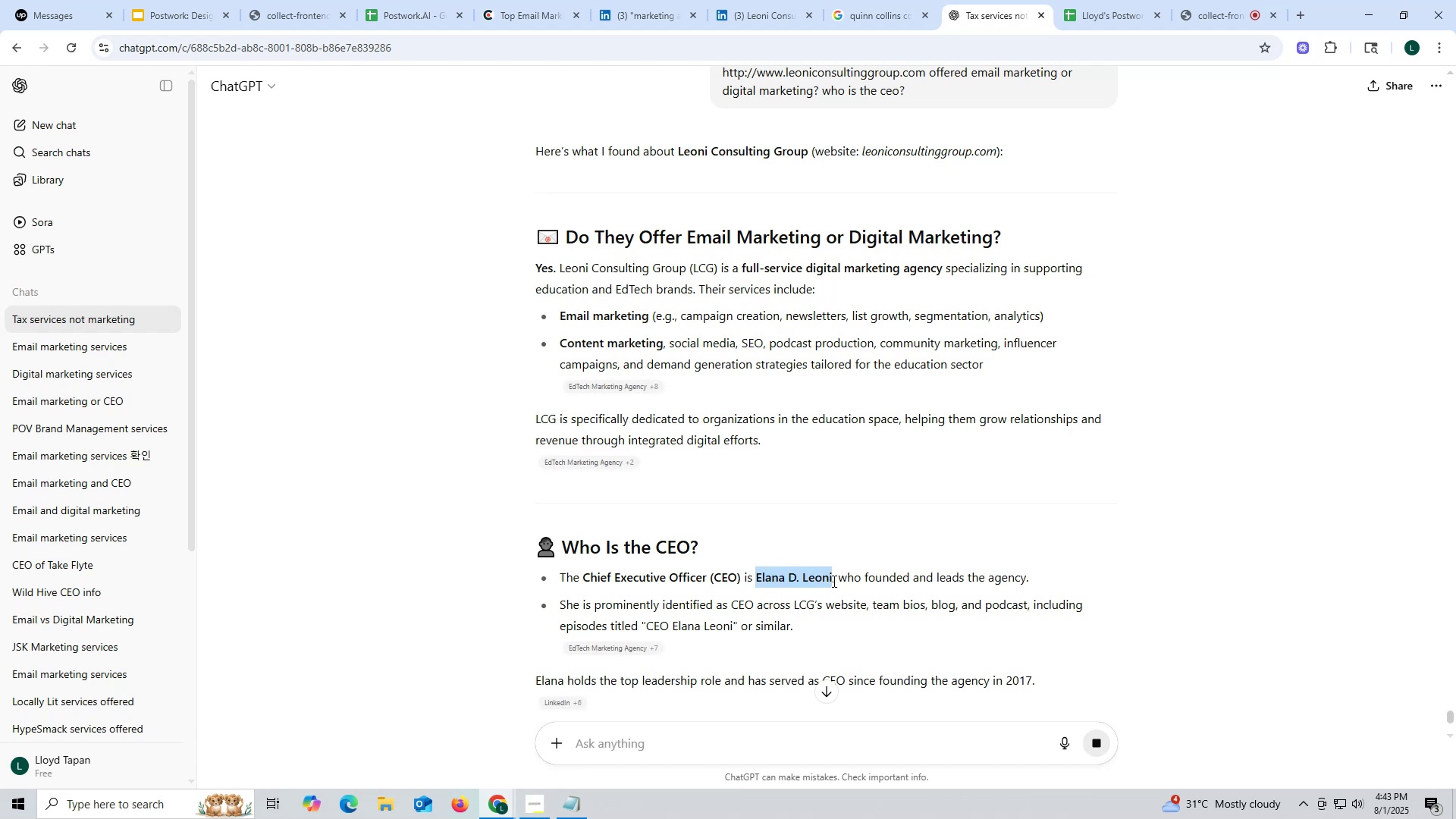 
key(Control+C)
 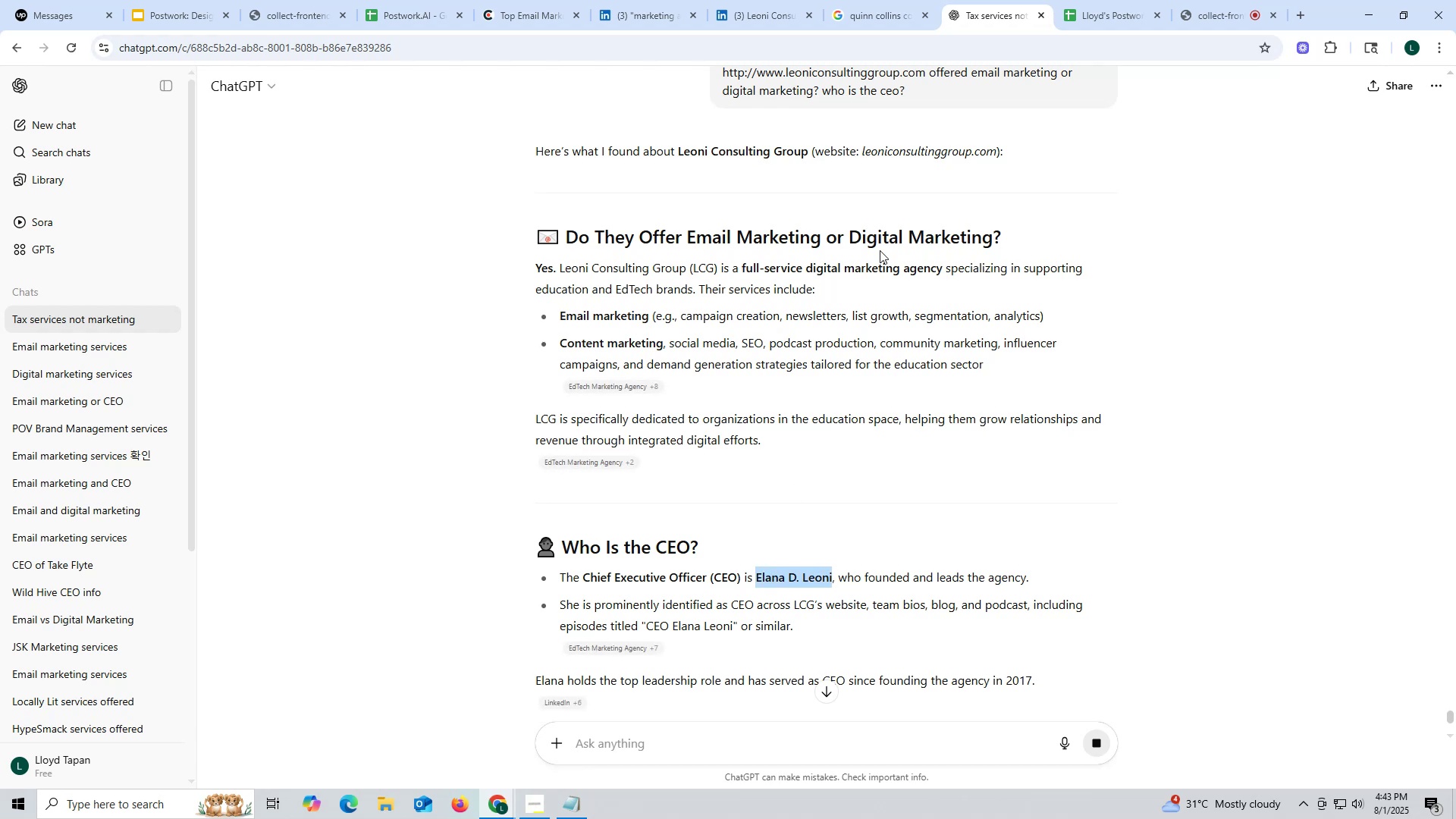 
key(Control+ControlLeft)
 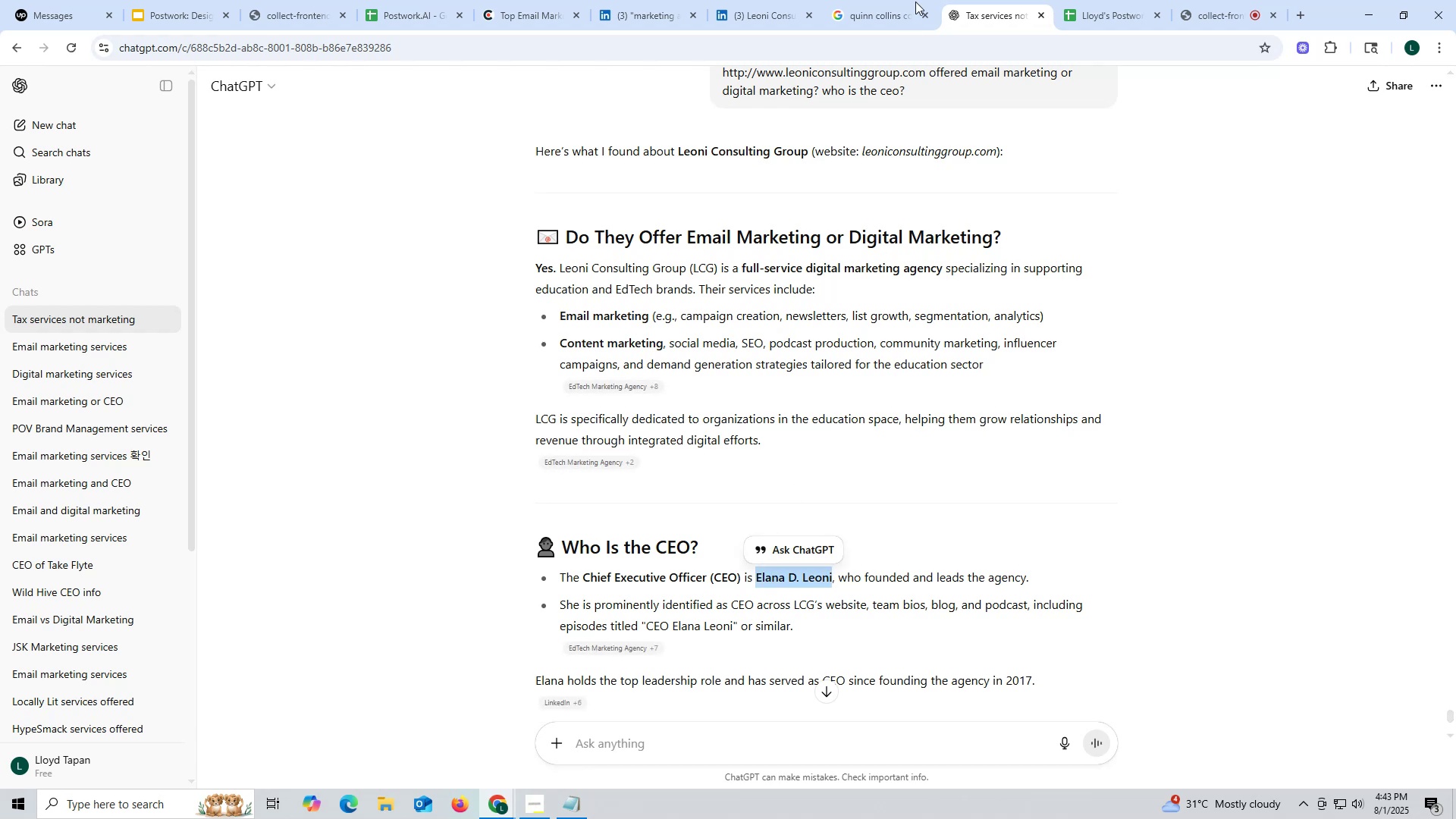 
key(Control+C)
 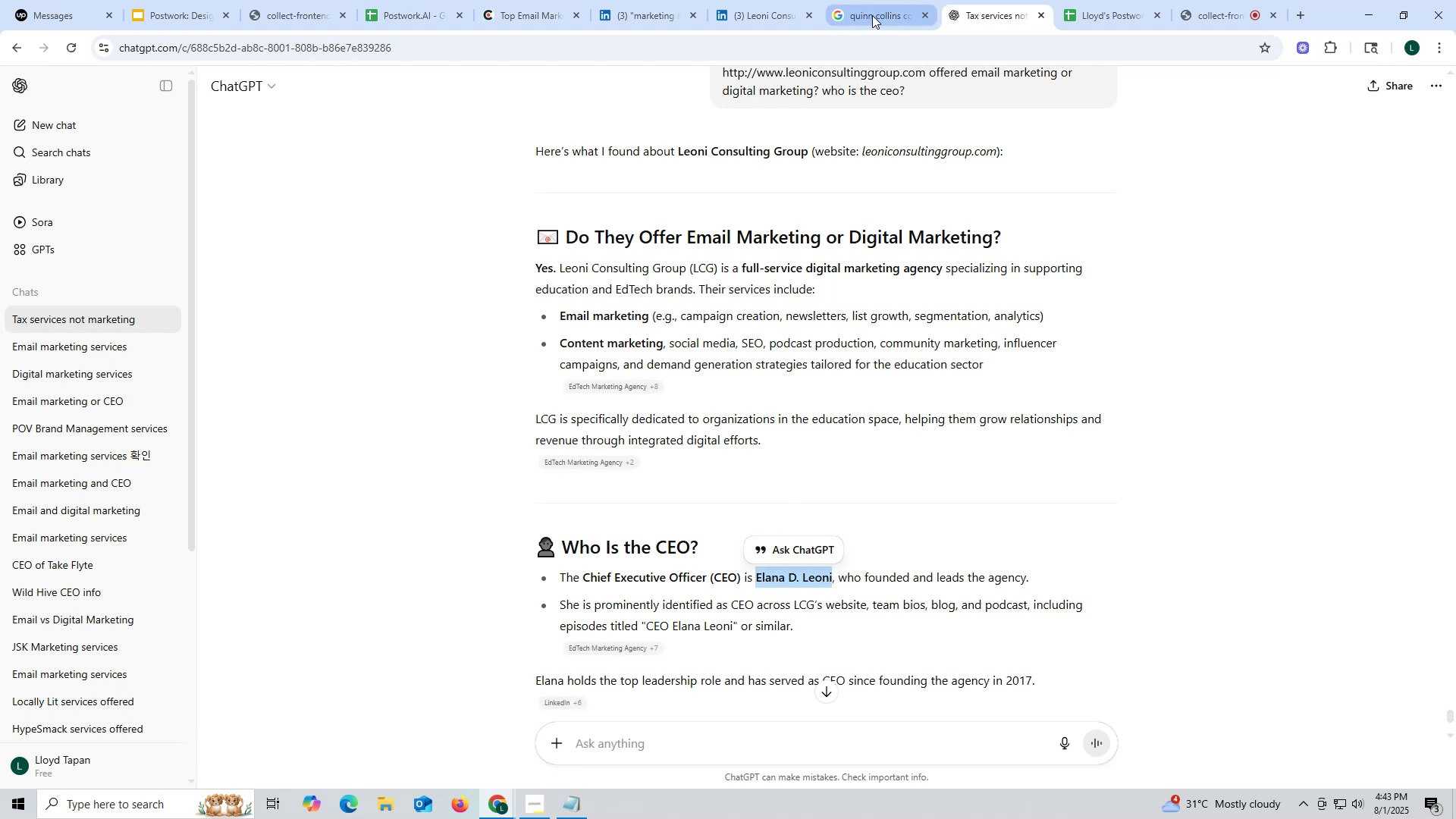 
left_click([872, 15])
 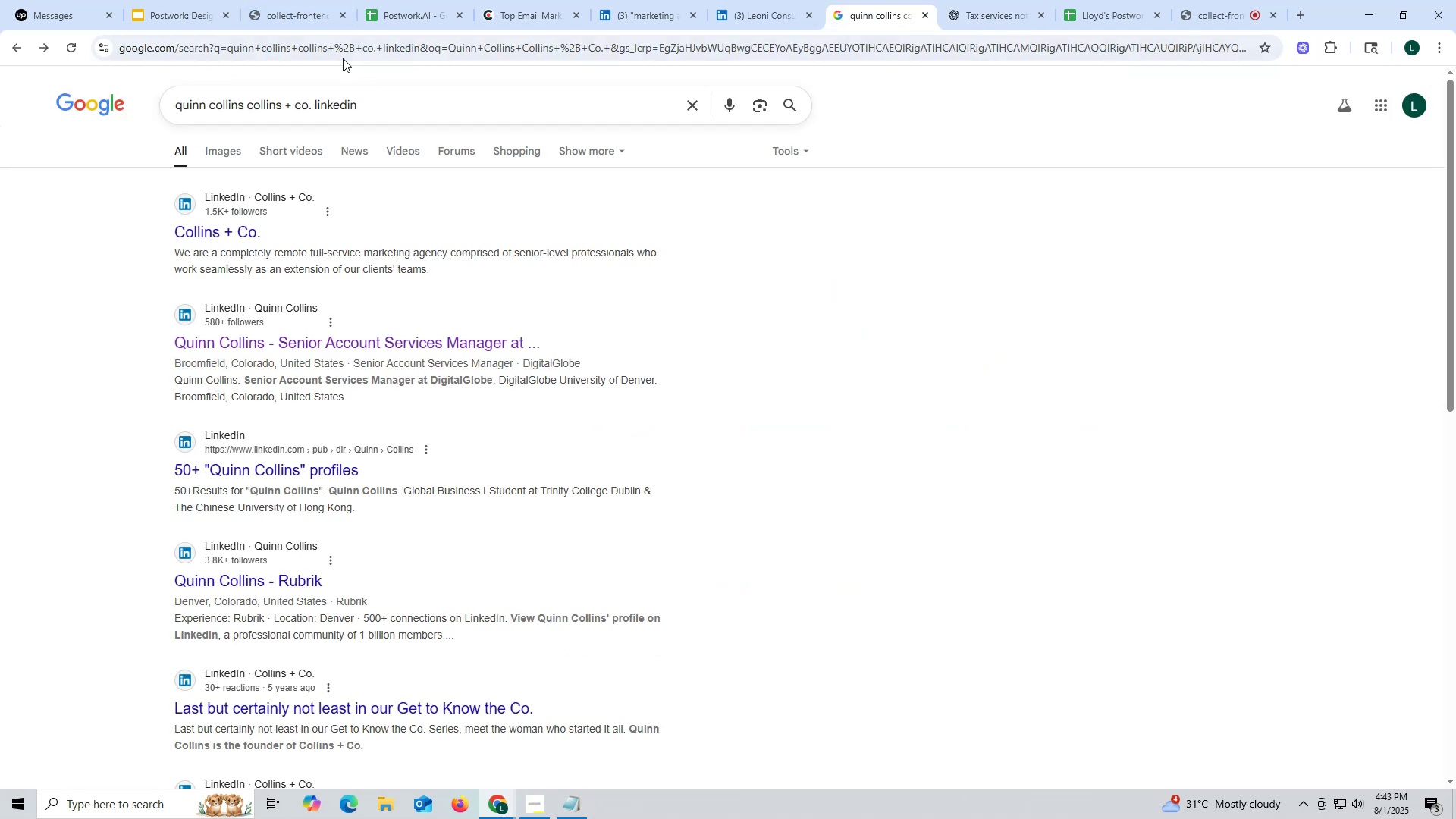 
key(Control+ControlLeft)
 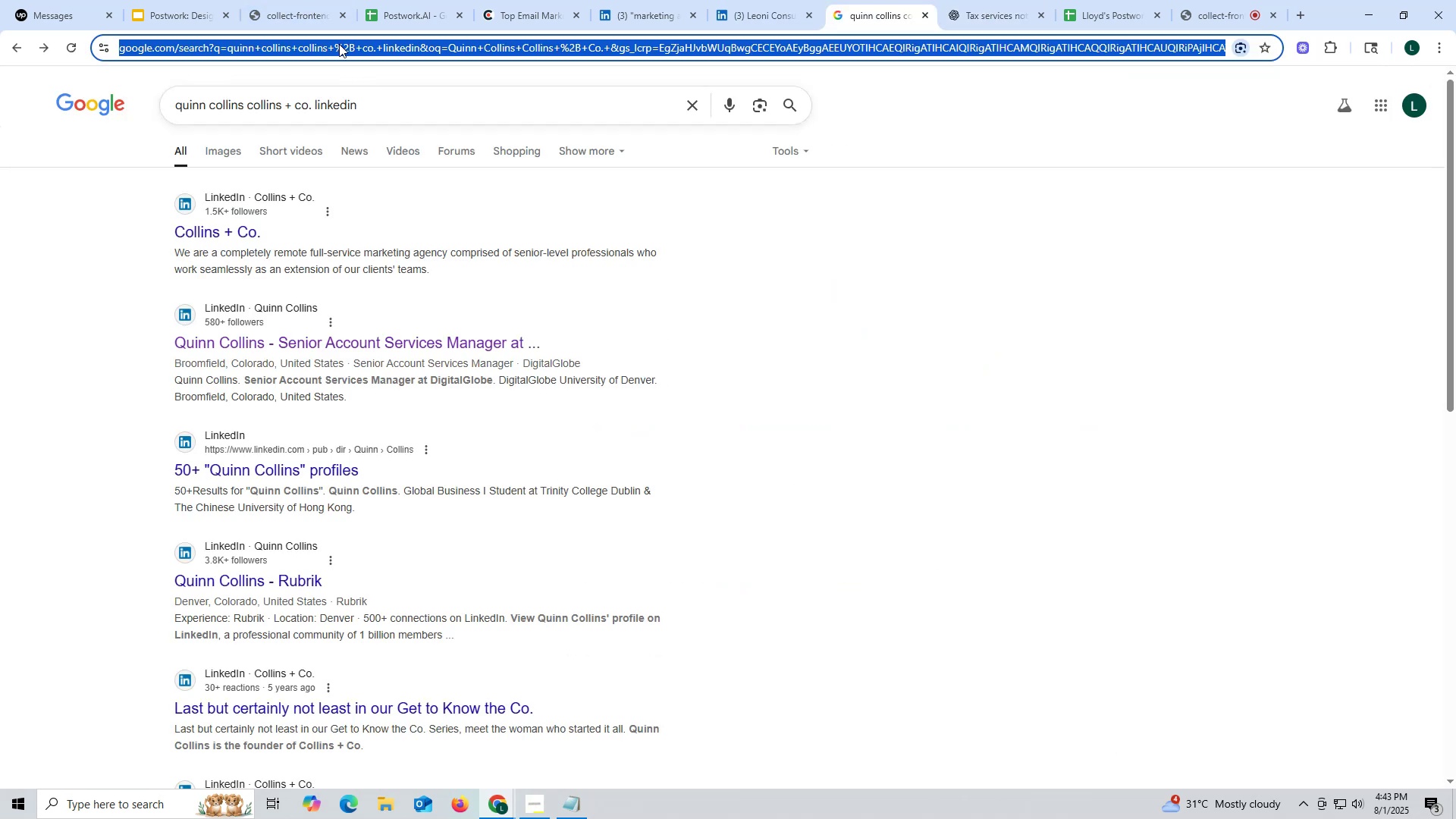 
left_click([339, 44])
 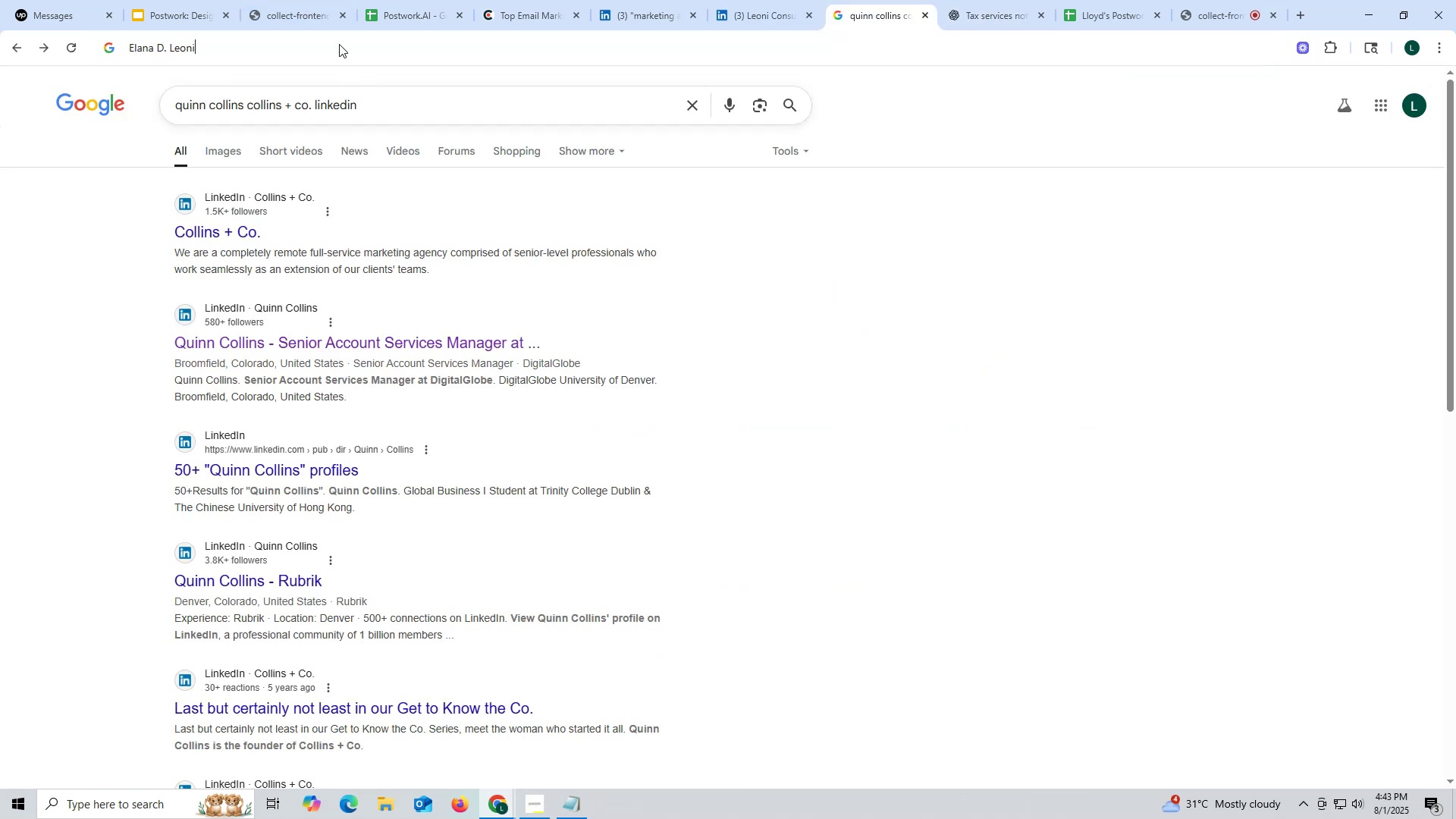 
key(Control+V)
 